 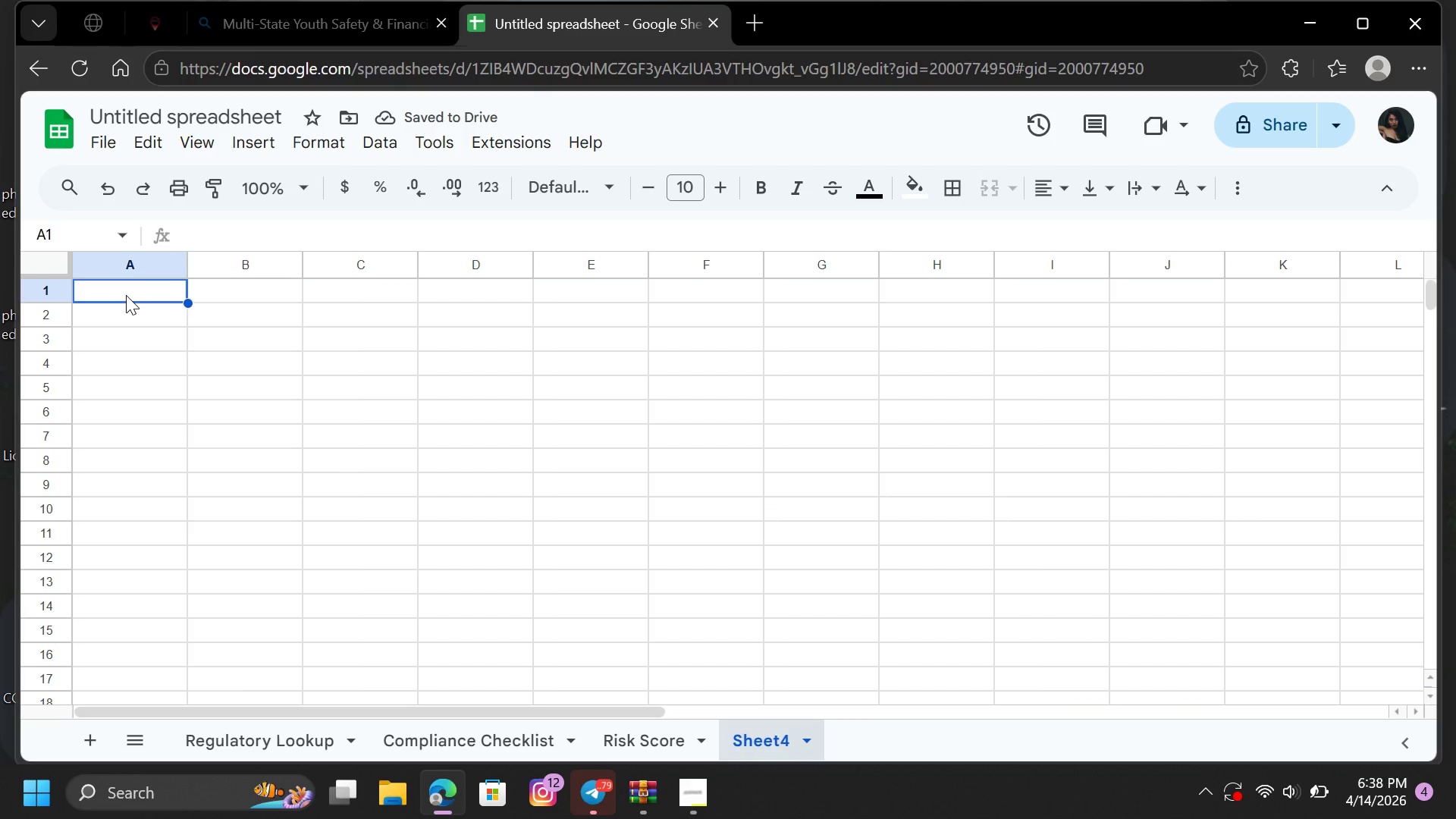 
key(C)
 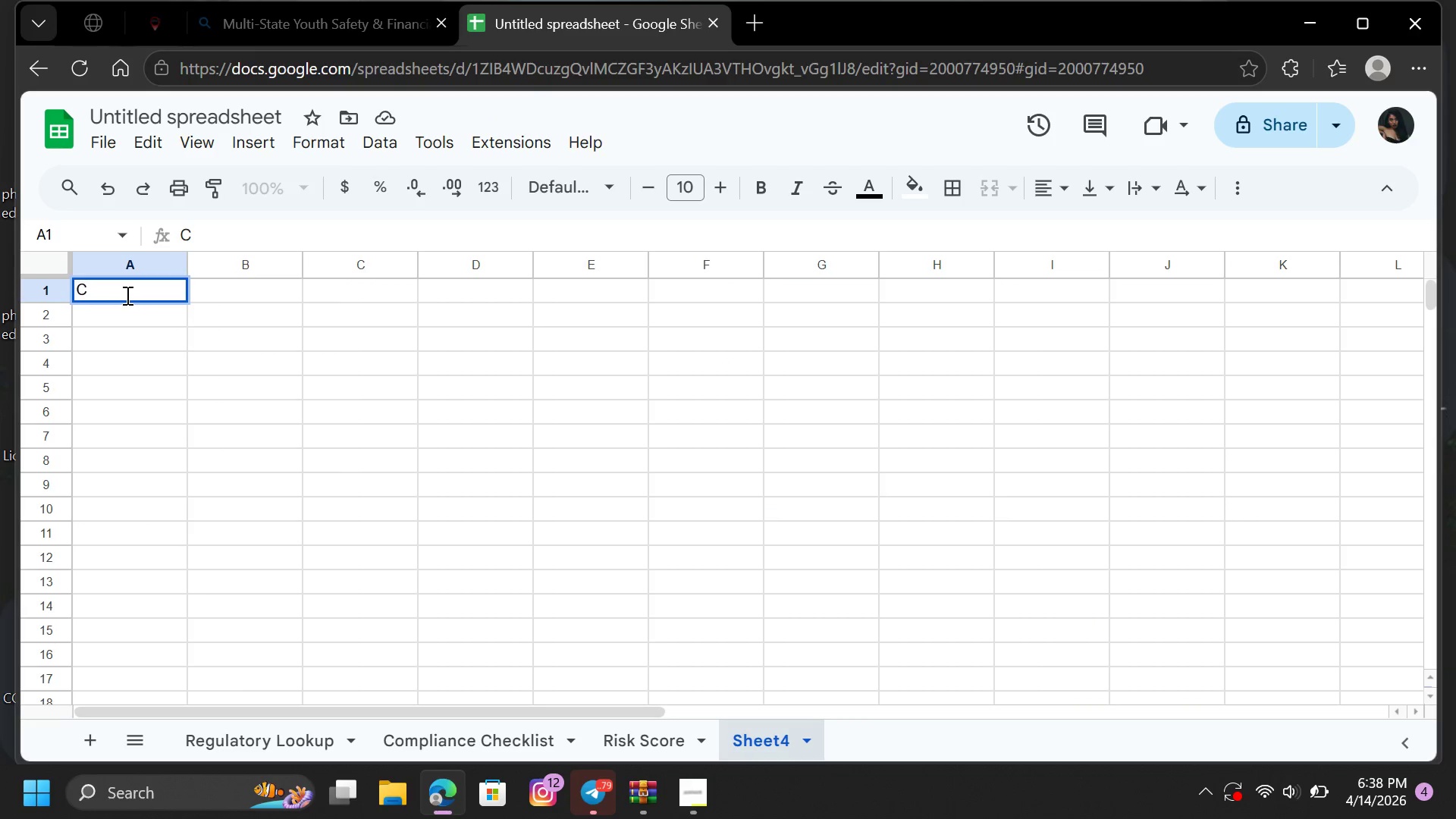 
key(CapsLock)
 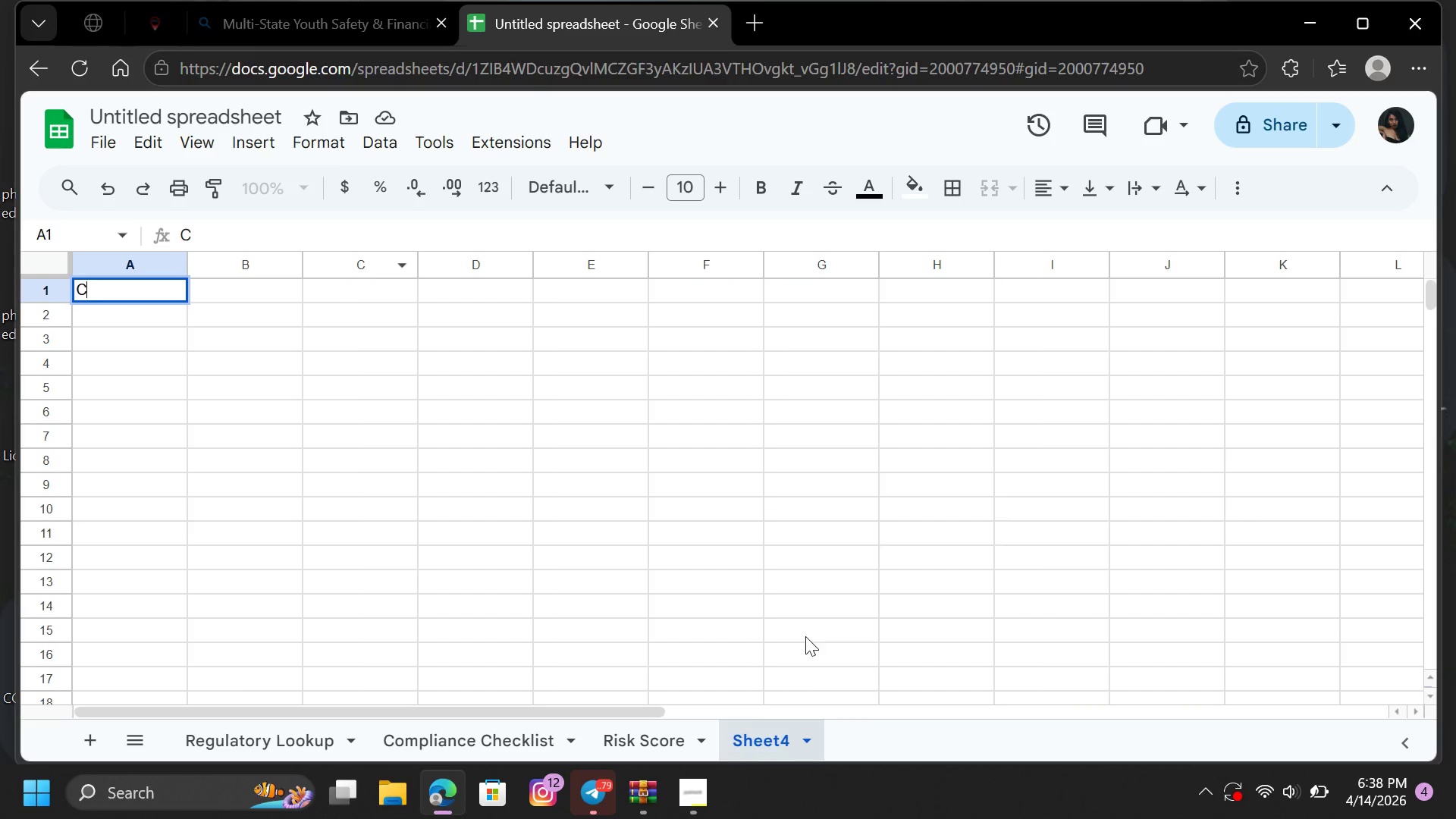 
right_click([750, 739])
 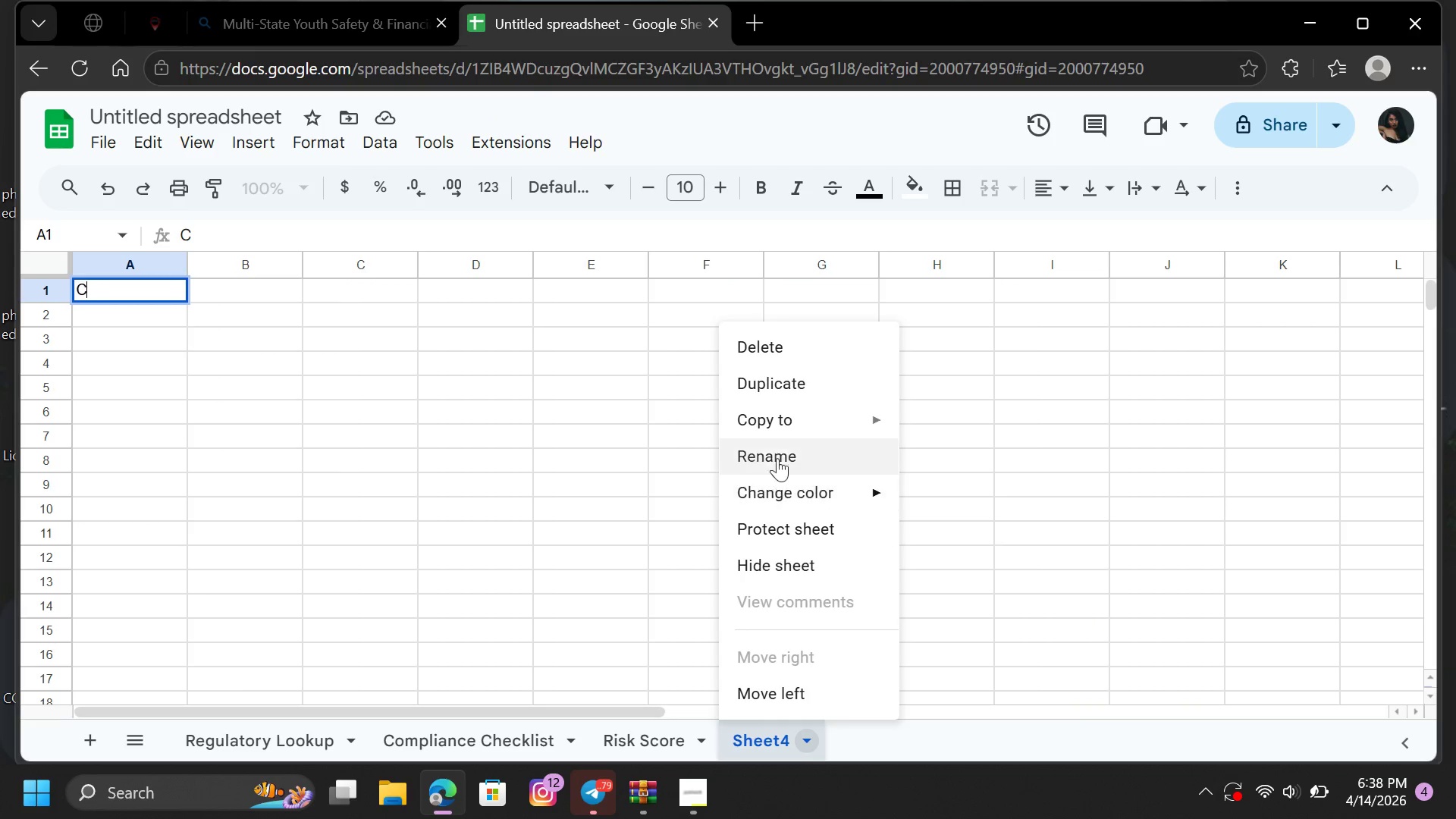 
left_click([774, 453])
 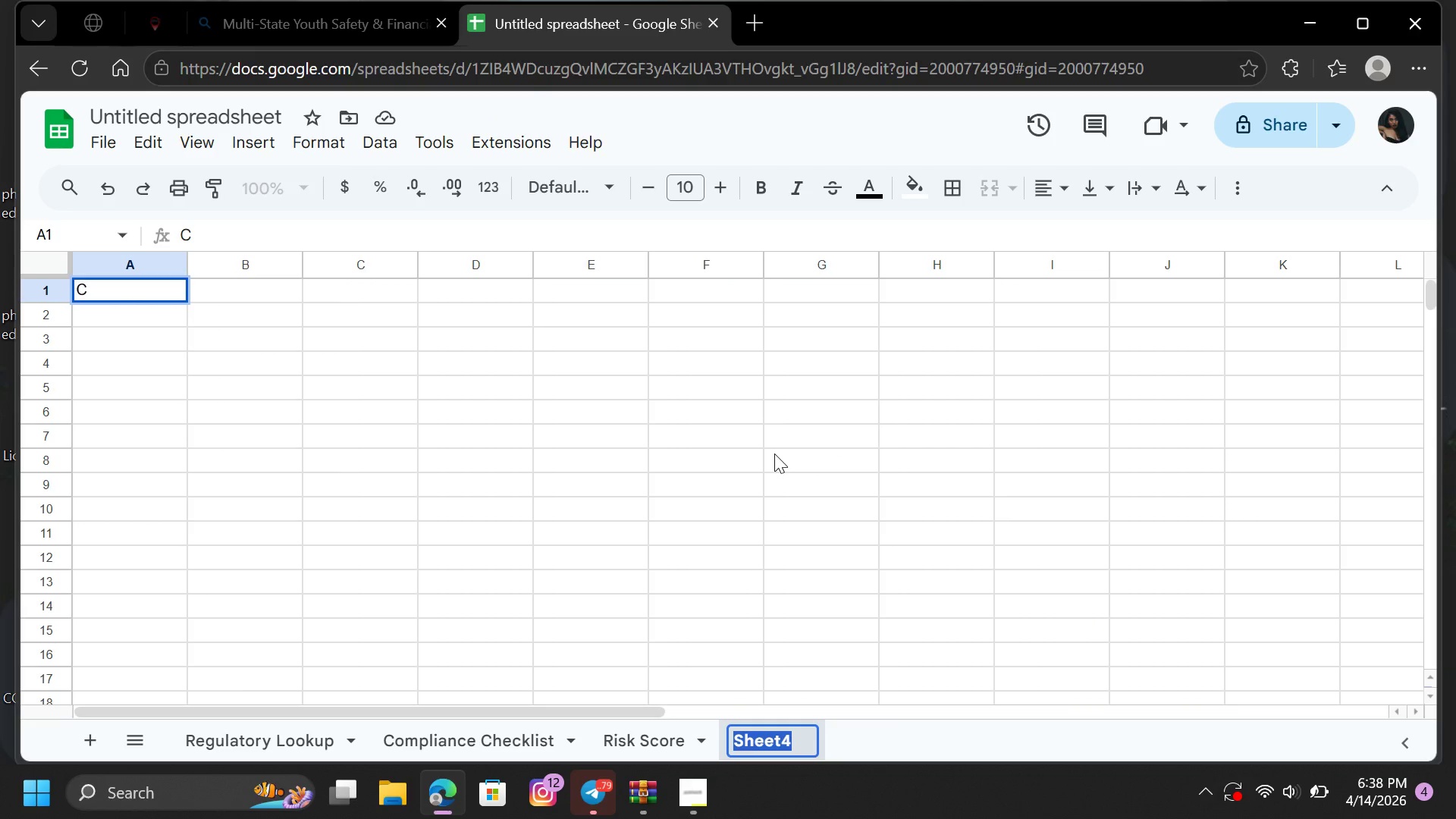 
type(Dashbord)
key(Backspace)
key(Backspace)
type(ard)
 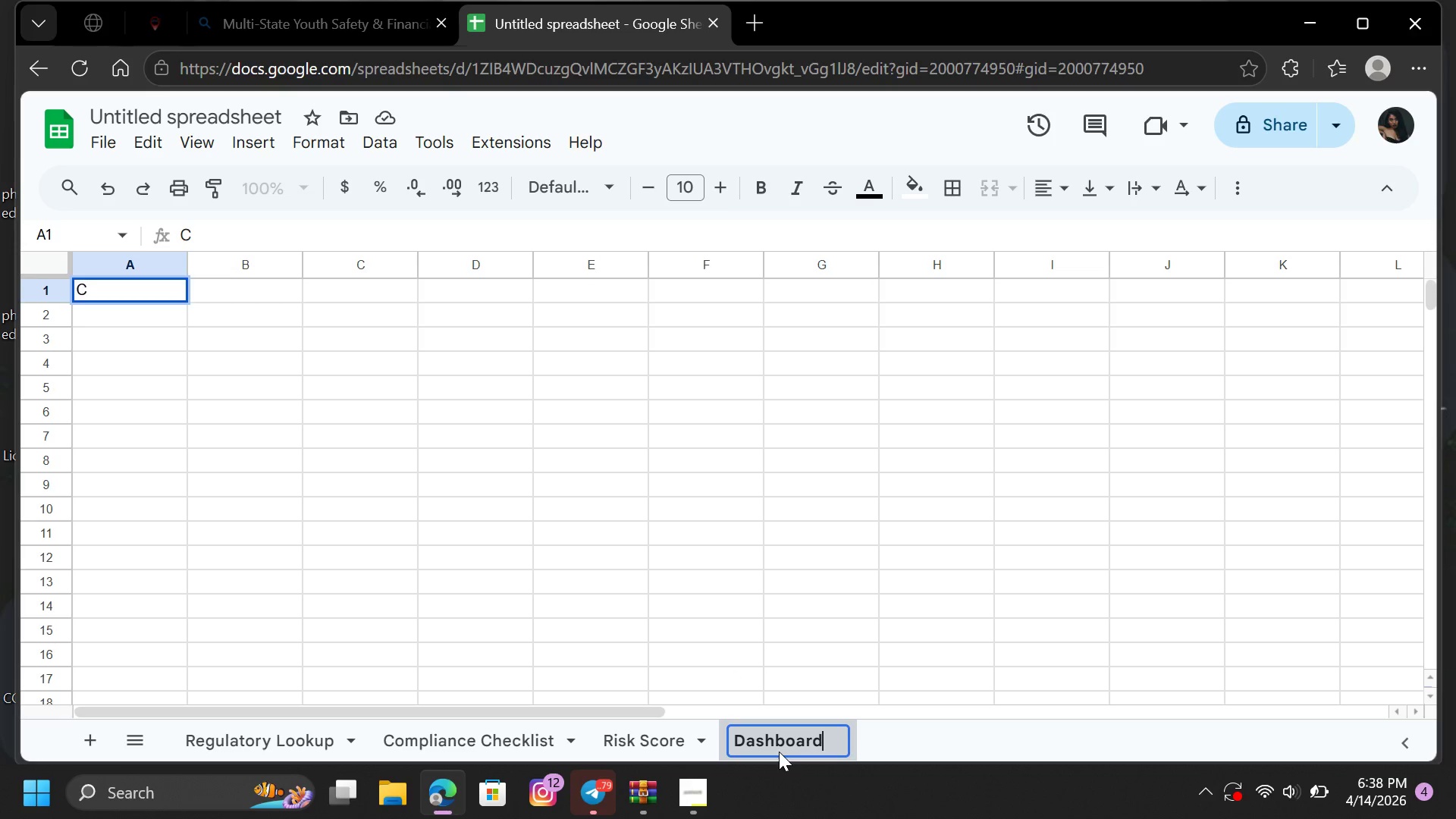 
wait(5.44)
 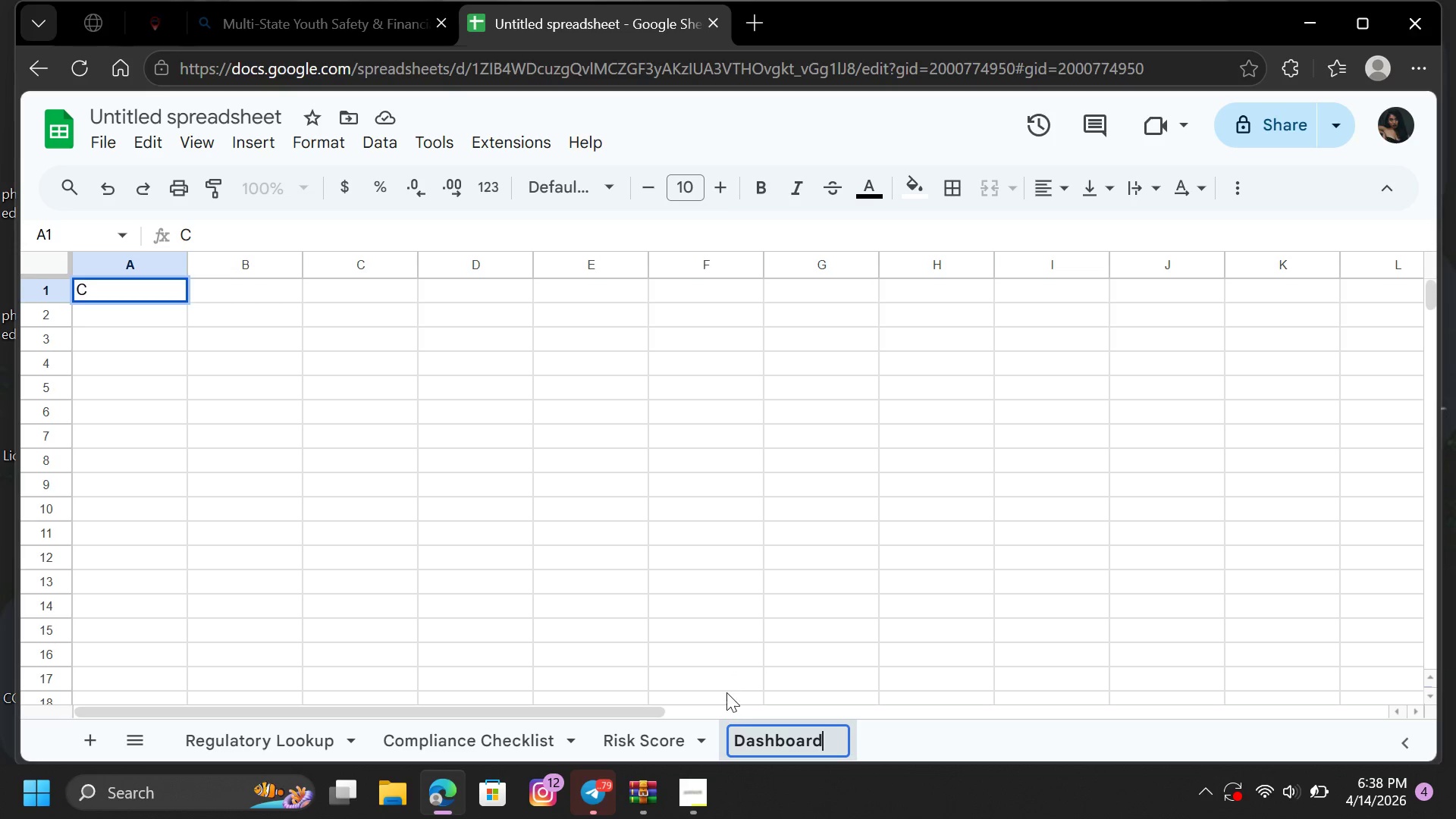 
left_click([835, 644])
 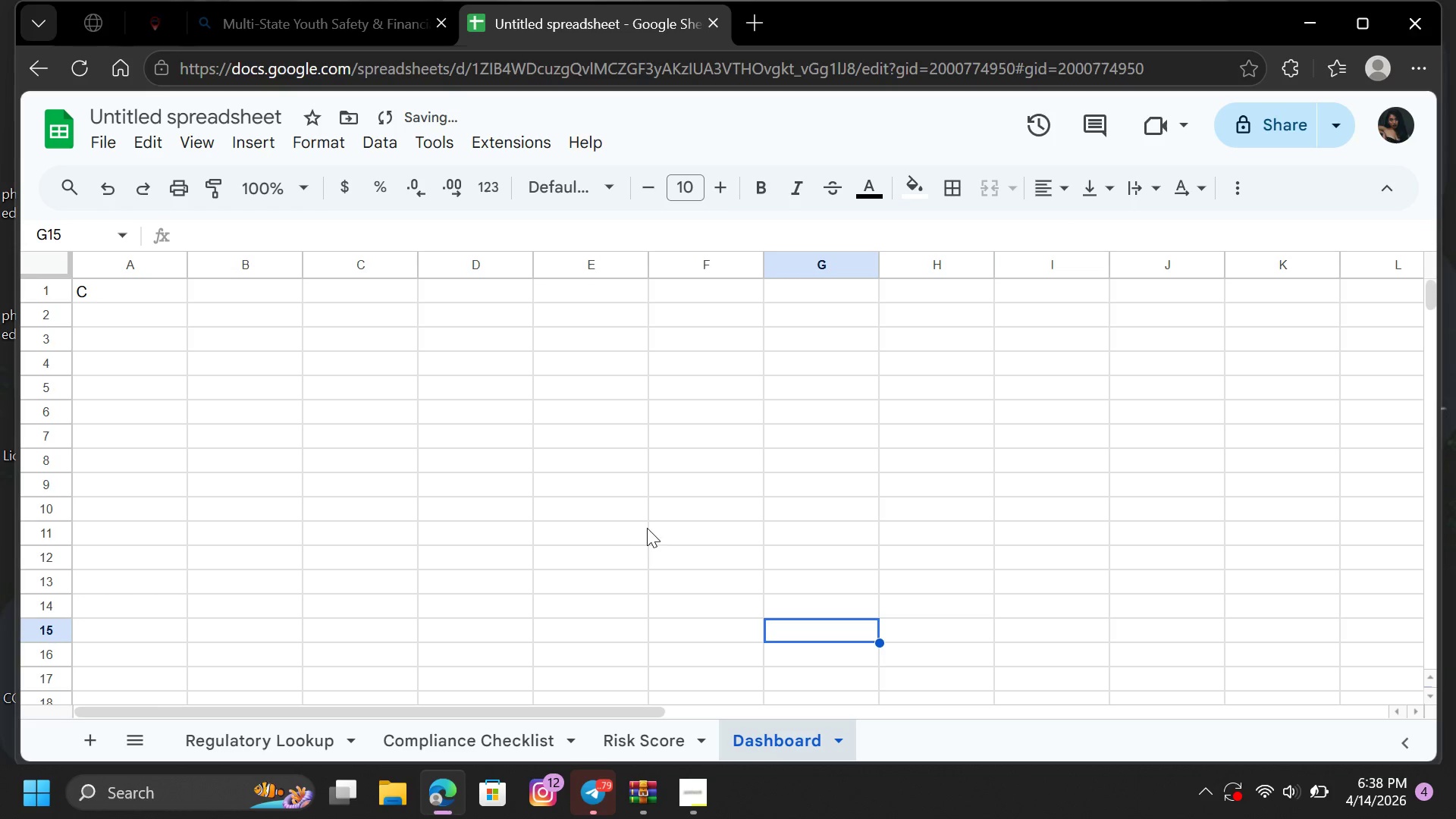 
scroll: coordinate [591, 524], scroll_direction: up, amount: 5.0
 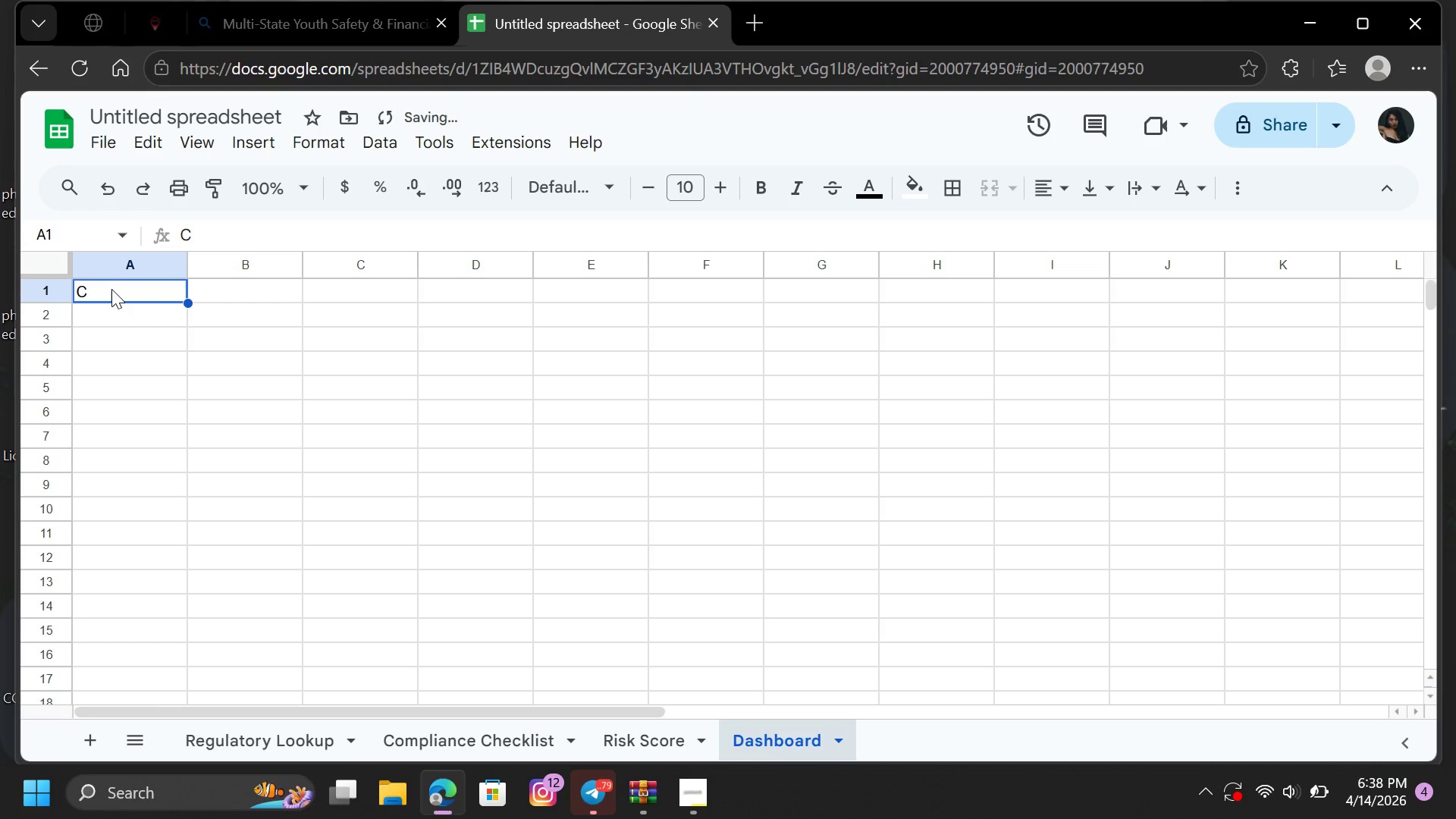 
double_click([111, 289])
 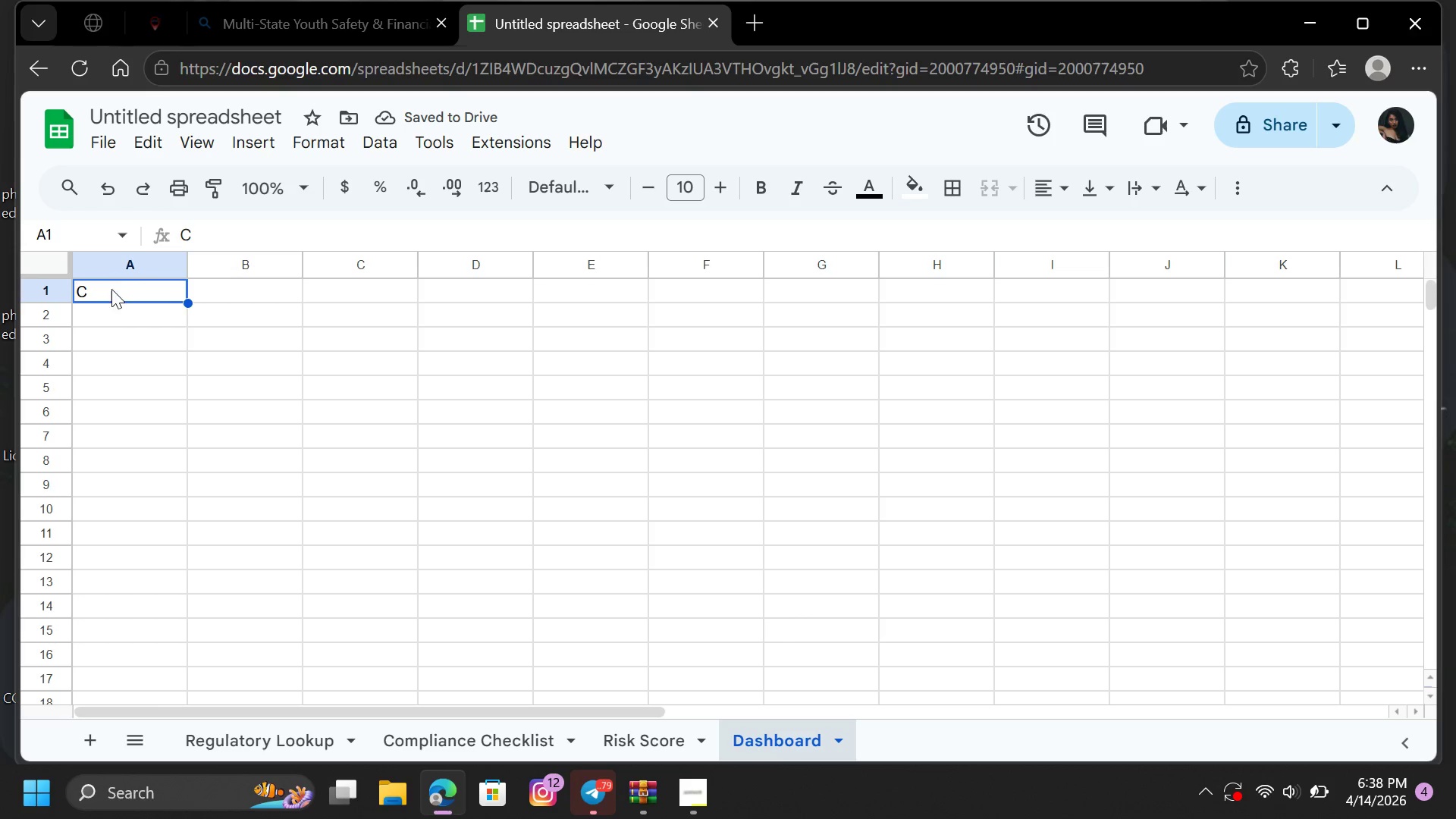 
triple_click([111, 289])
 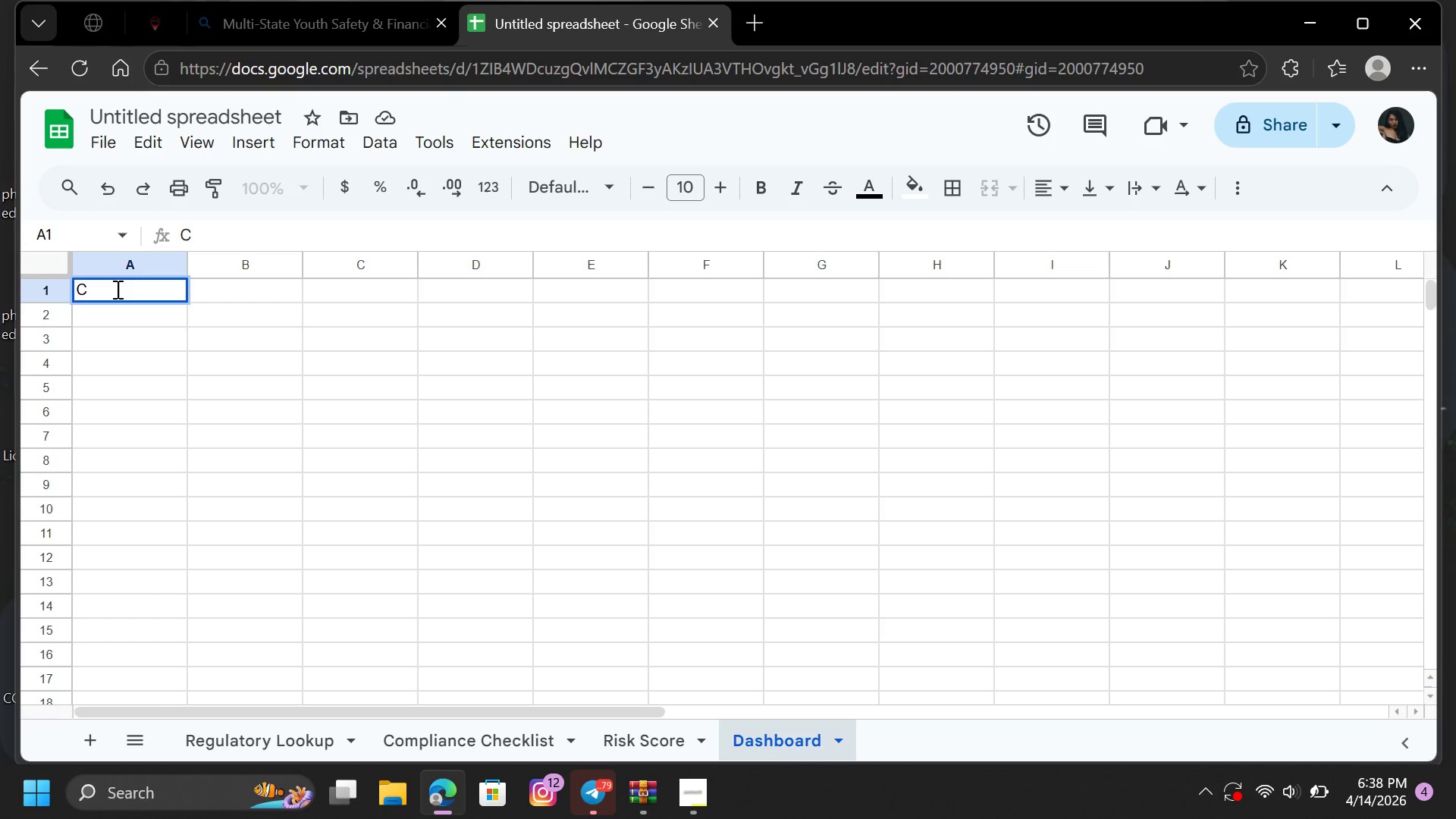 
type(ompliance Dashboard)
 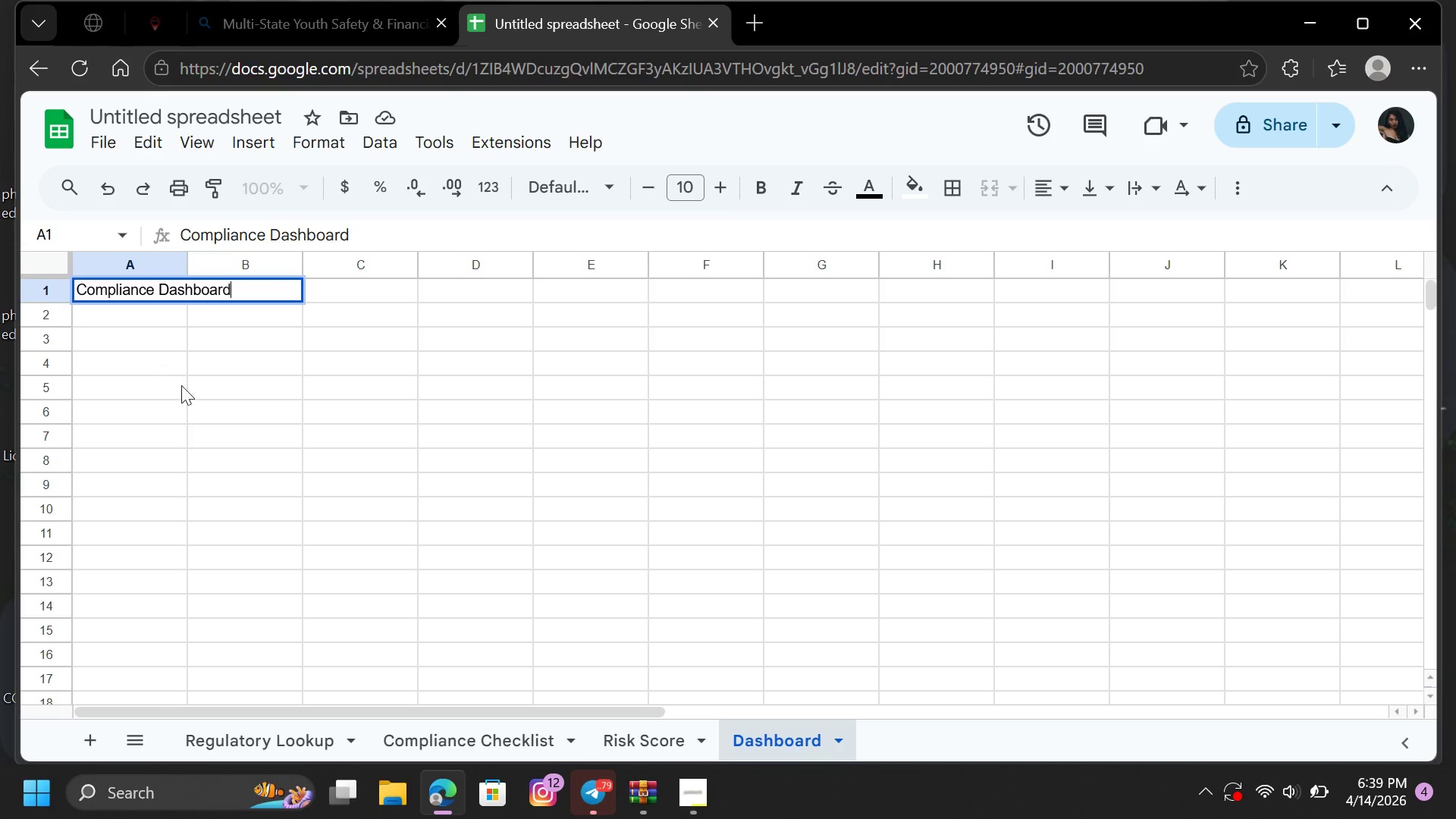 
left_click([202, 381])
 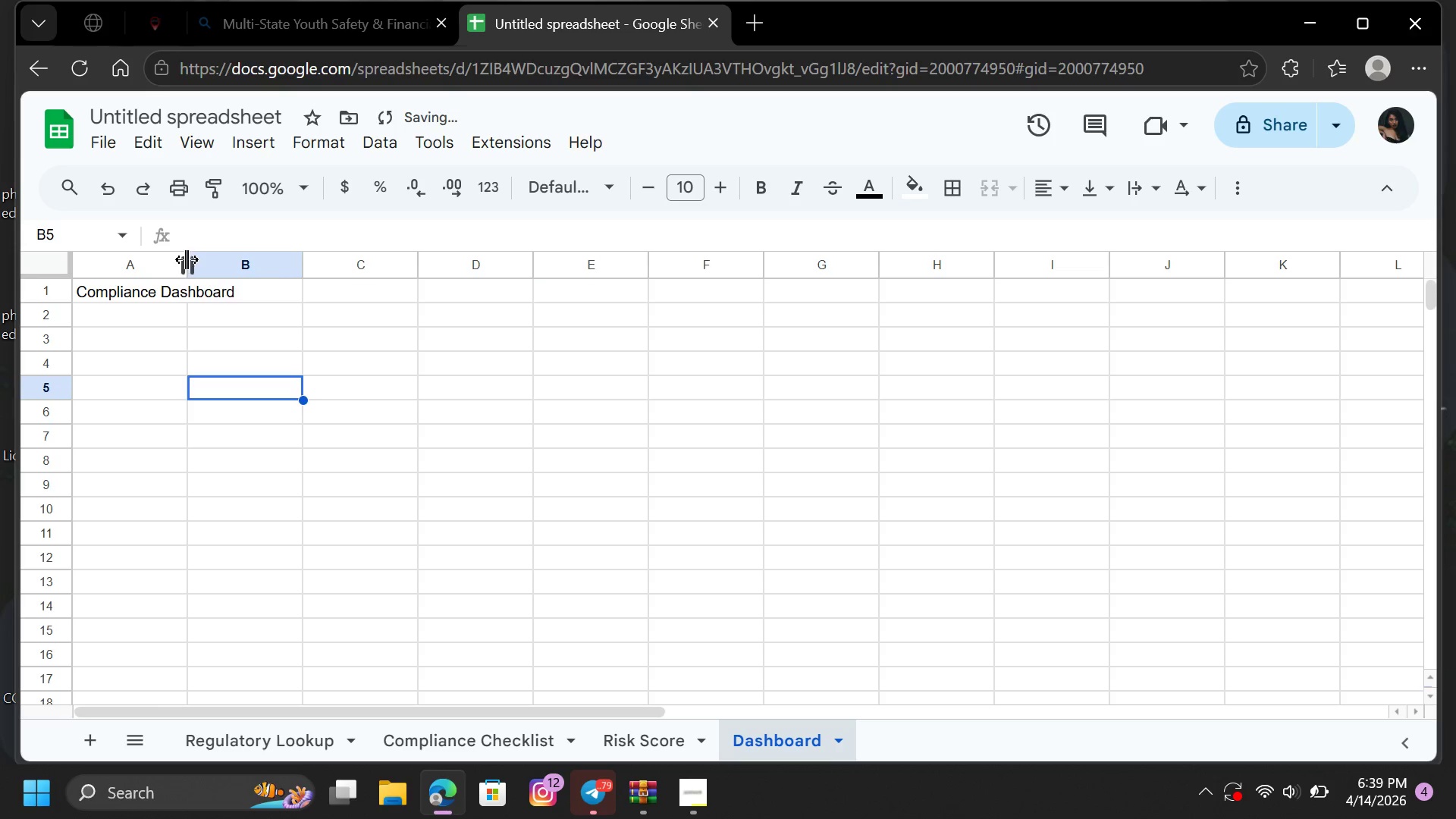 
left_click_drag(start_coordinate=[186, 259], to_coordinate=[240, 267])
 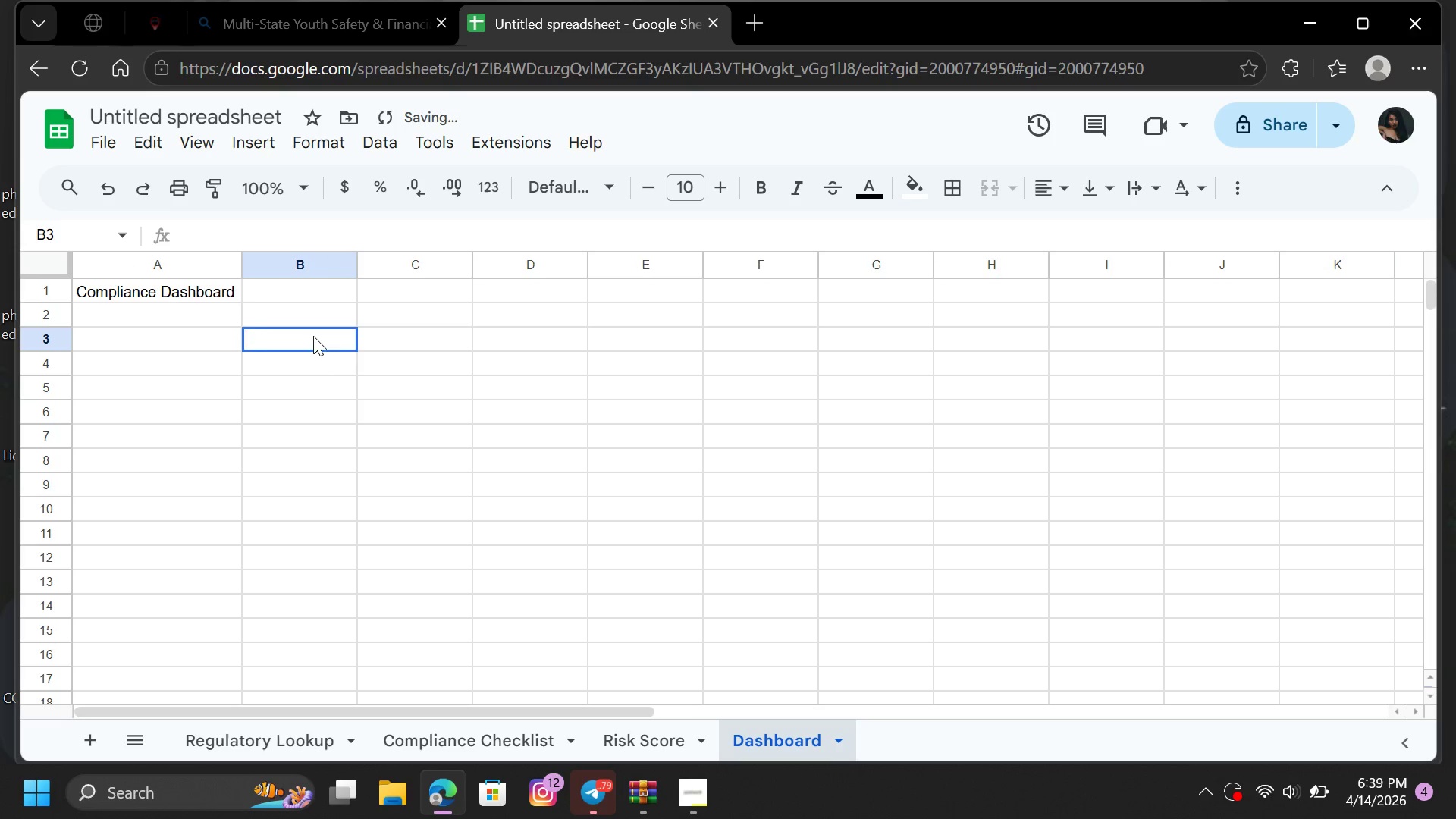 
left_click([314, 334])
 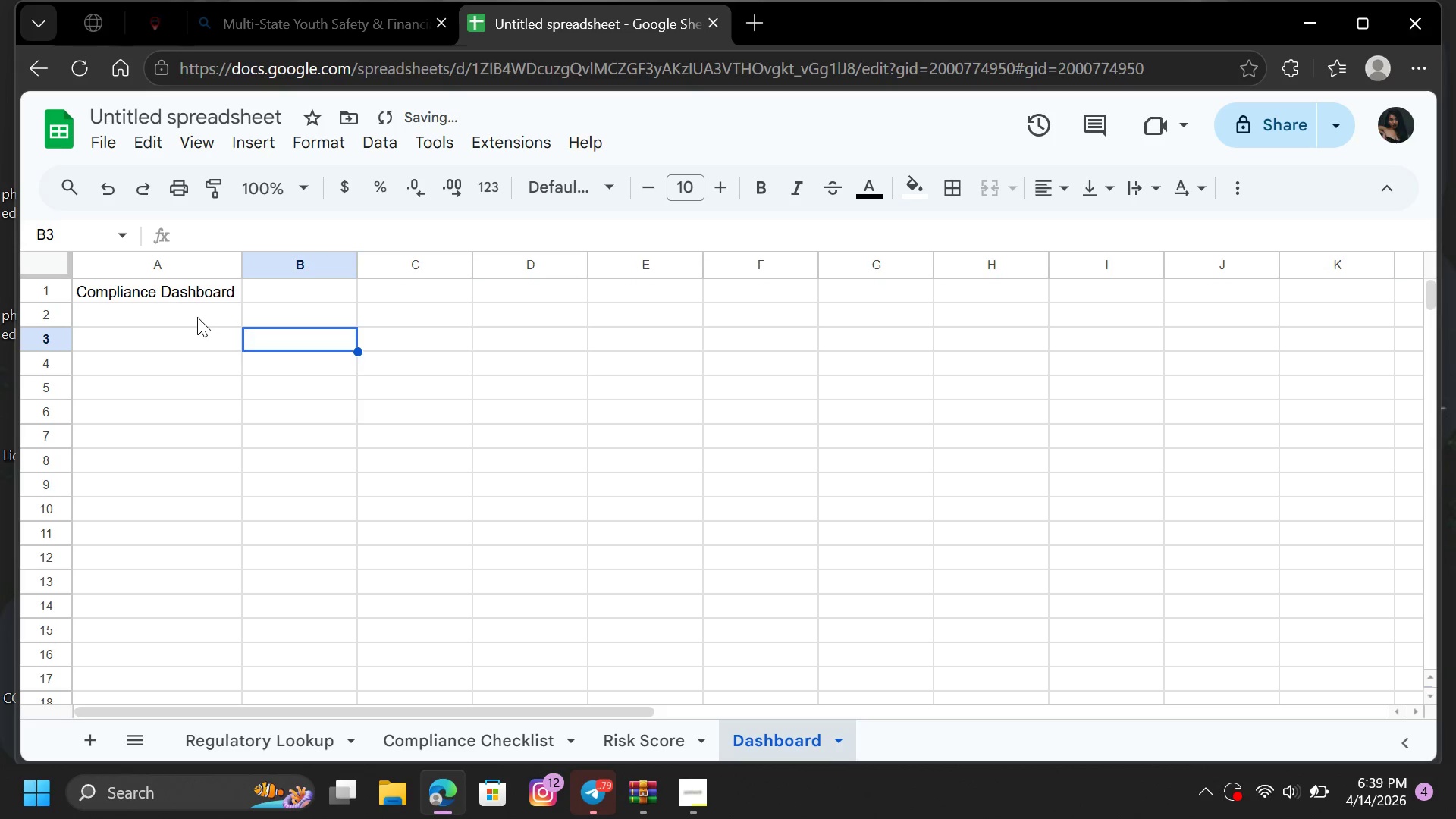 
left_click([197, 317])
 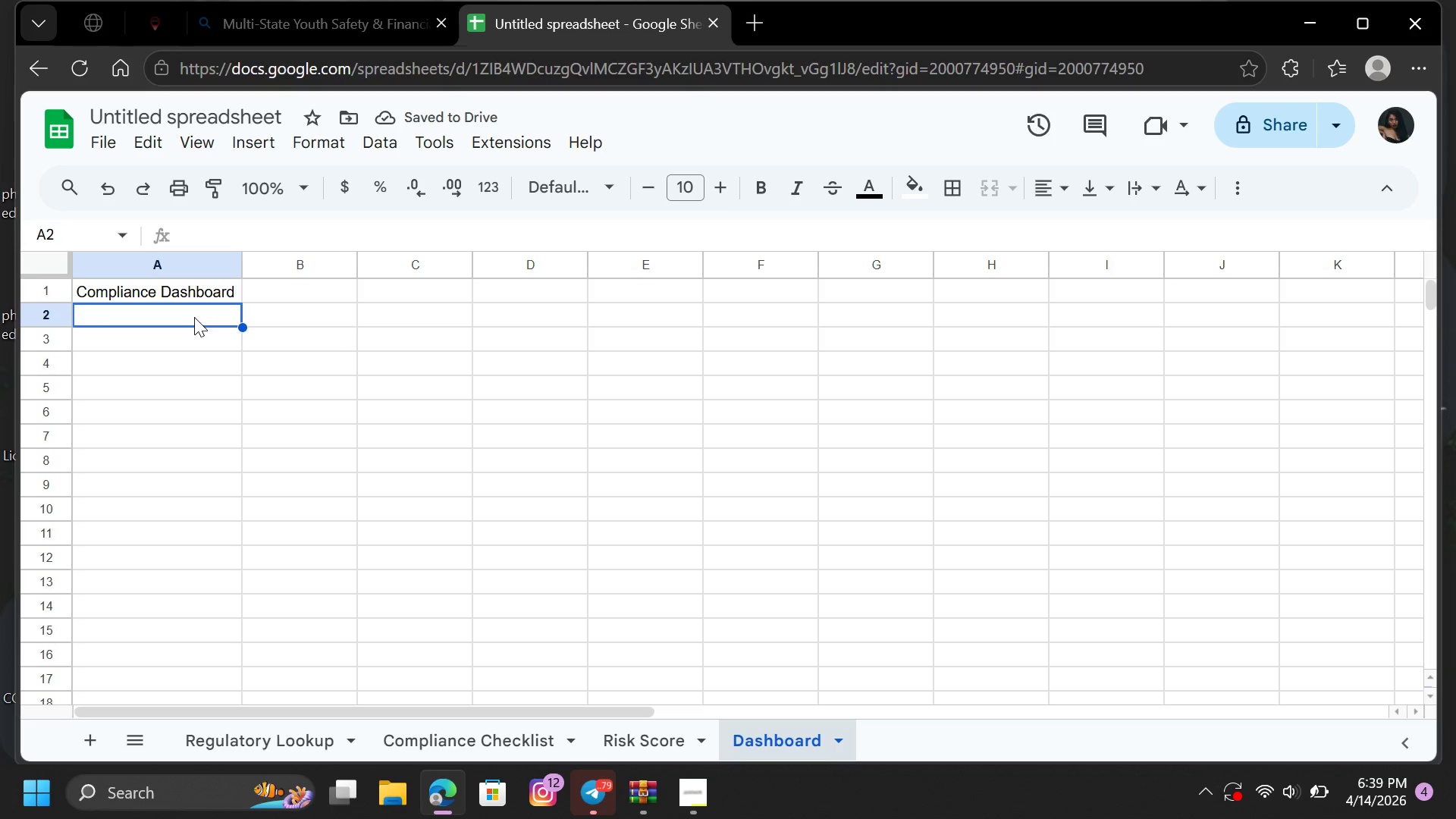 
left_click([406, 330])
 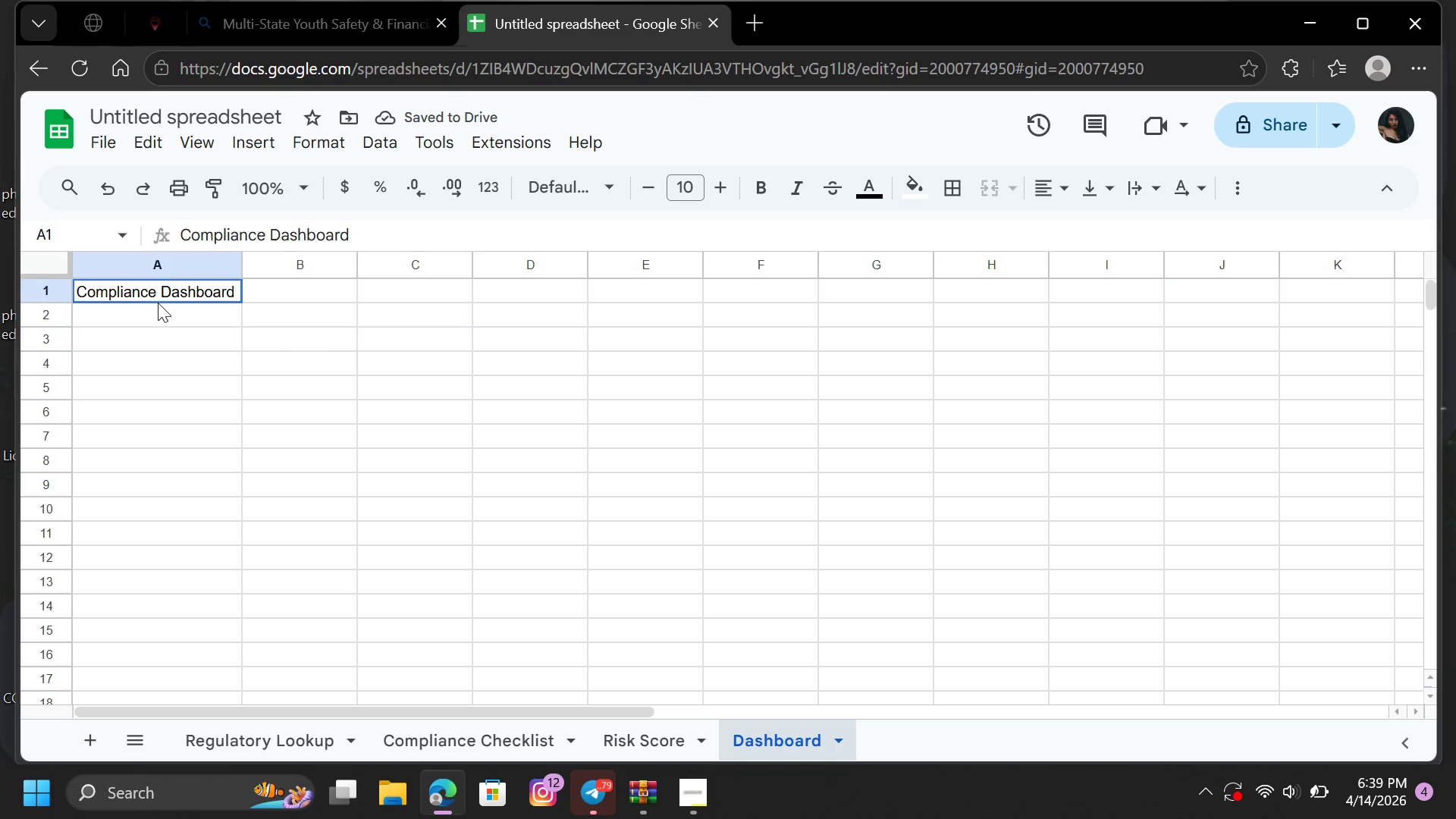 
left_click([158, 303])
 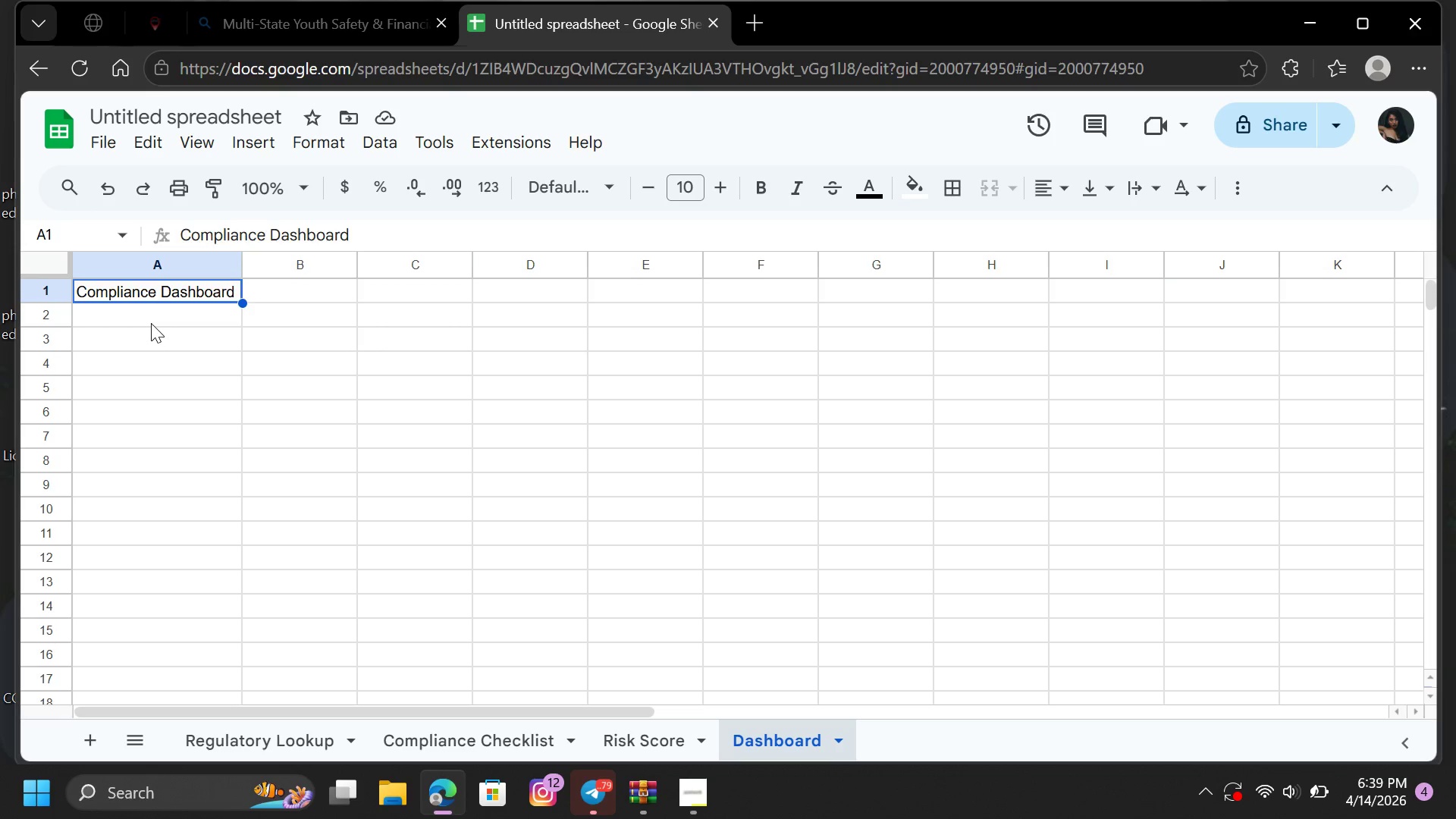 
left_click([151, 323])
 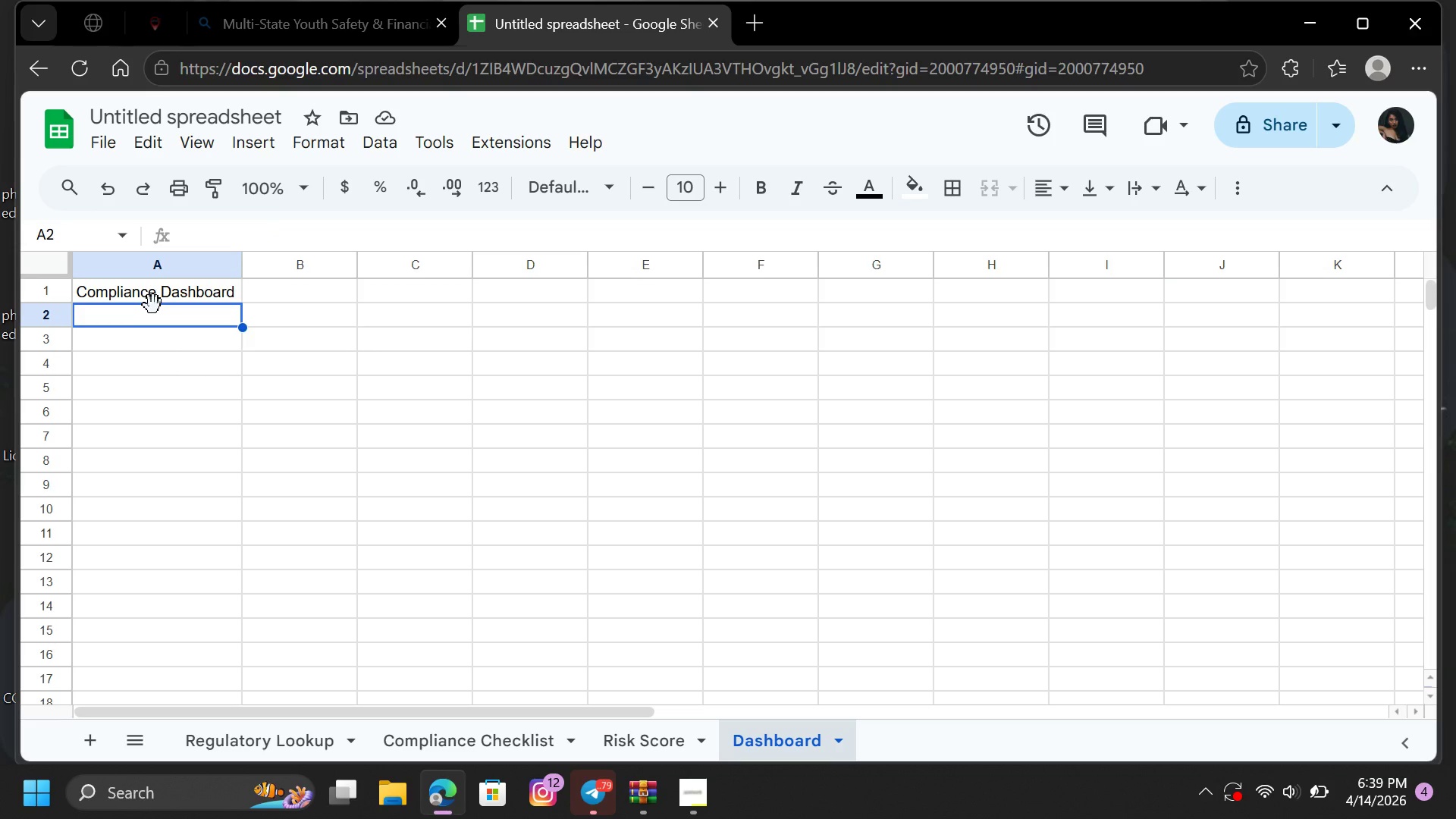 
type(NY)
 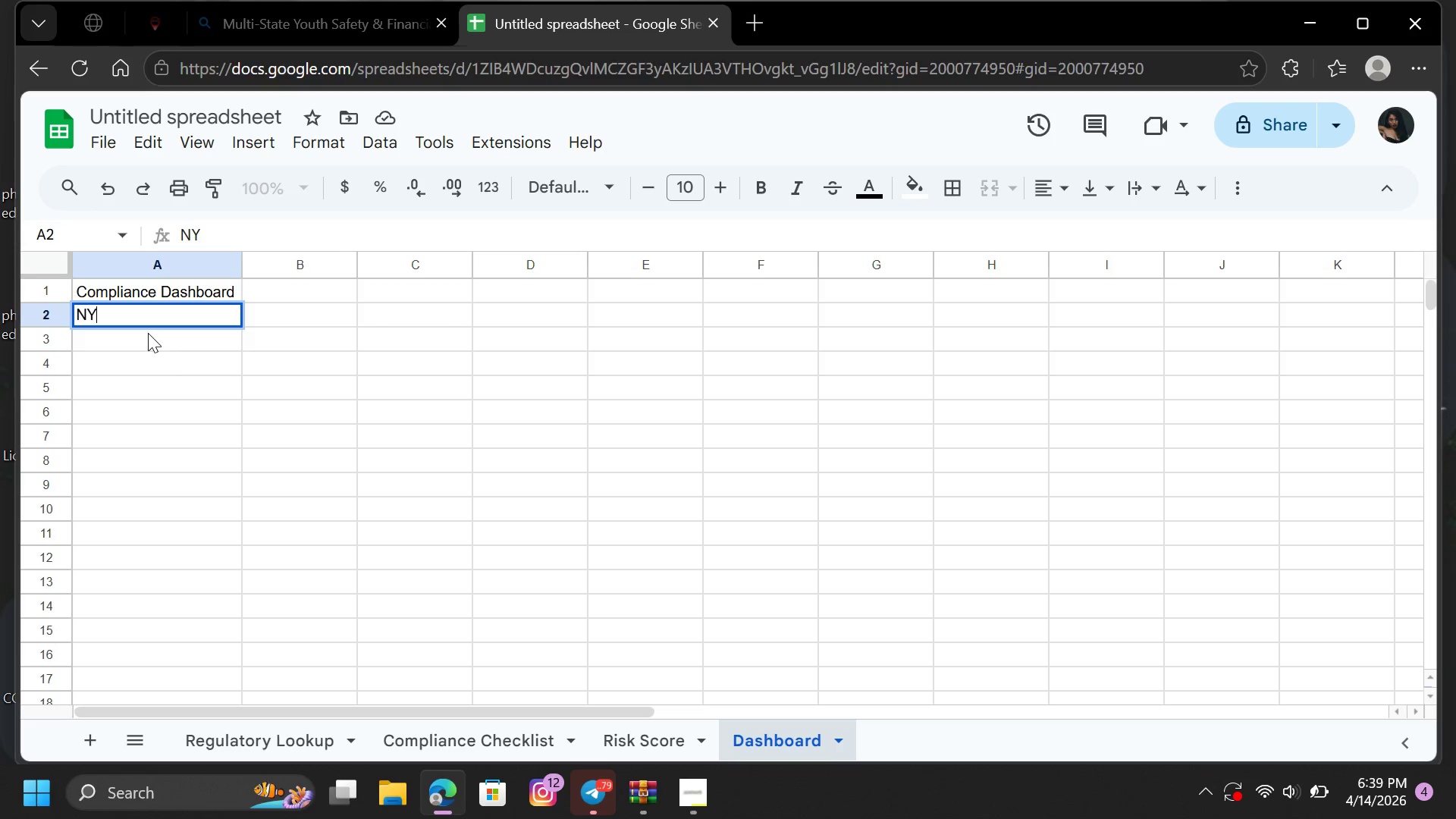 
left_click([148, 333])
 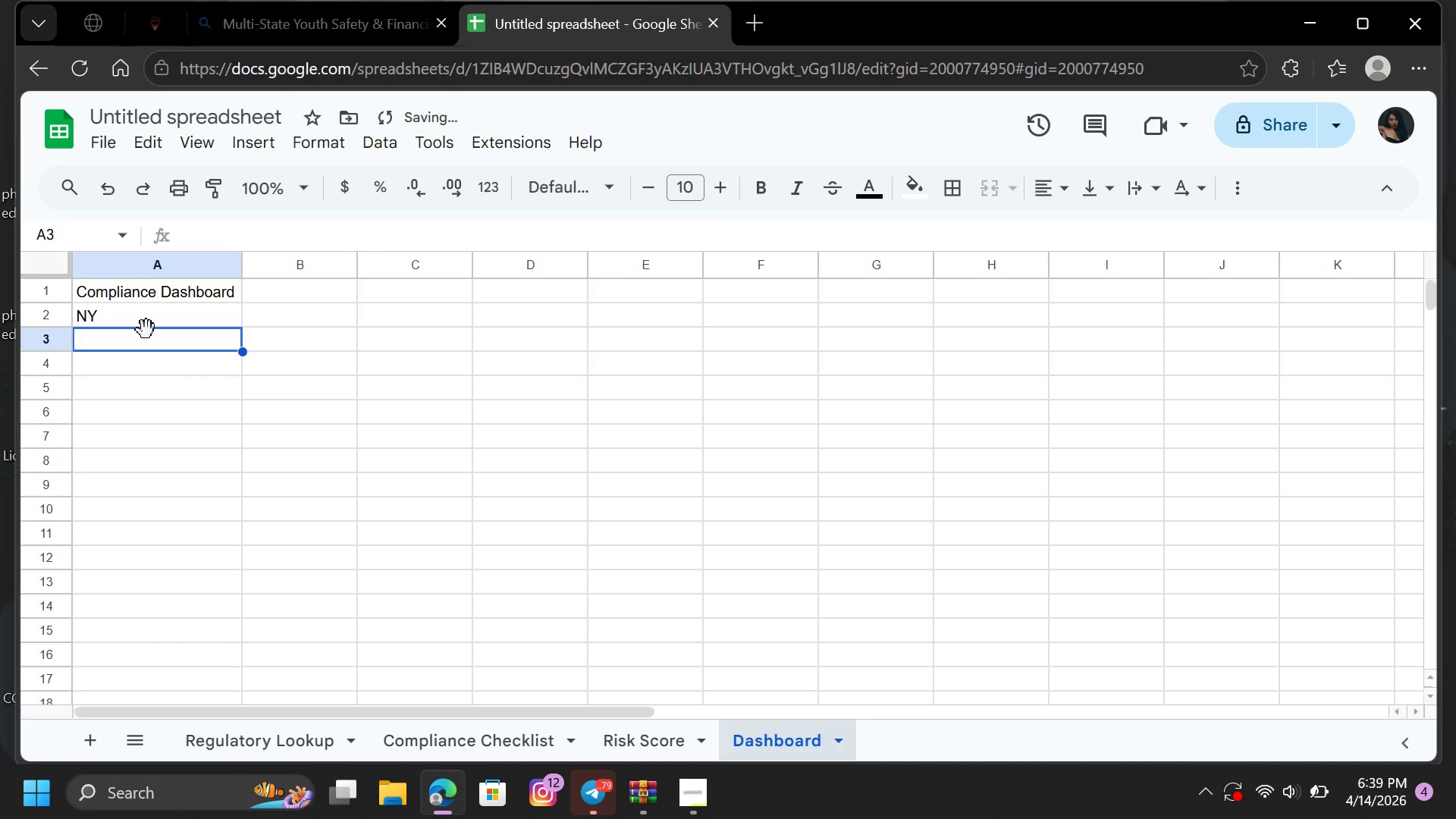 
type(n)
key(Backspace)
key(Backspace)
type(NJ)
 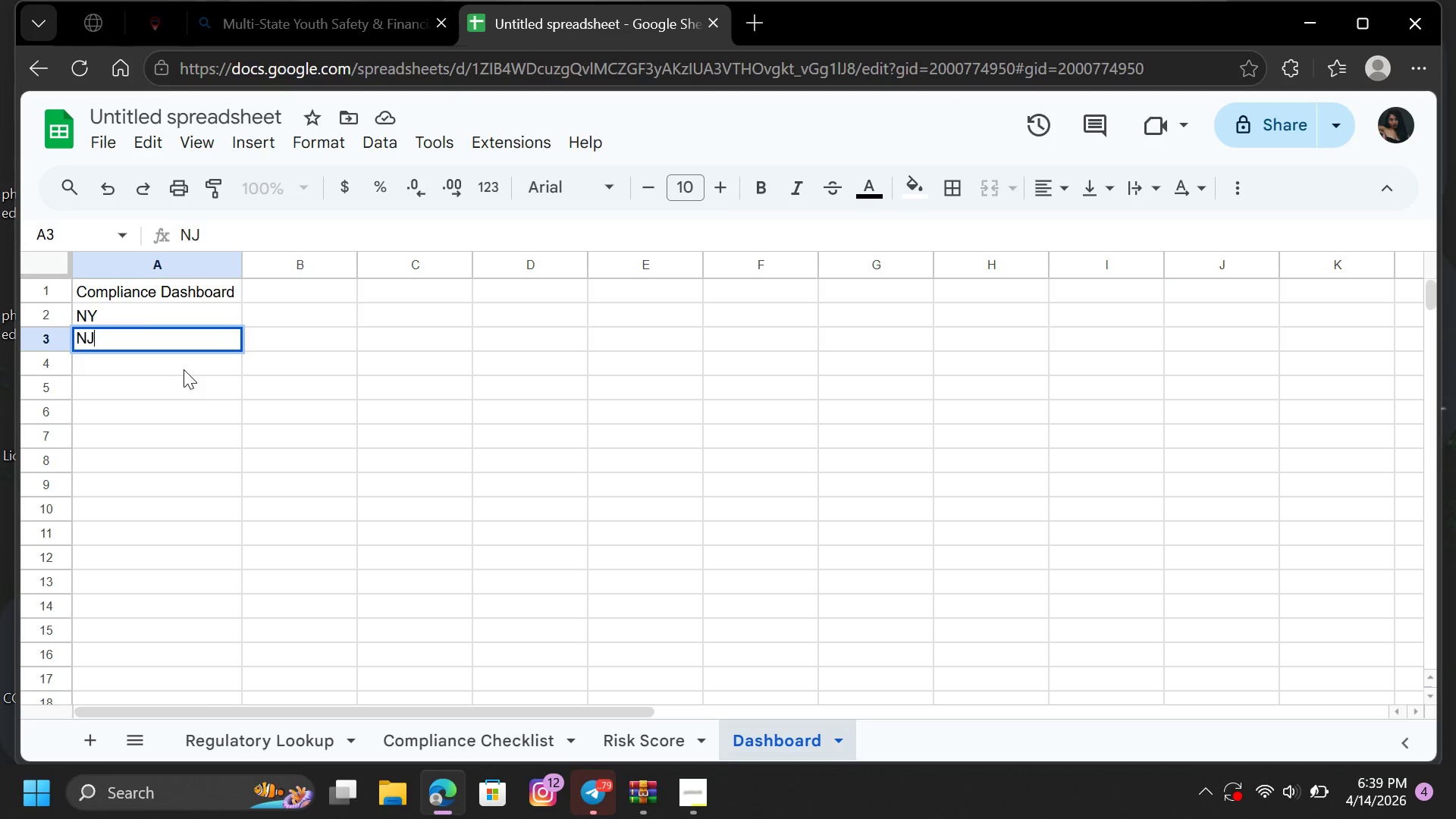 
left_click([184, 369])
 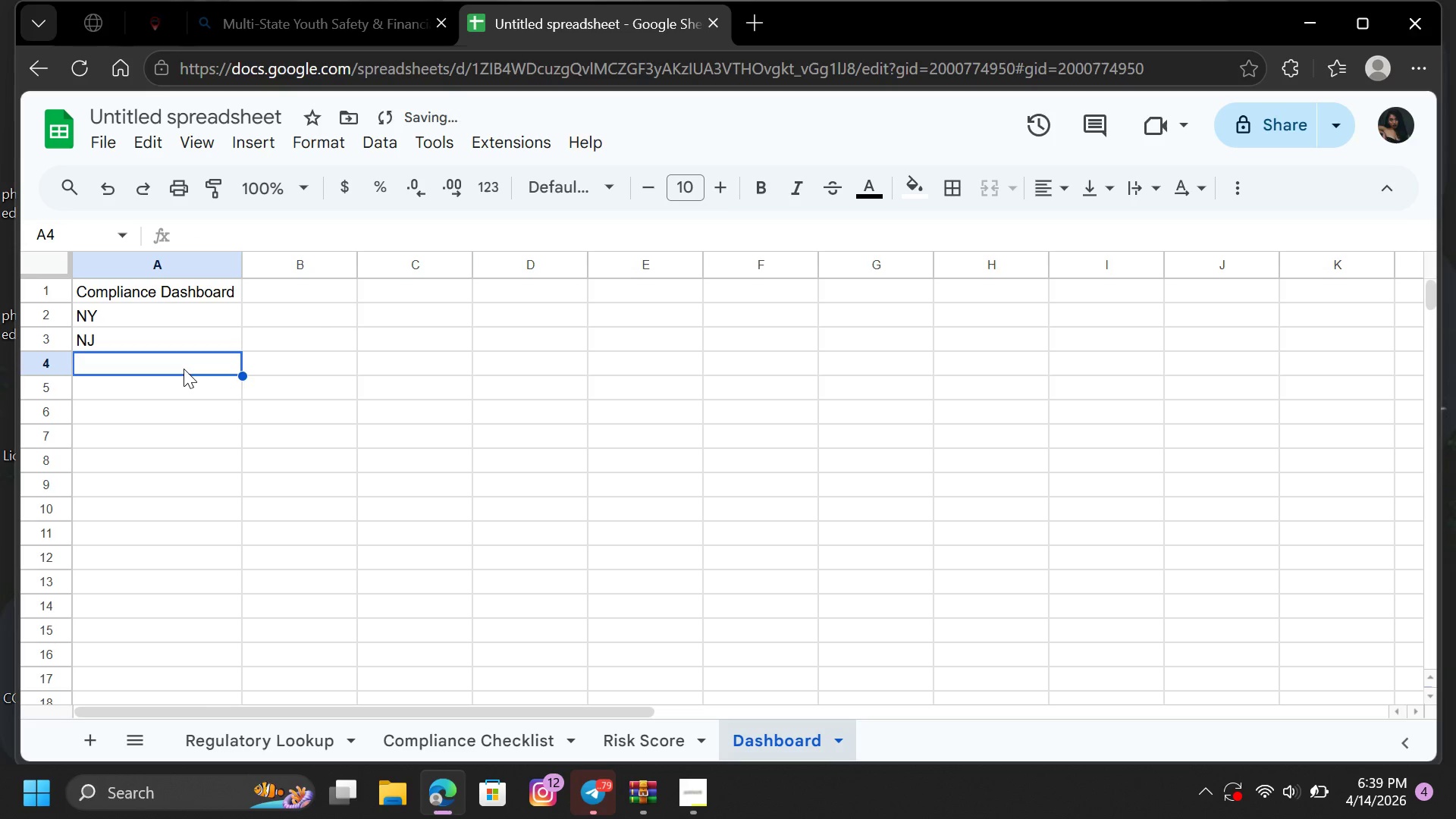 
type(CT)
 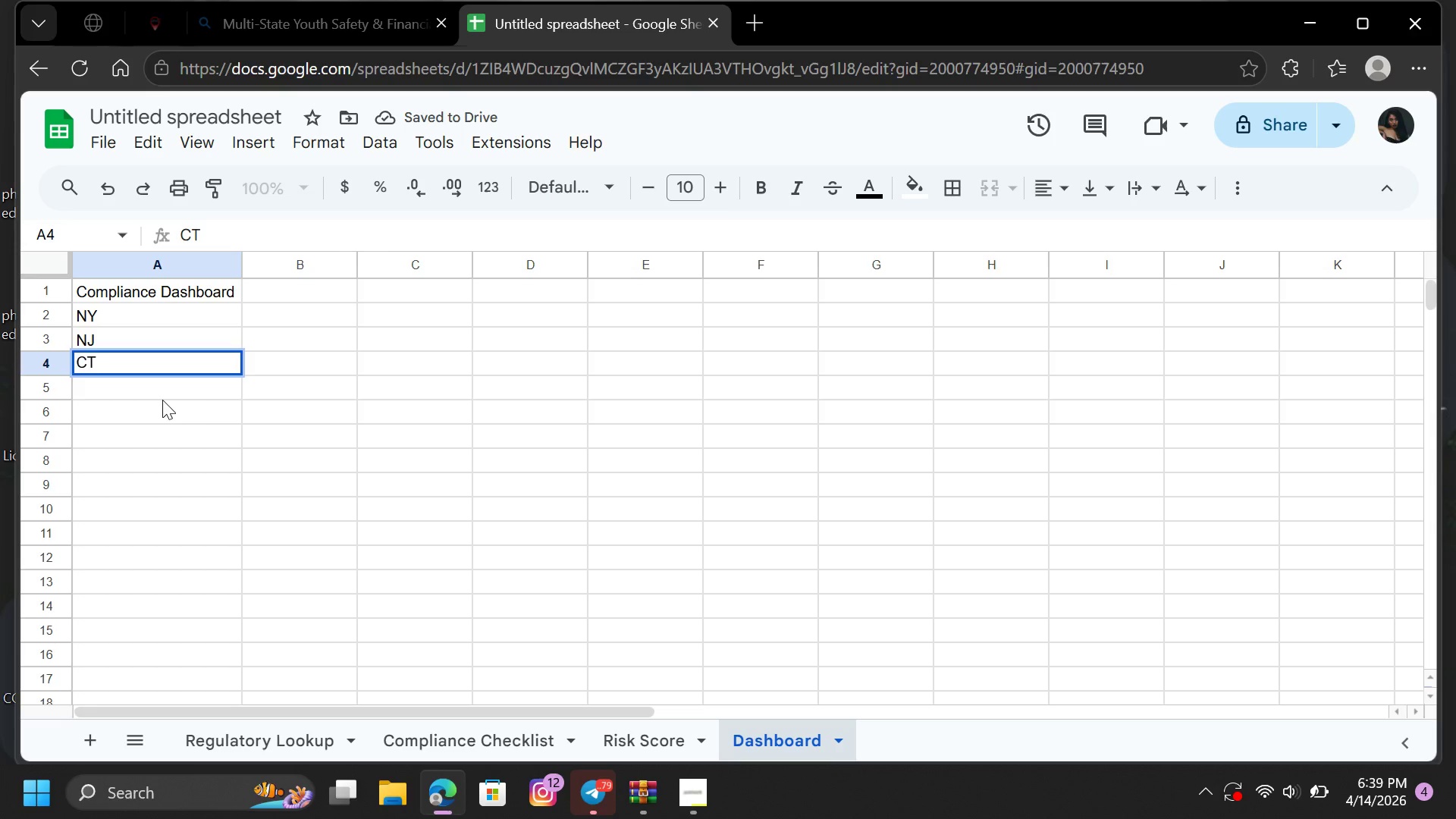 
left_click([159, 407])
 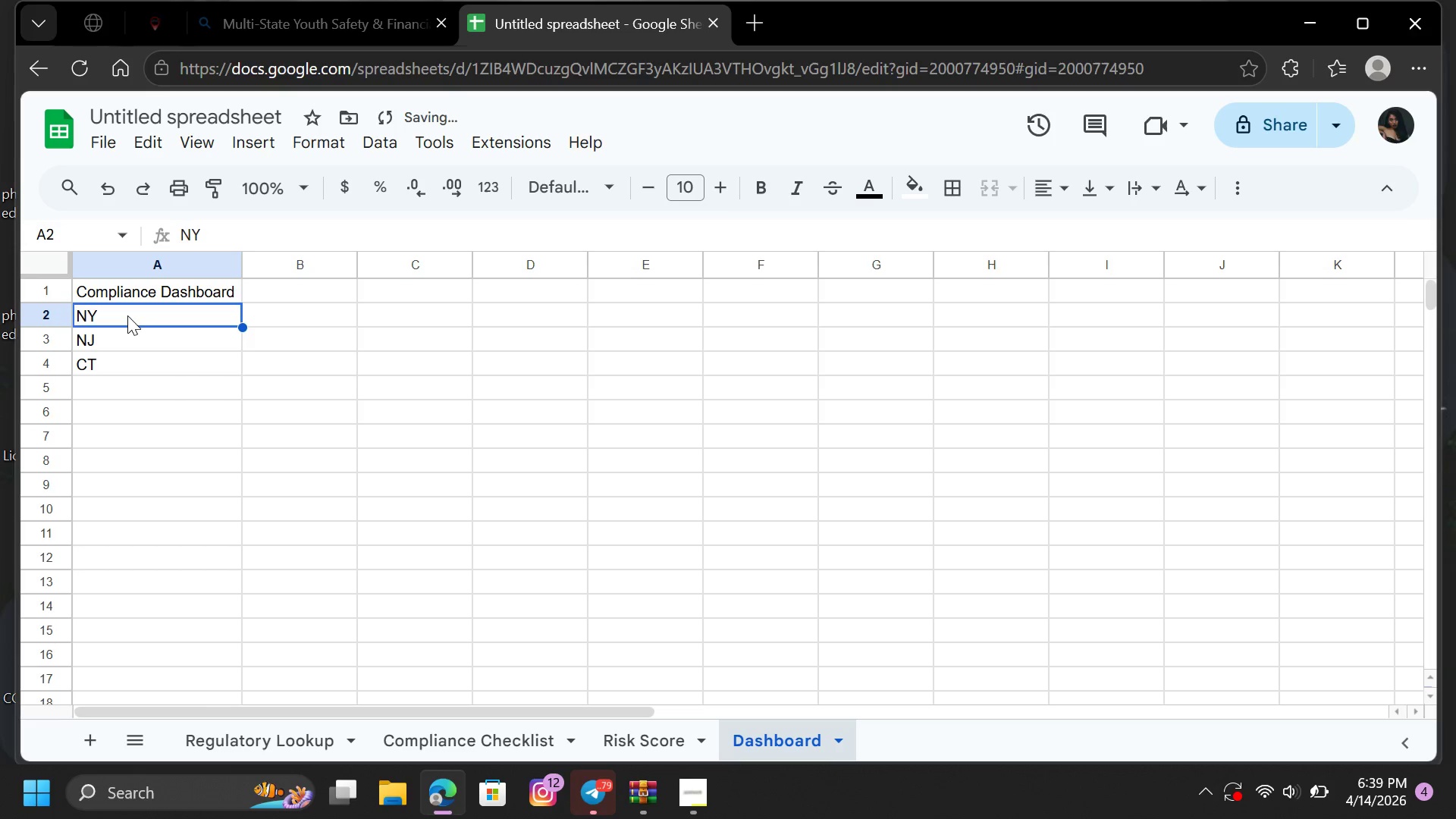 
double_click([127, 315])
 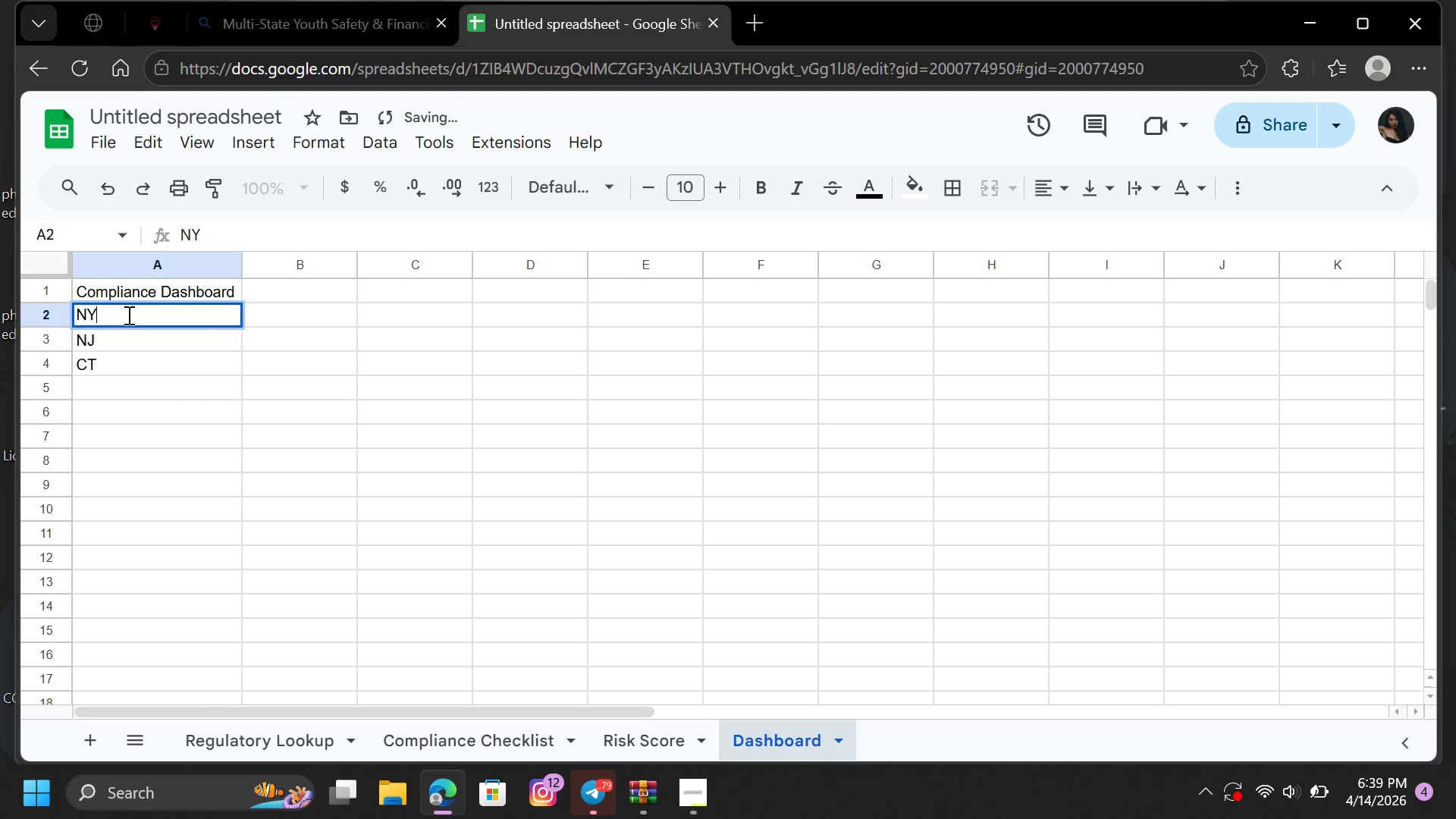 
left_click([127, 315])
 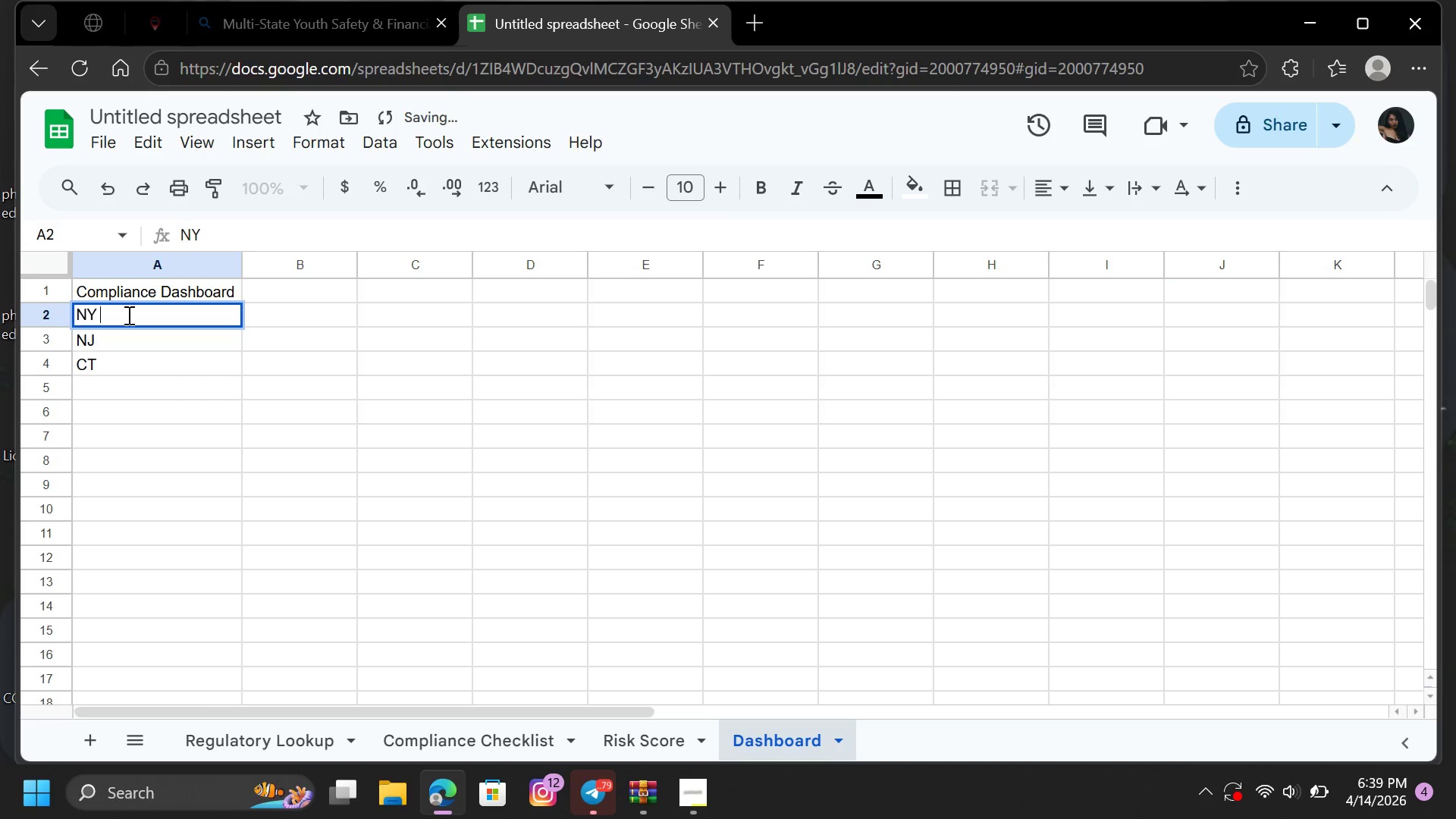 
type( Facility)
 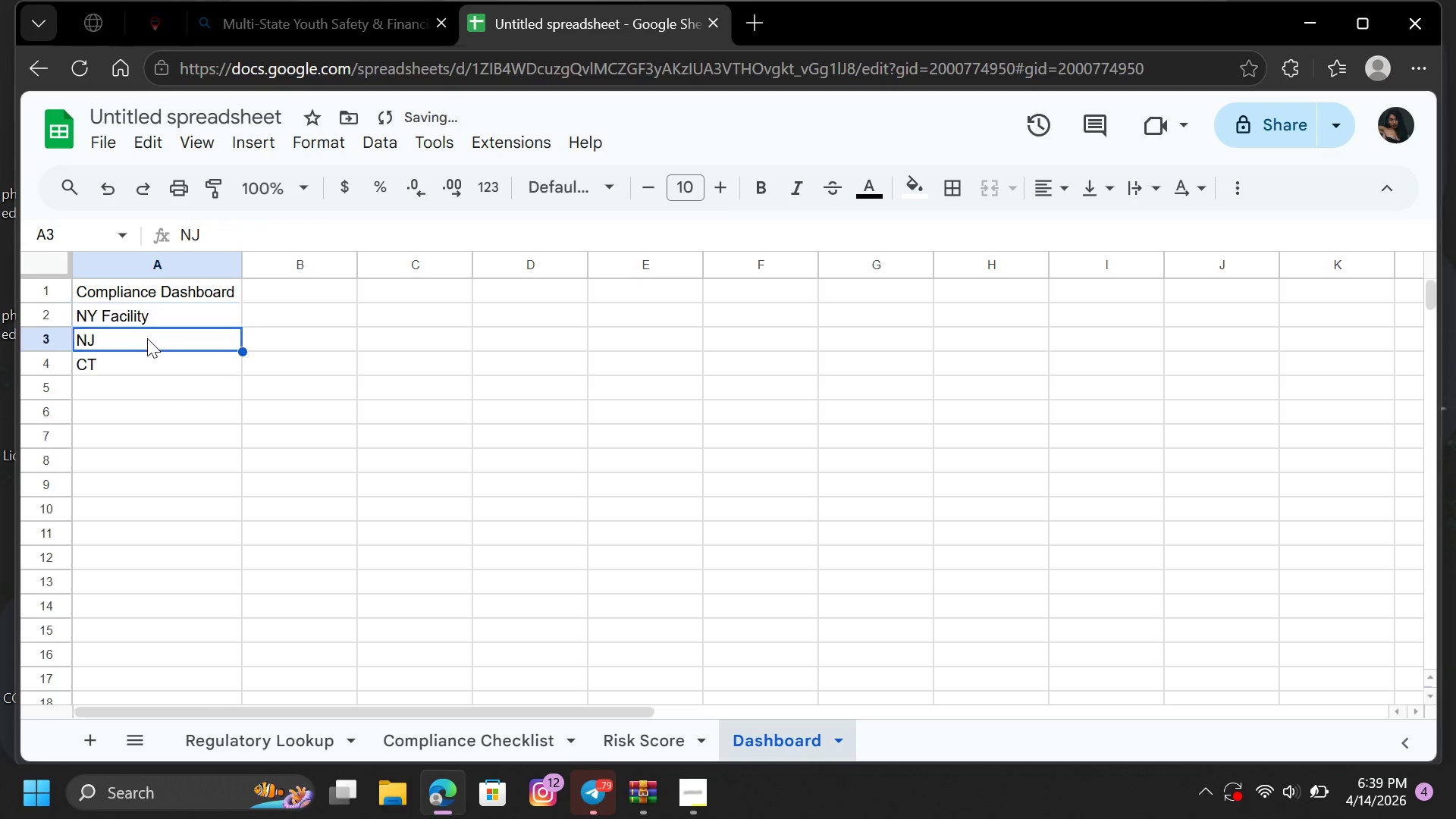 
double_click([147, 338])
 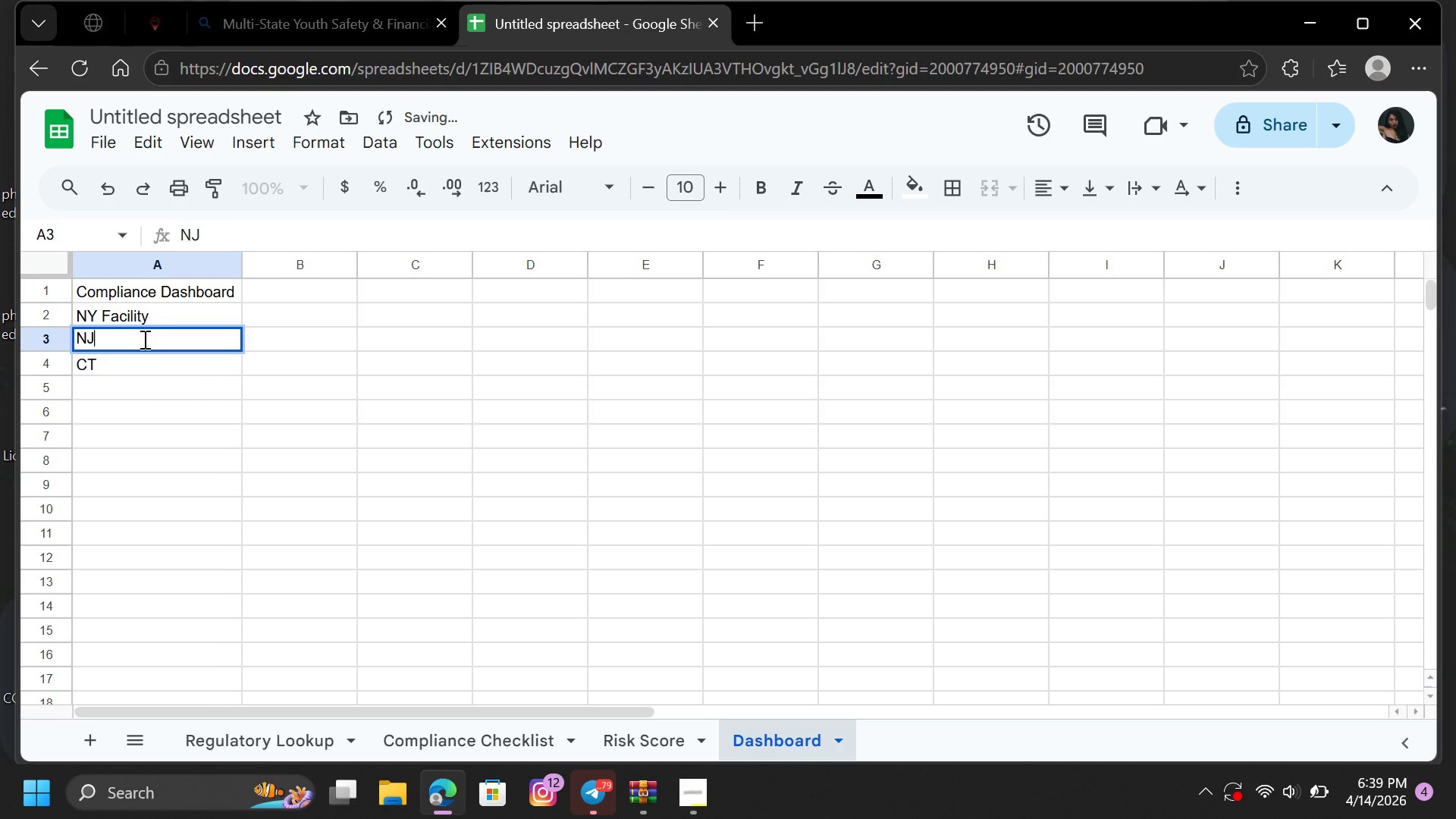 
left_click([147, 338])
 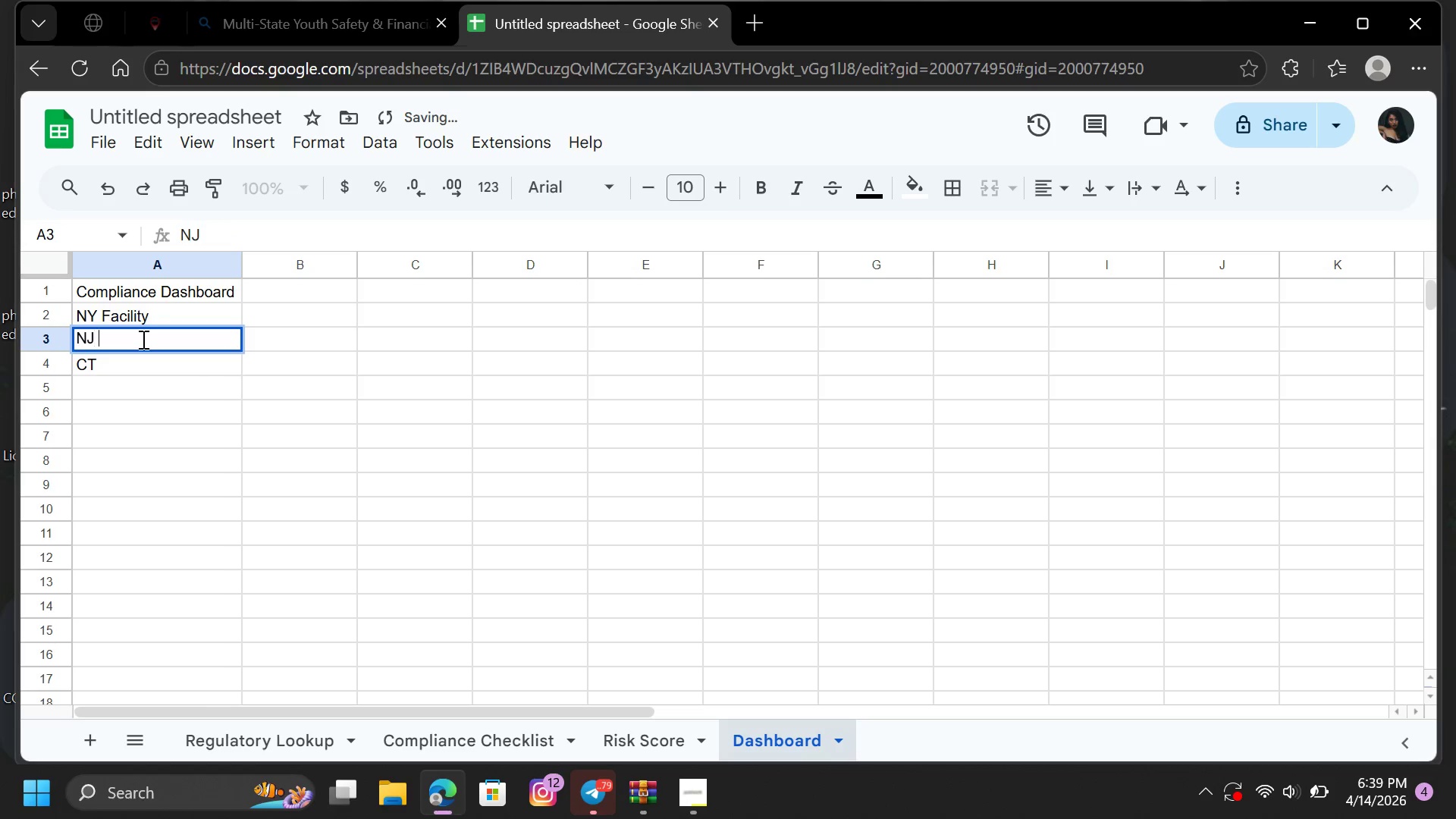 
type( Facility)
 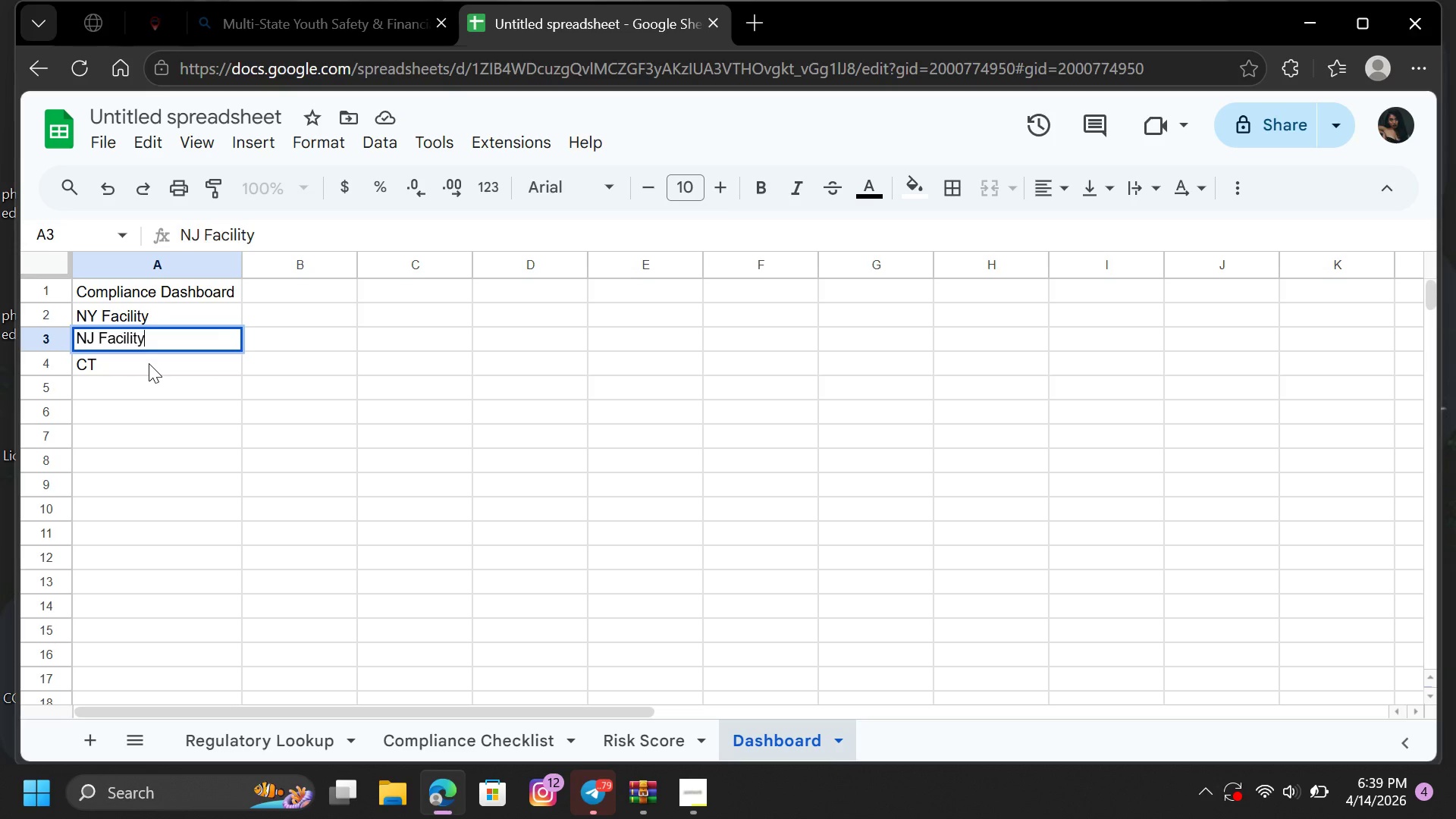 
double_click([149, 363])
 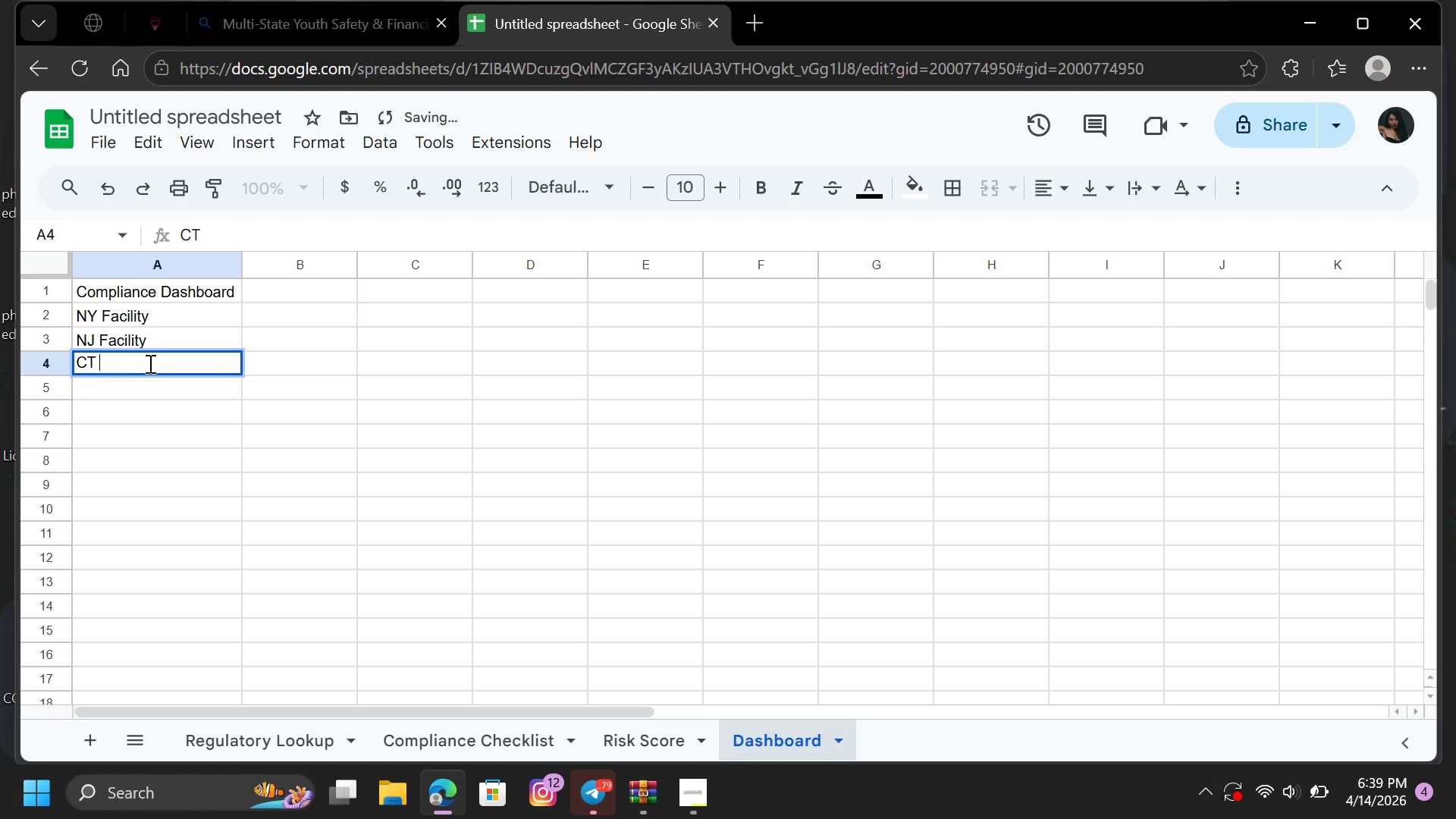 
type( Facility)
 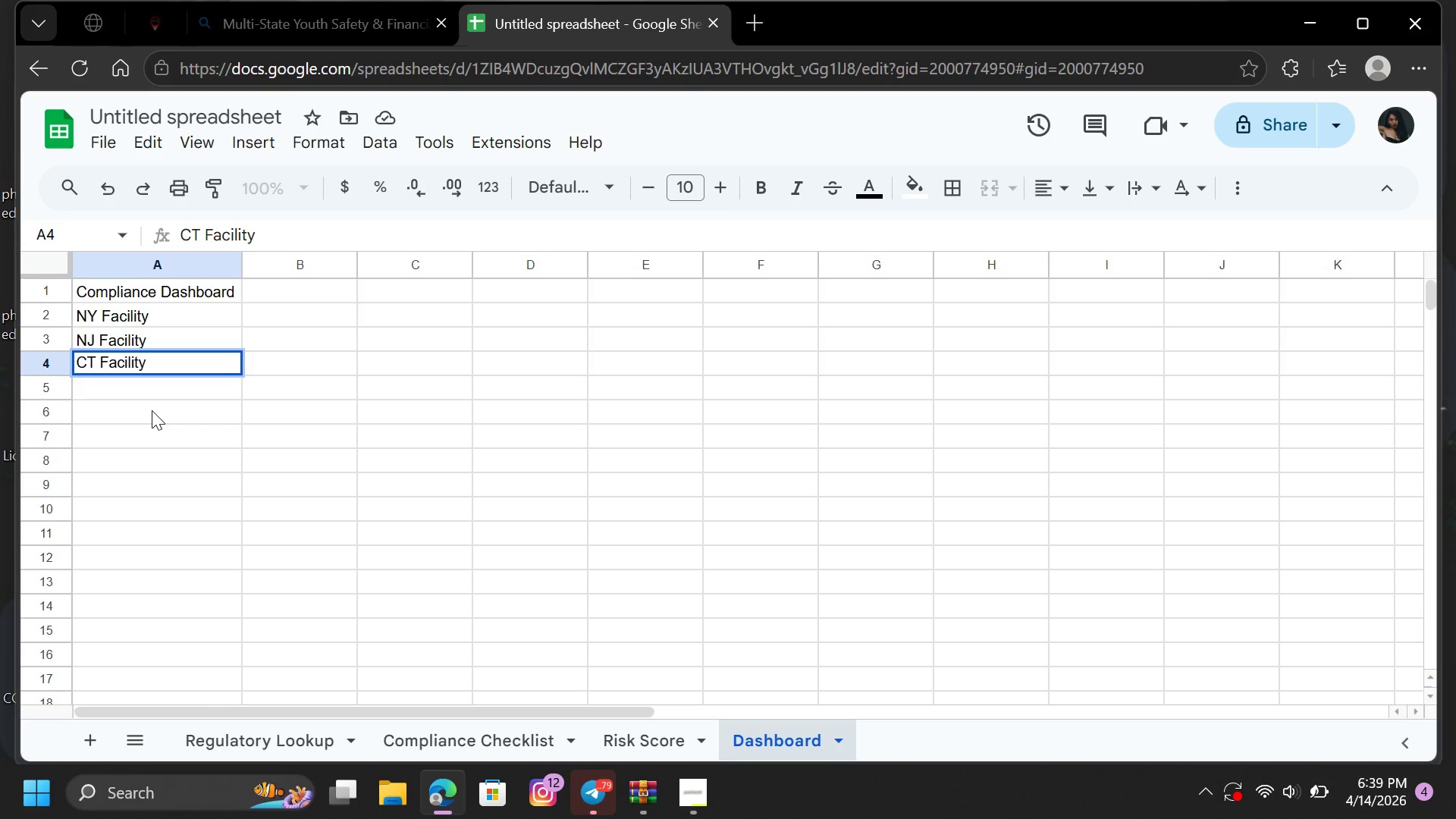 
left_click([152, 410])
 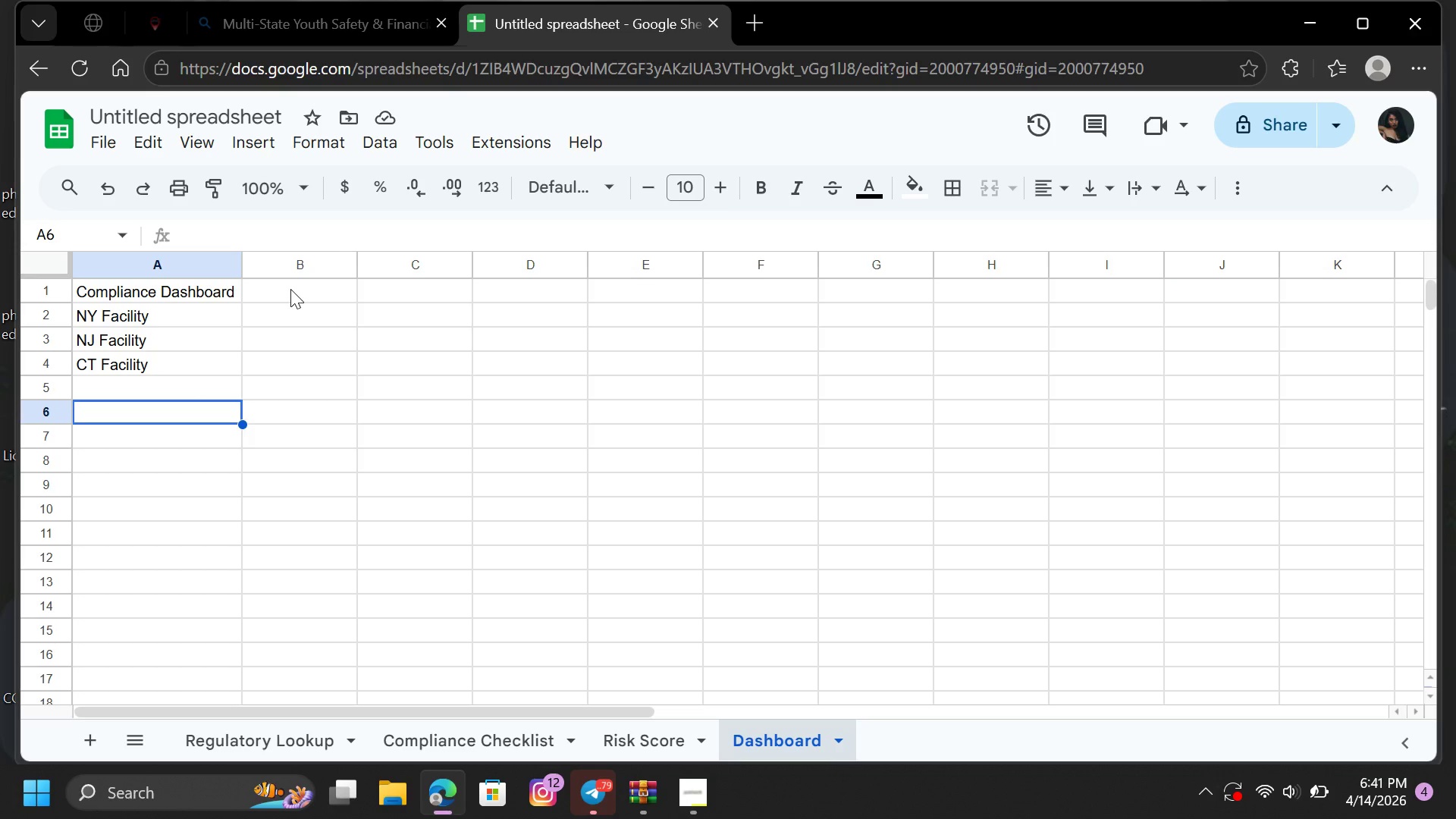 
wait(71.05)
 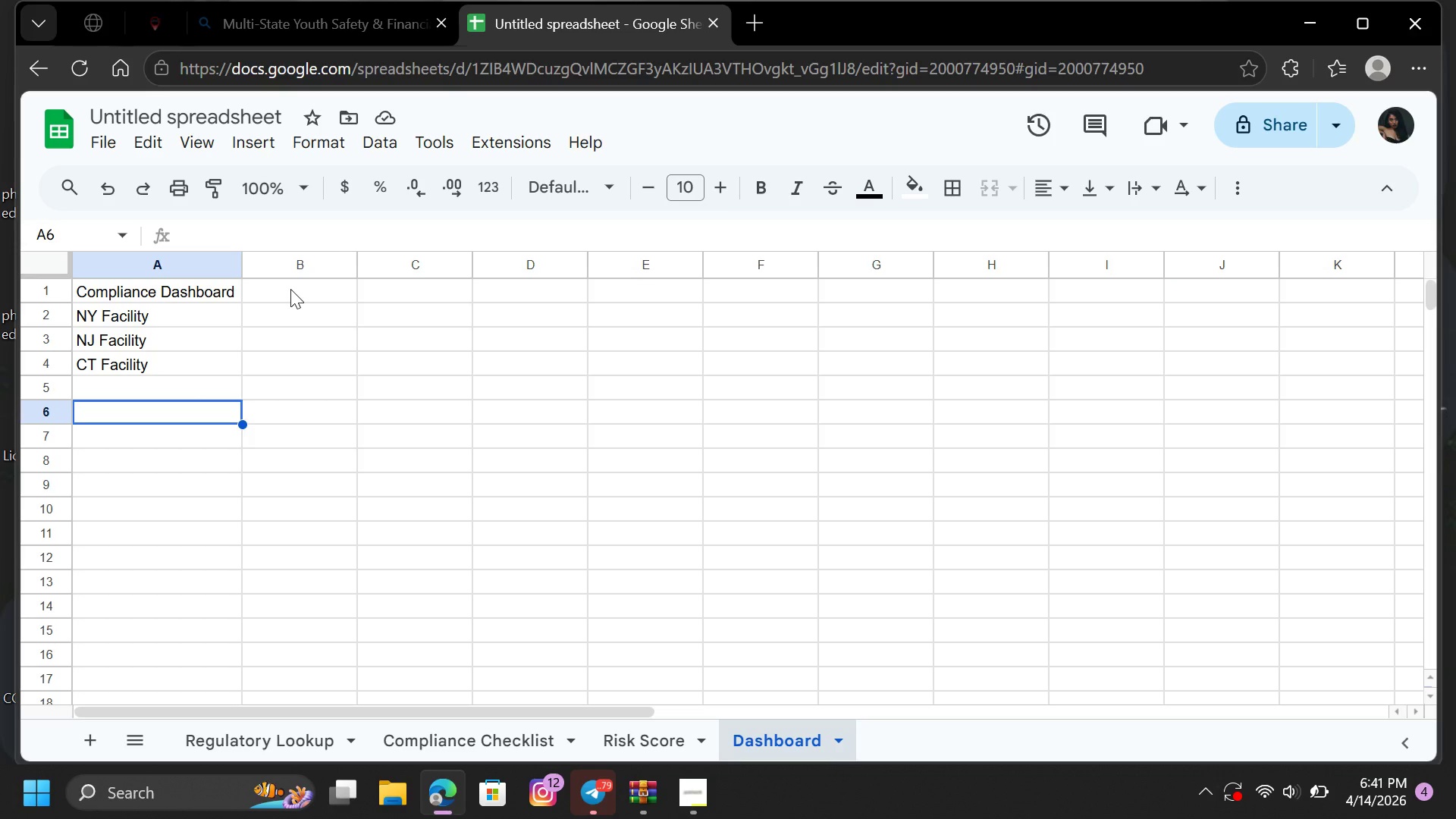 
double_click([282, 317])
 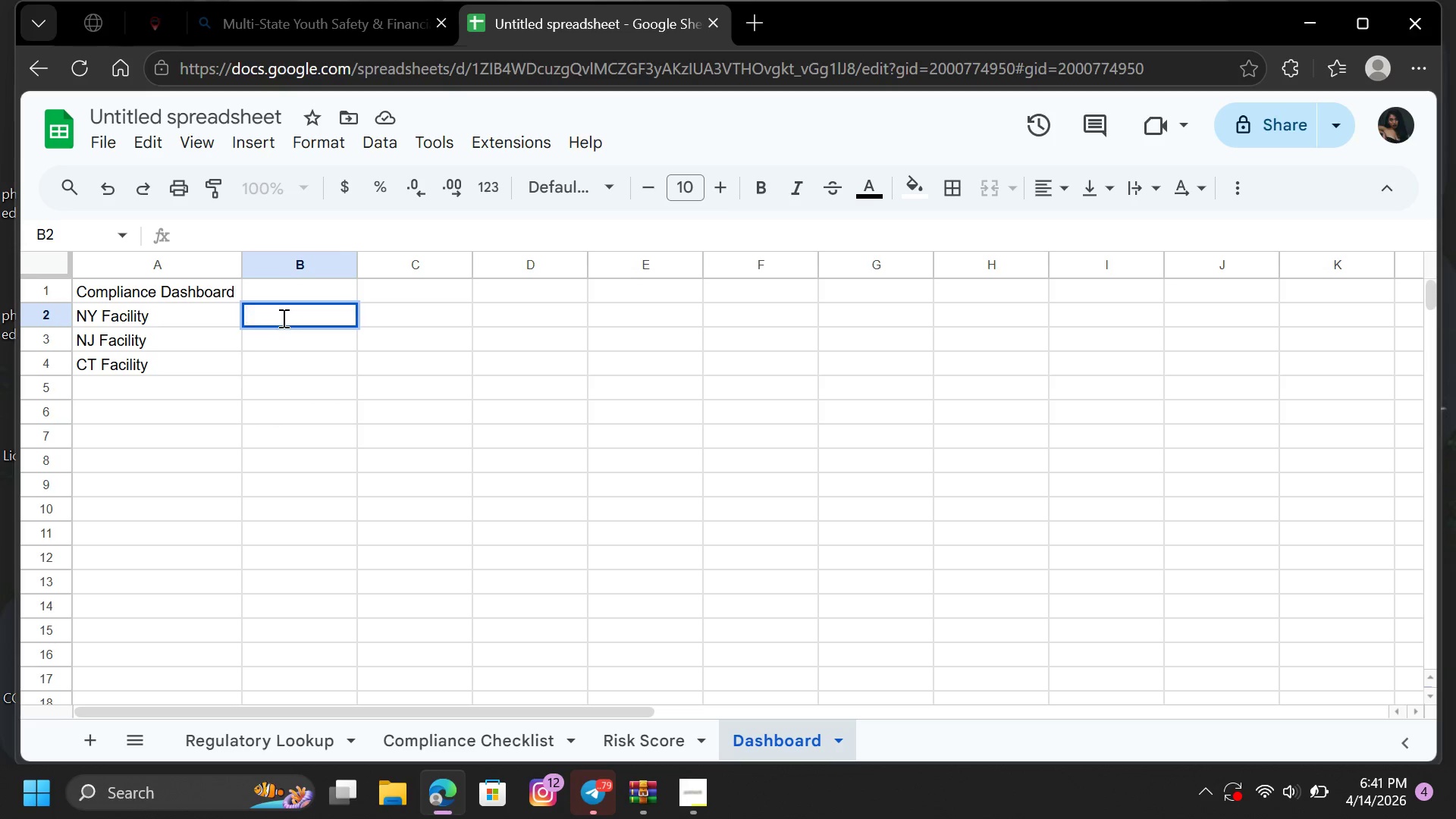 
key(Equal)
 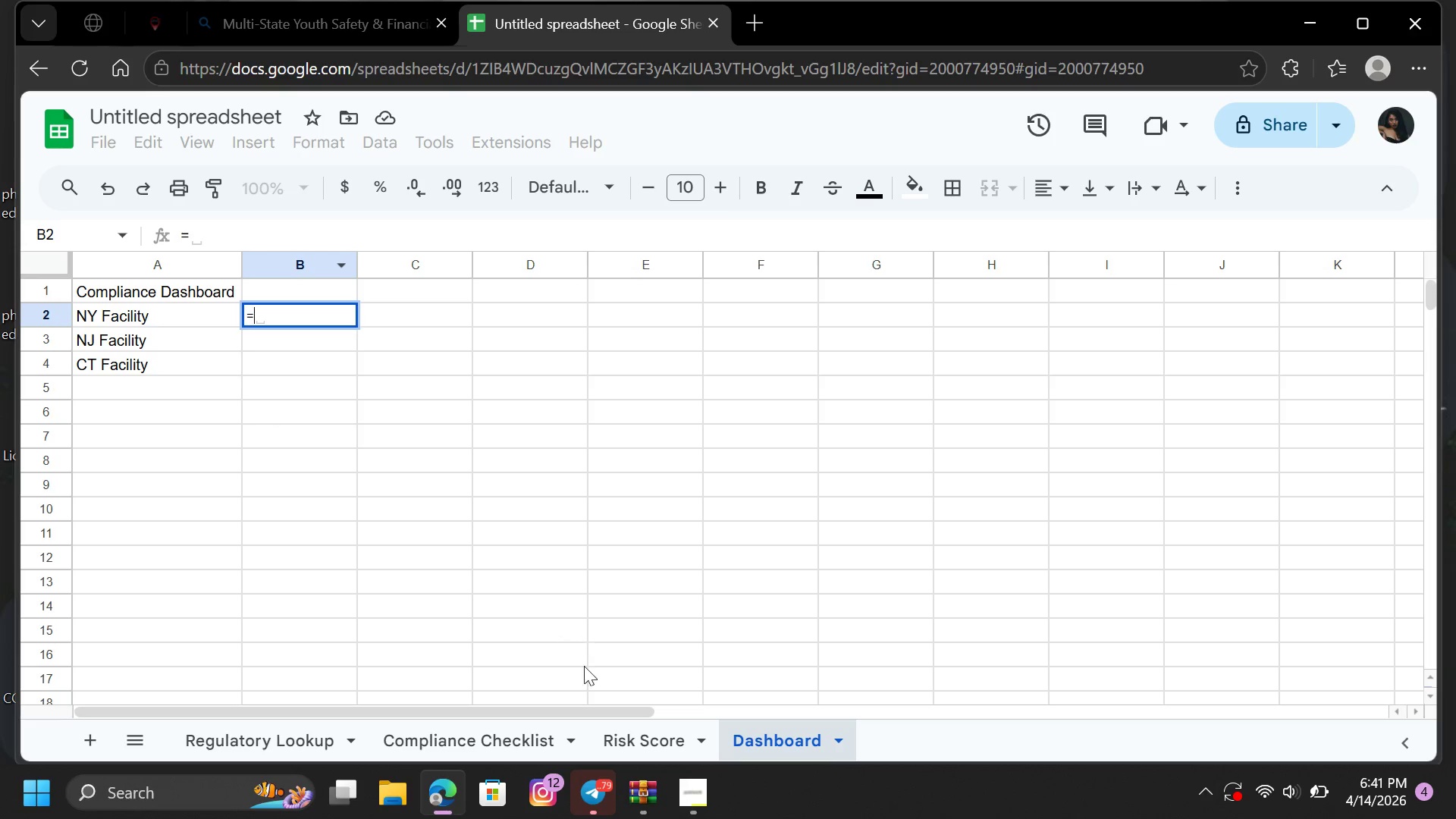 
left_click([640, 738])
 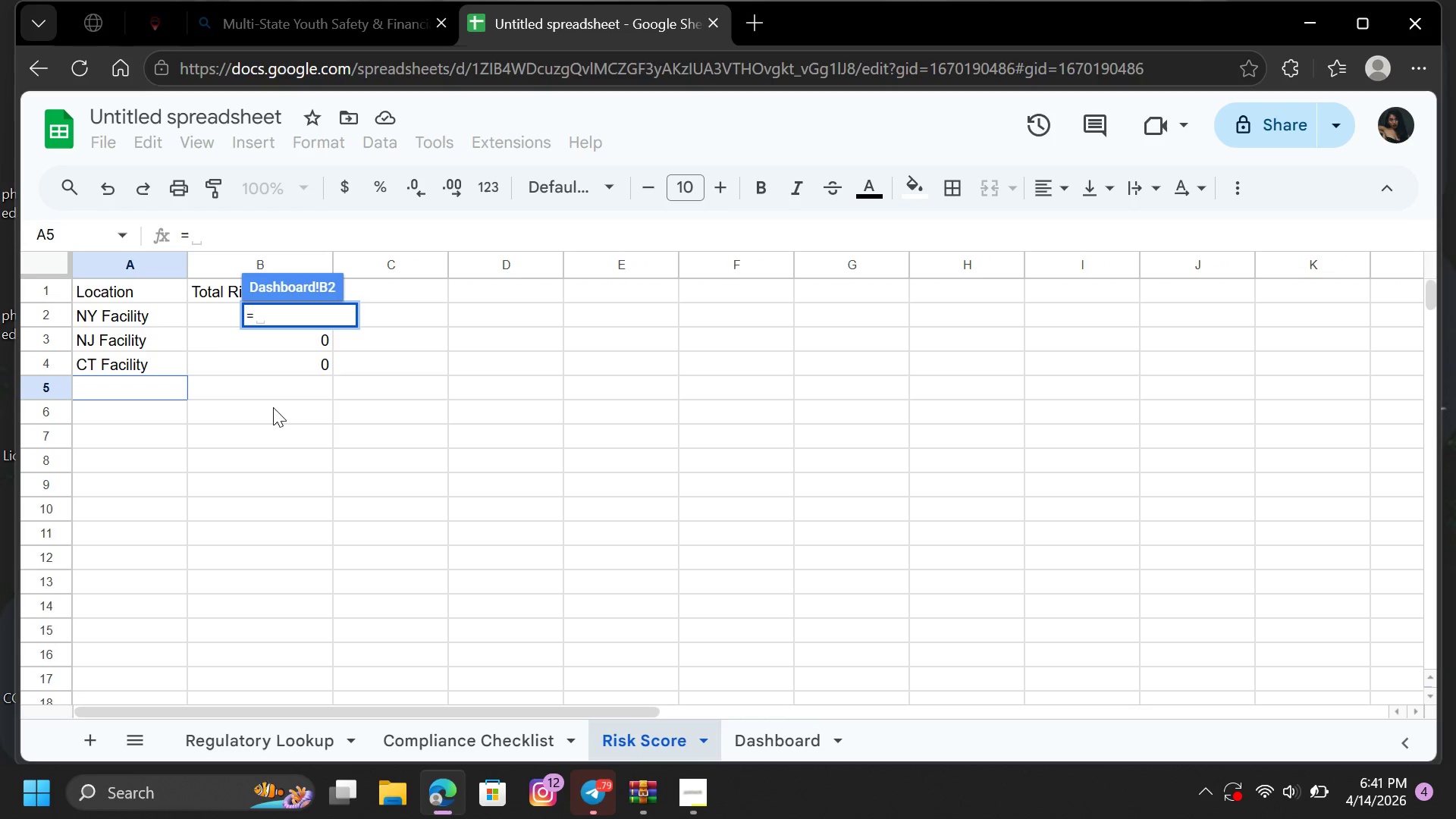 
left_click([222, 262])
 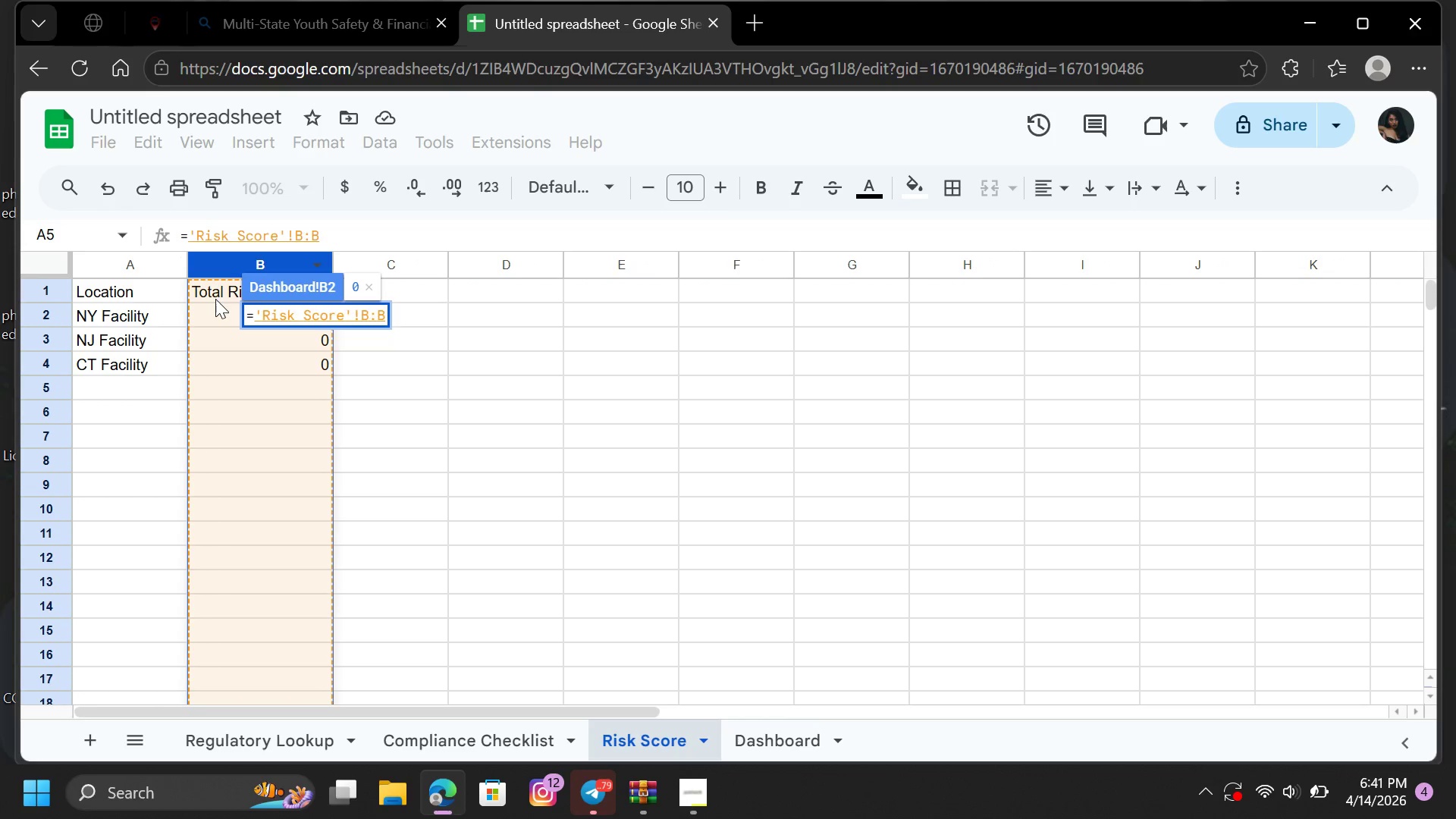 
left_click([215, 310])
 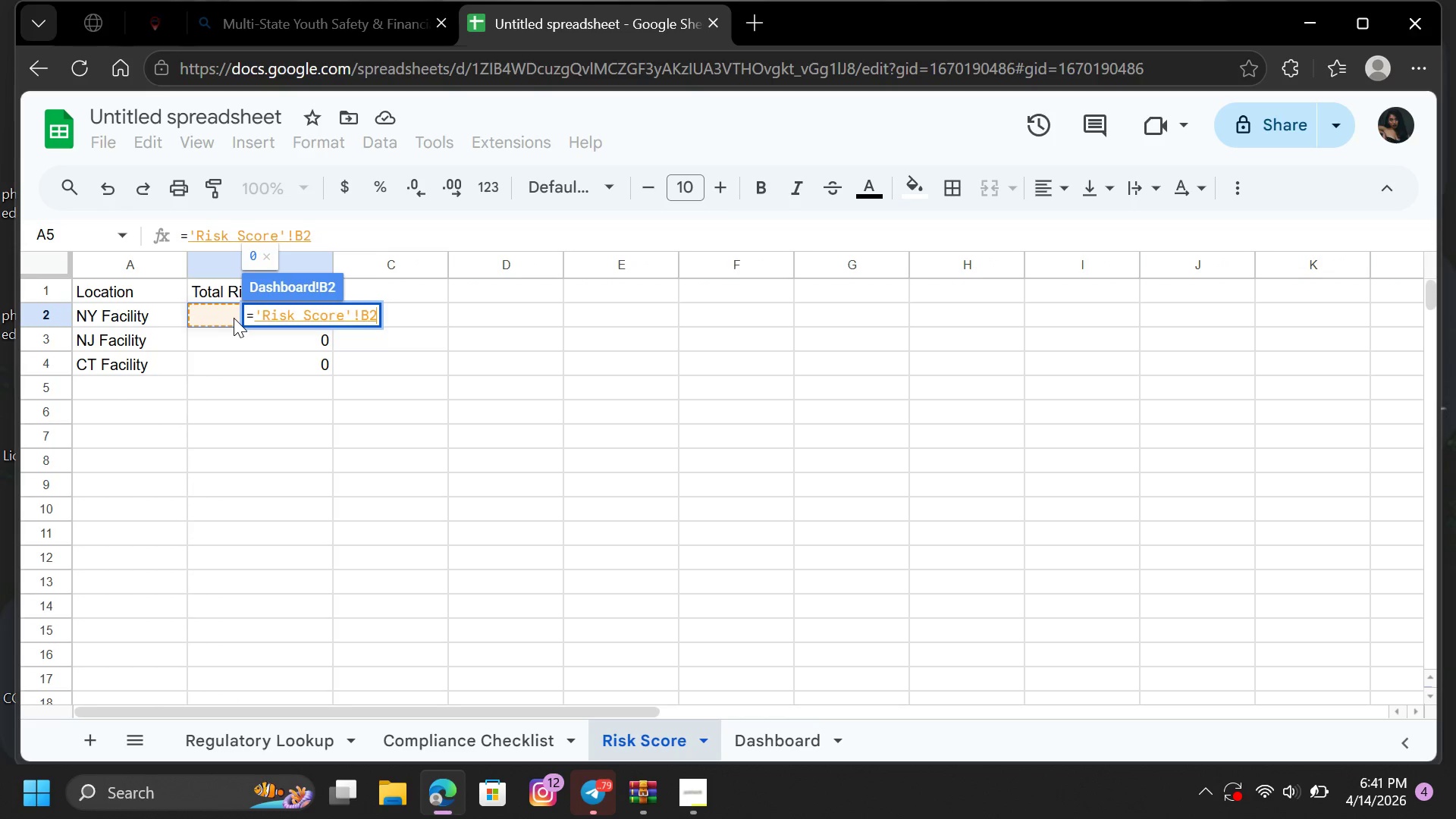 
key(Enter)
 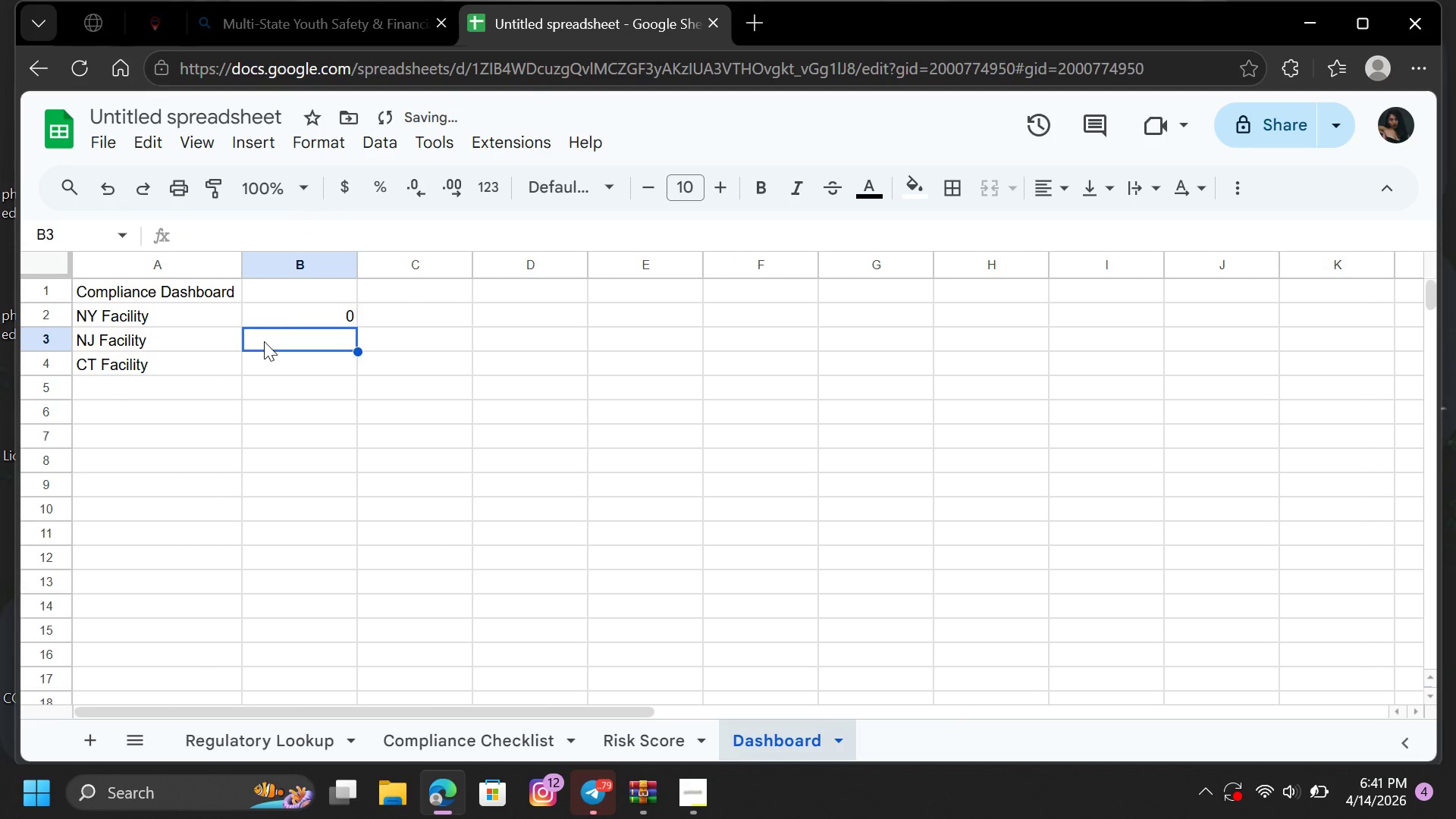 
key(Equal)
 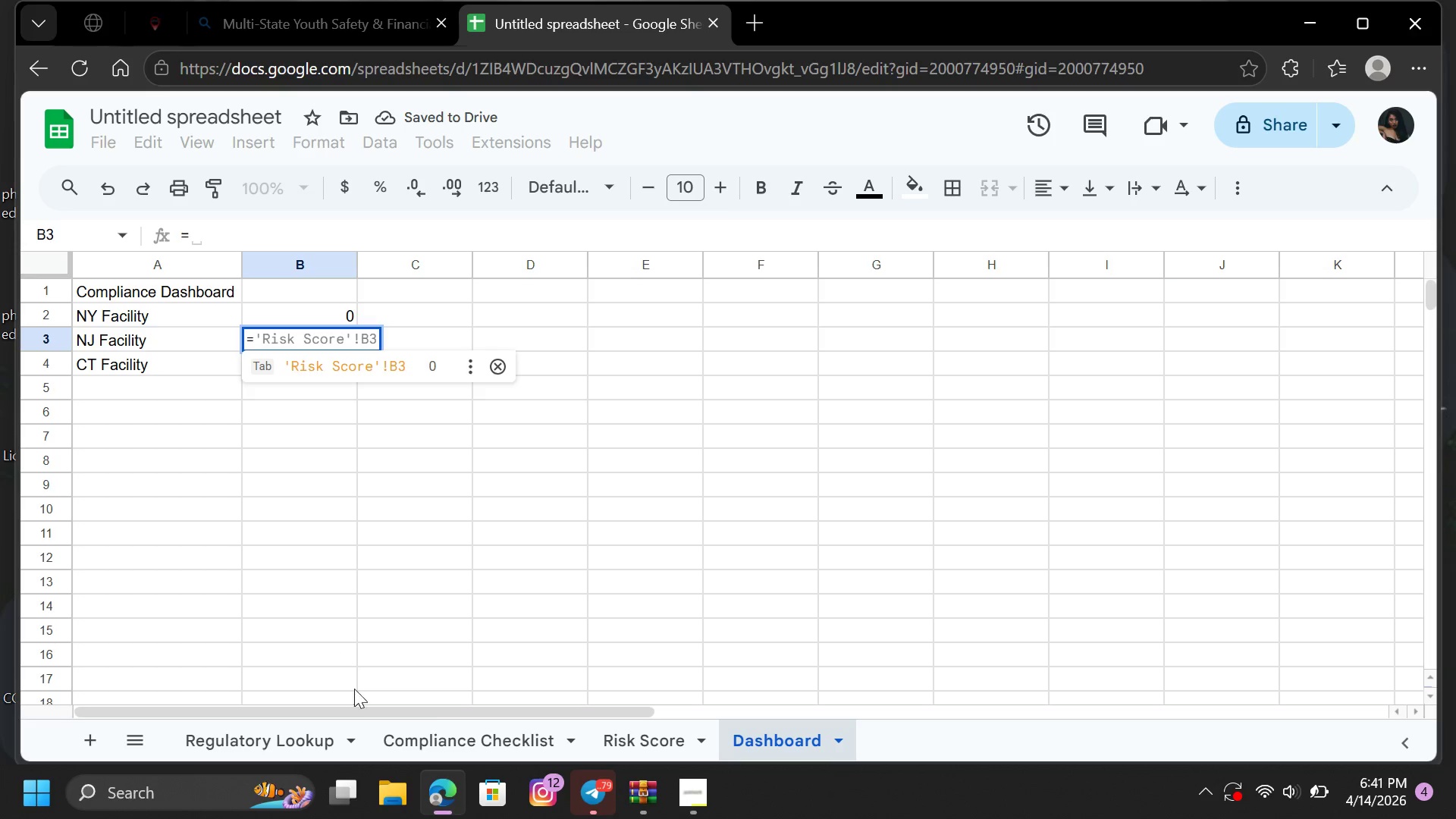 
left_click([627, 739])
 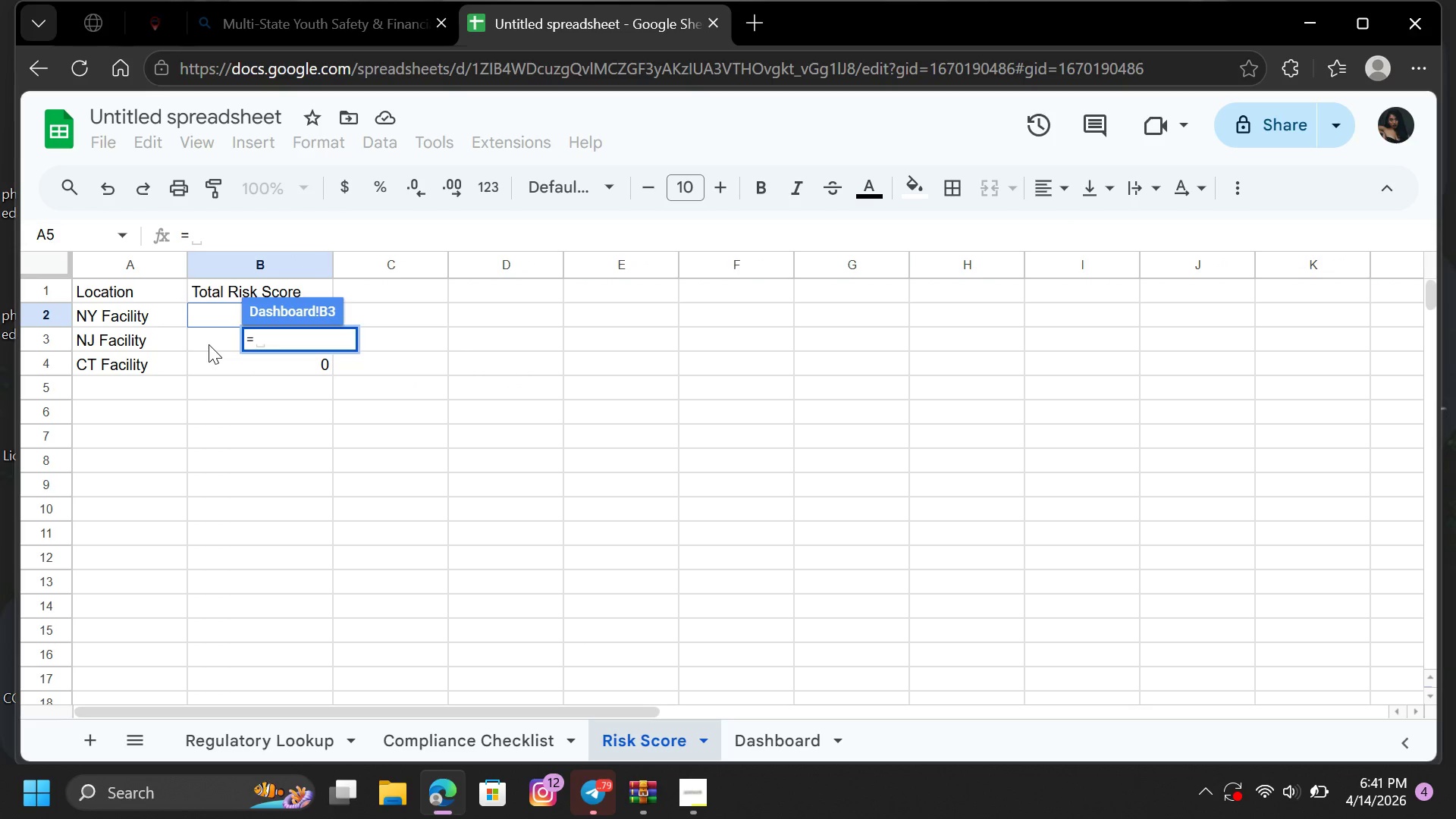 
left_click([210, 341])
 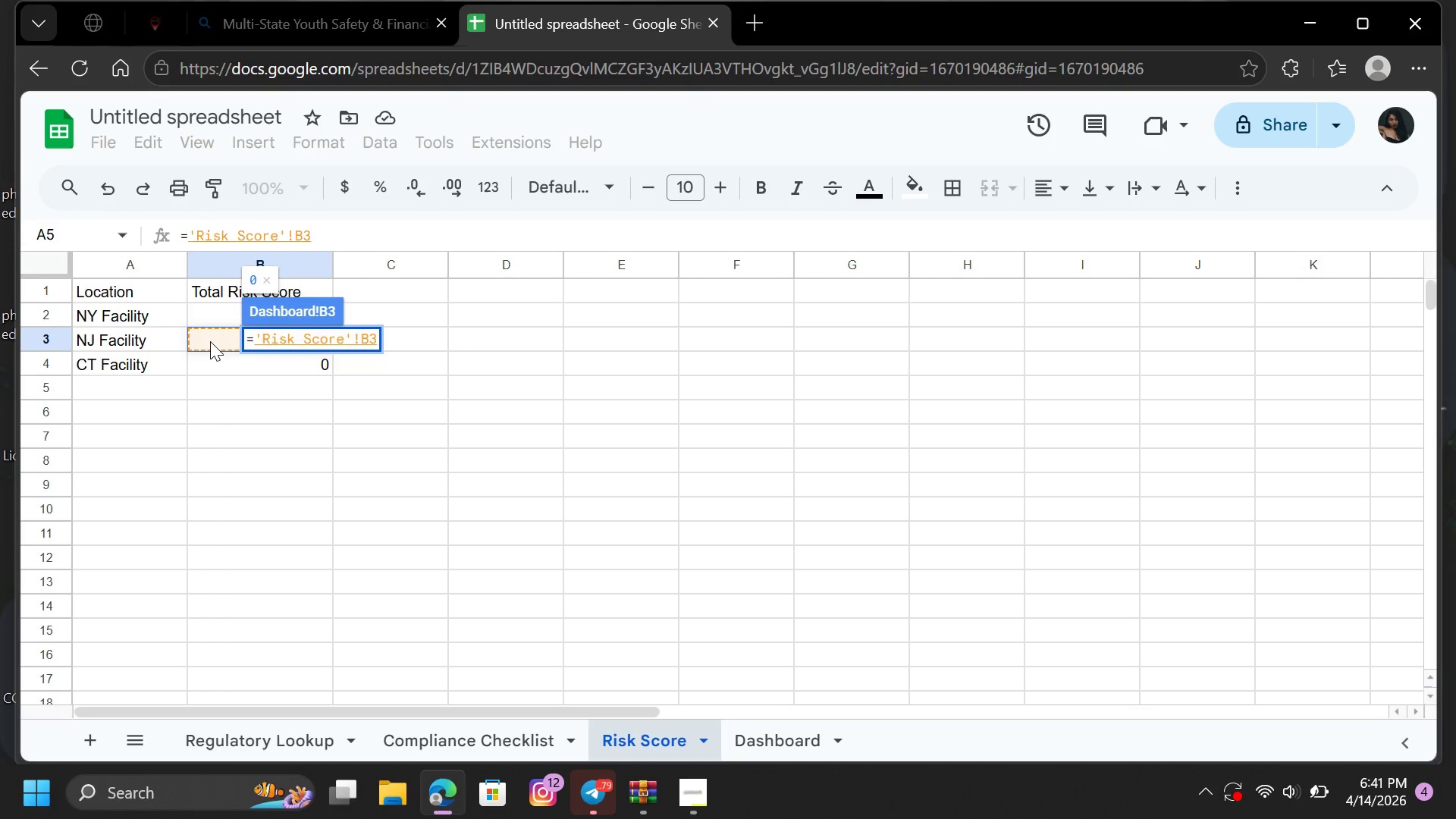 
key(Enter)
 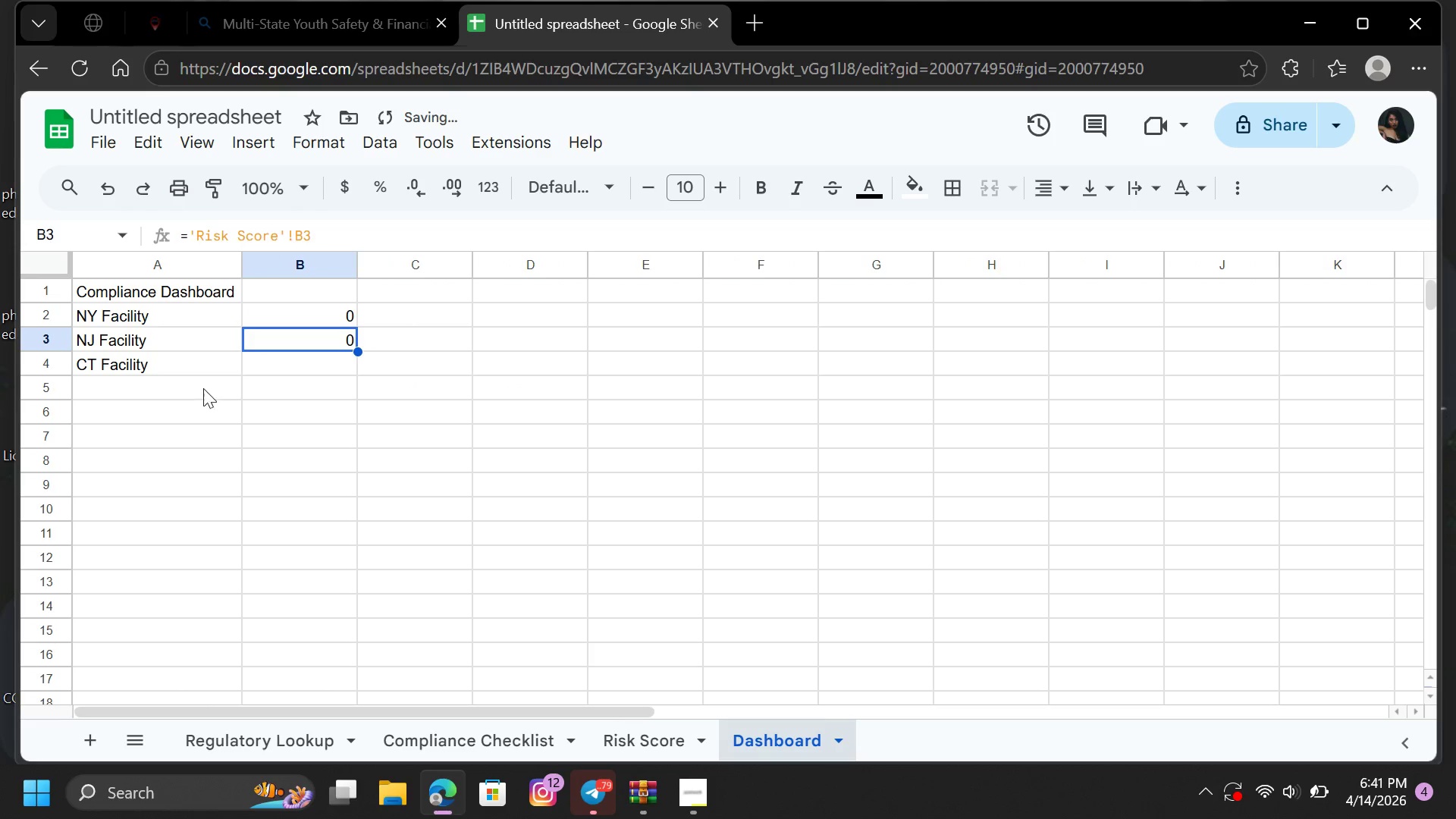 
left_click([262, 366])
 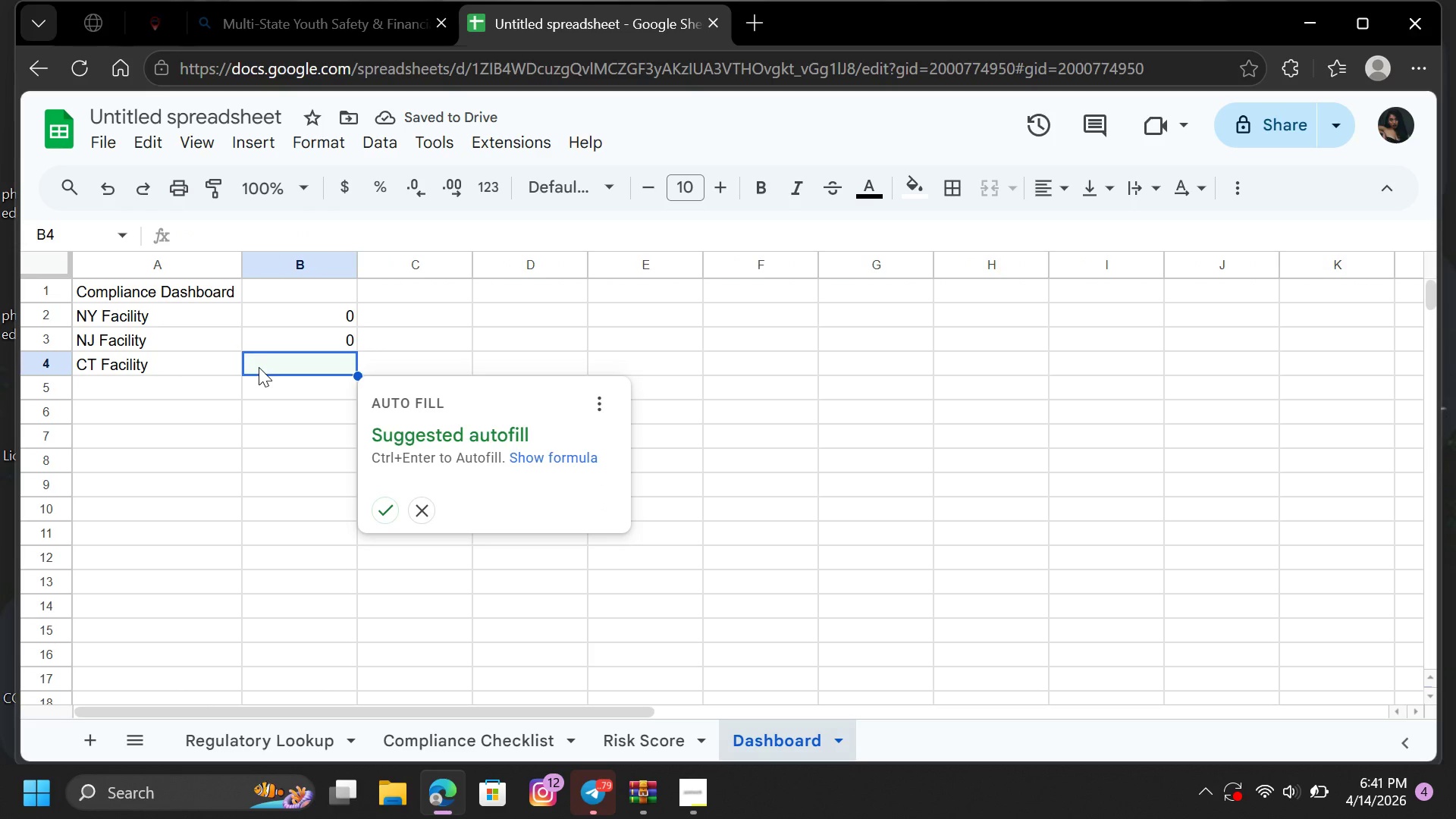 
key(Equal)
 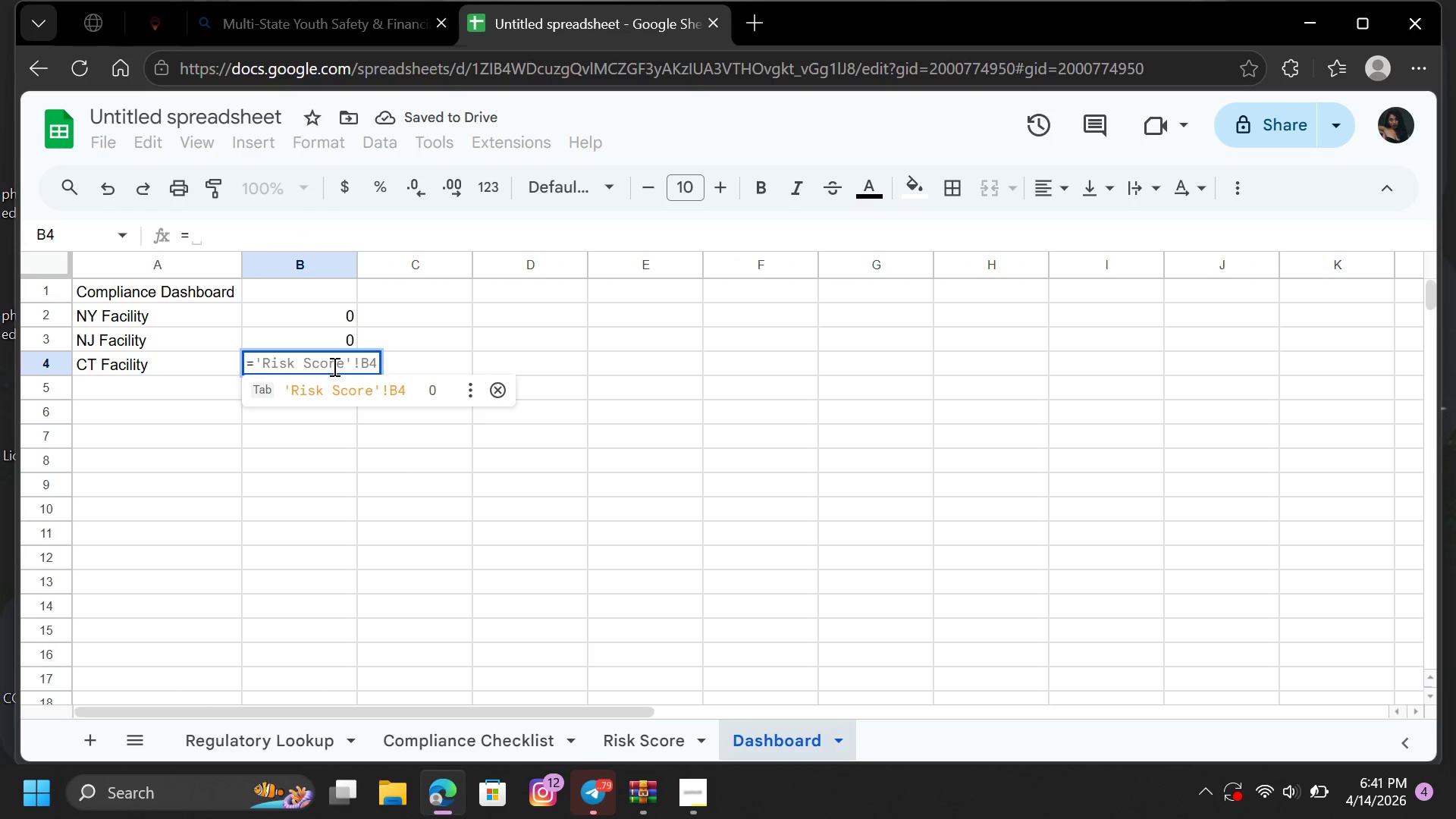 
key(Enter)
 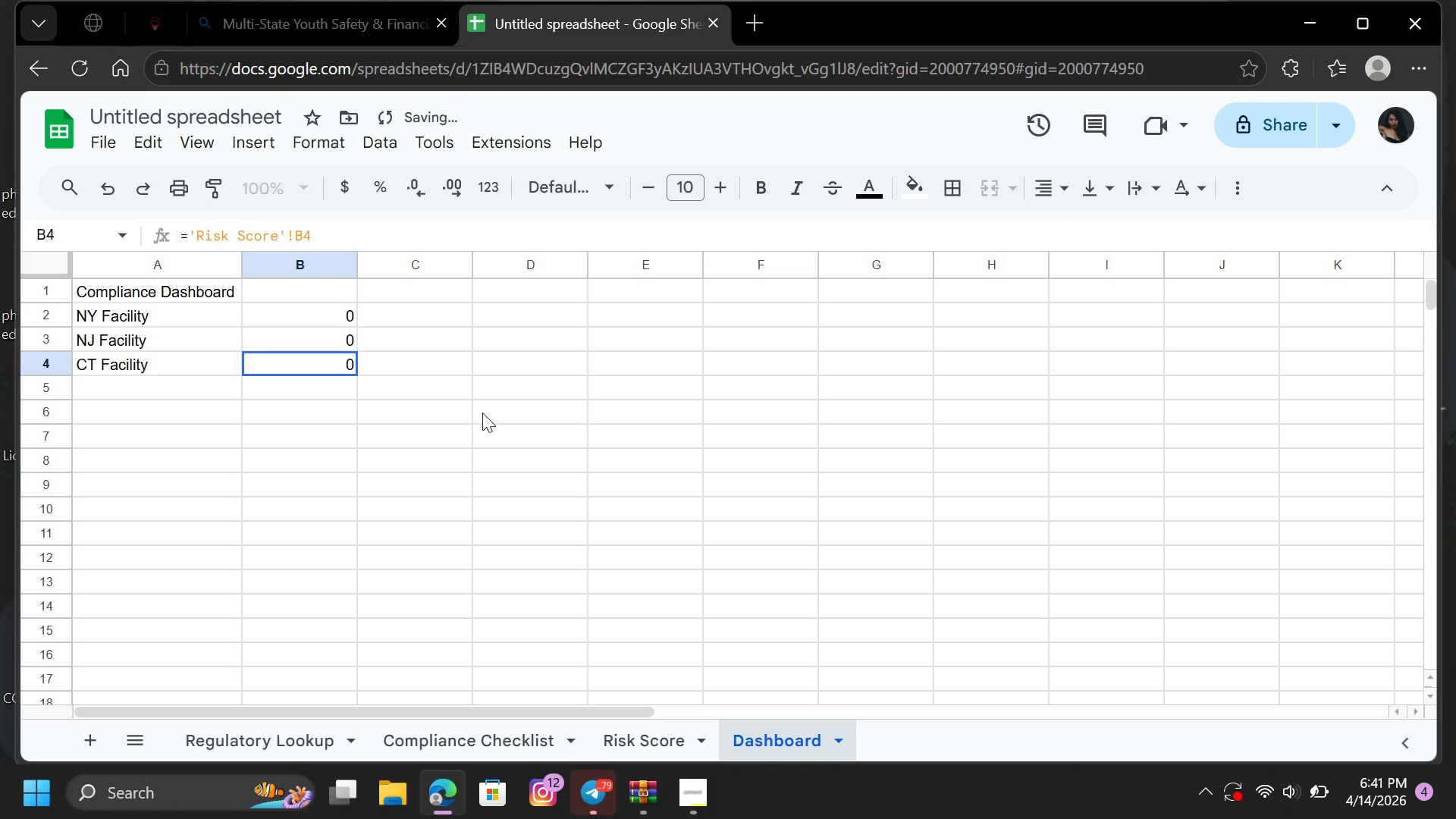 
left_click([482, 413])
 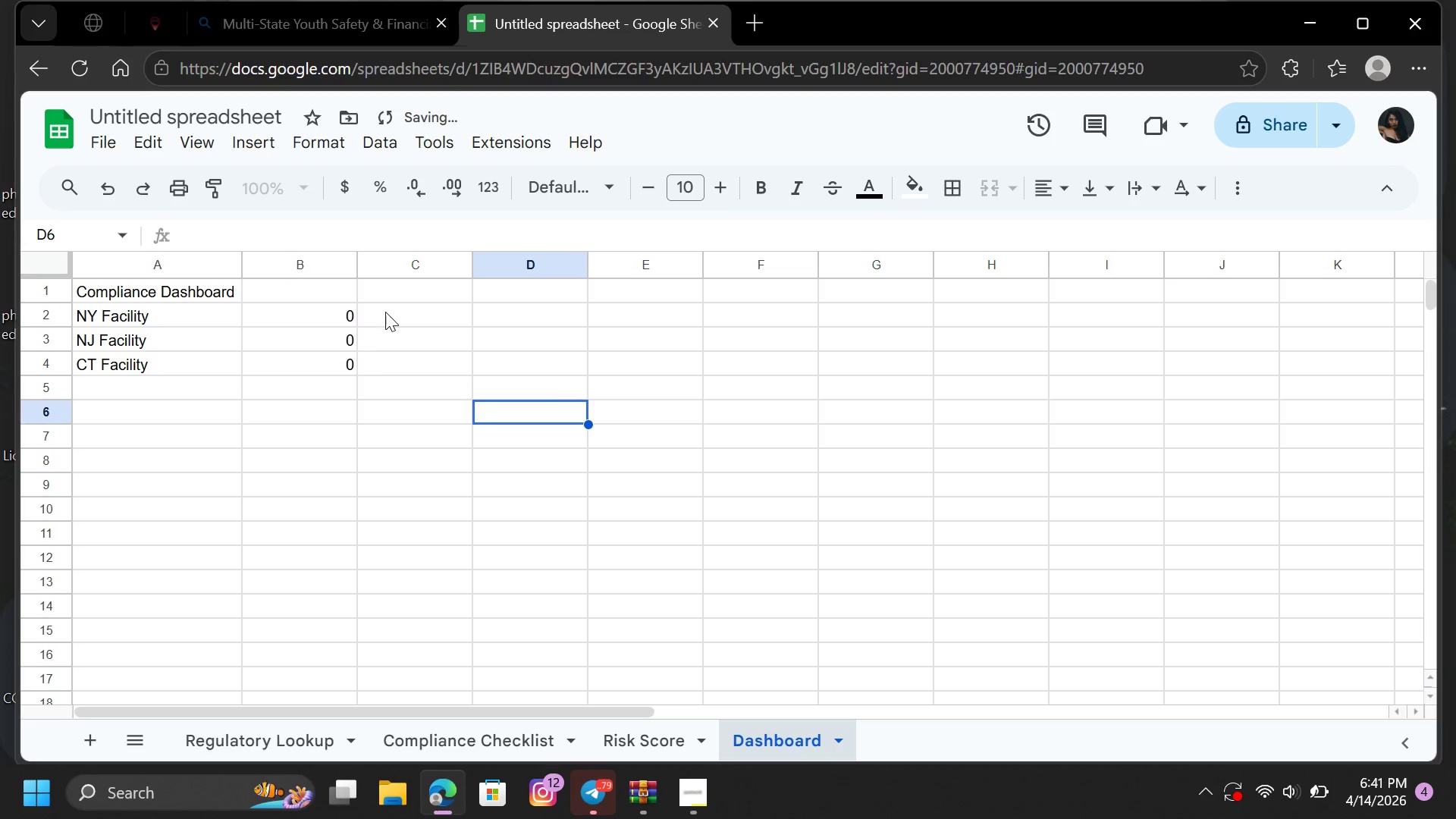 
left_click([385, 312])
 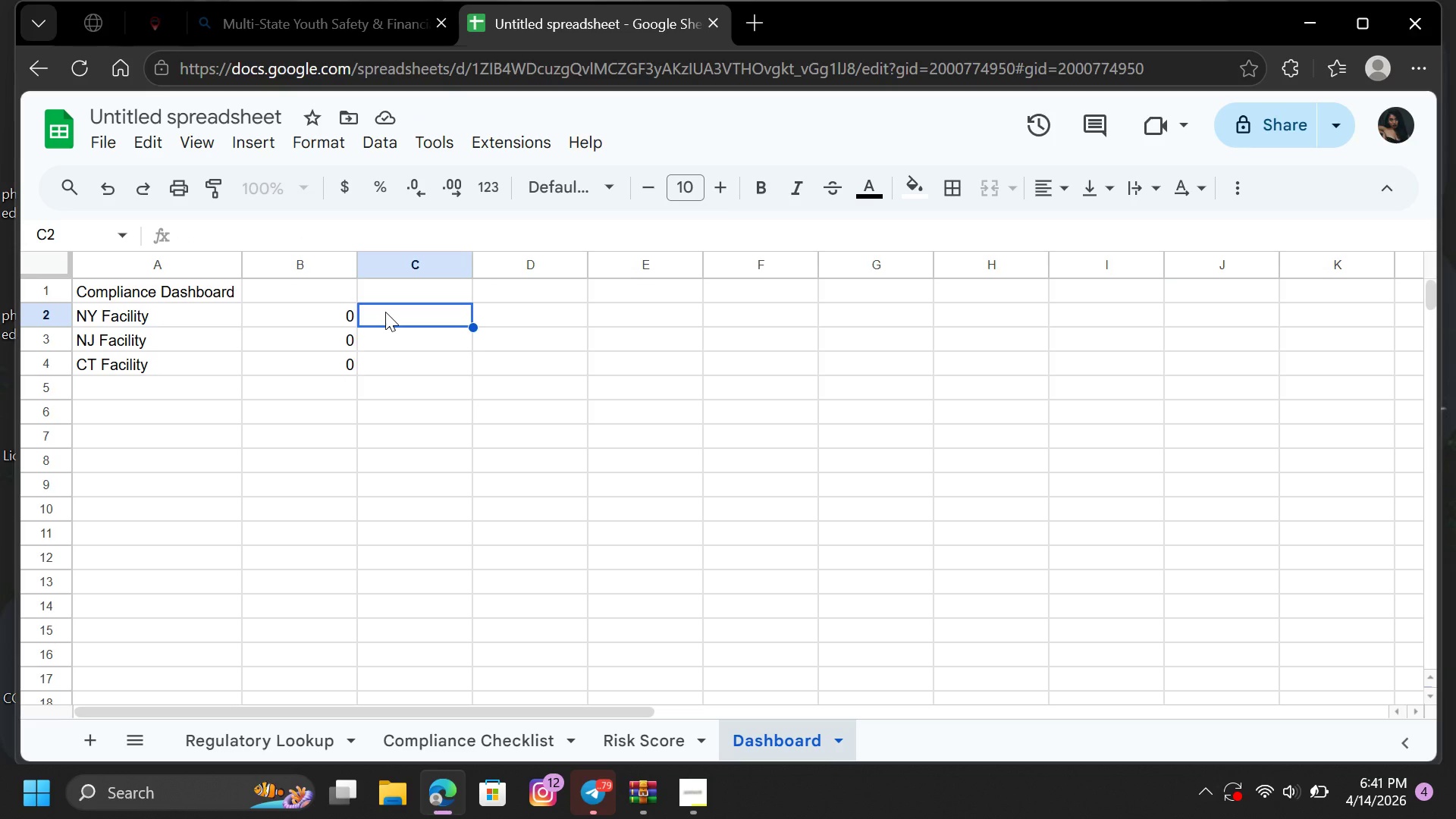 
wait(6.36)
 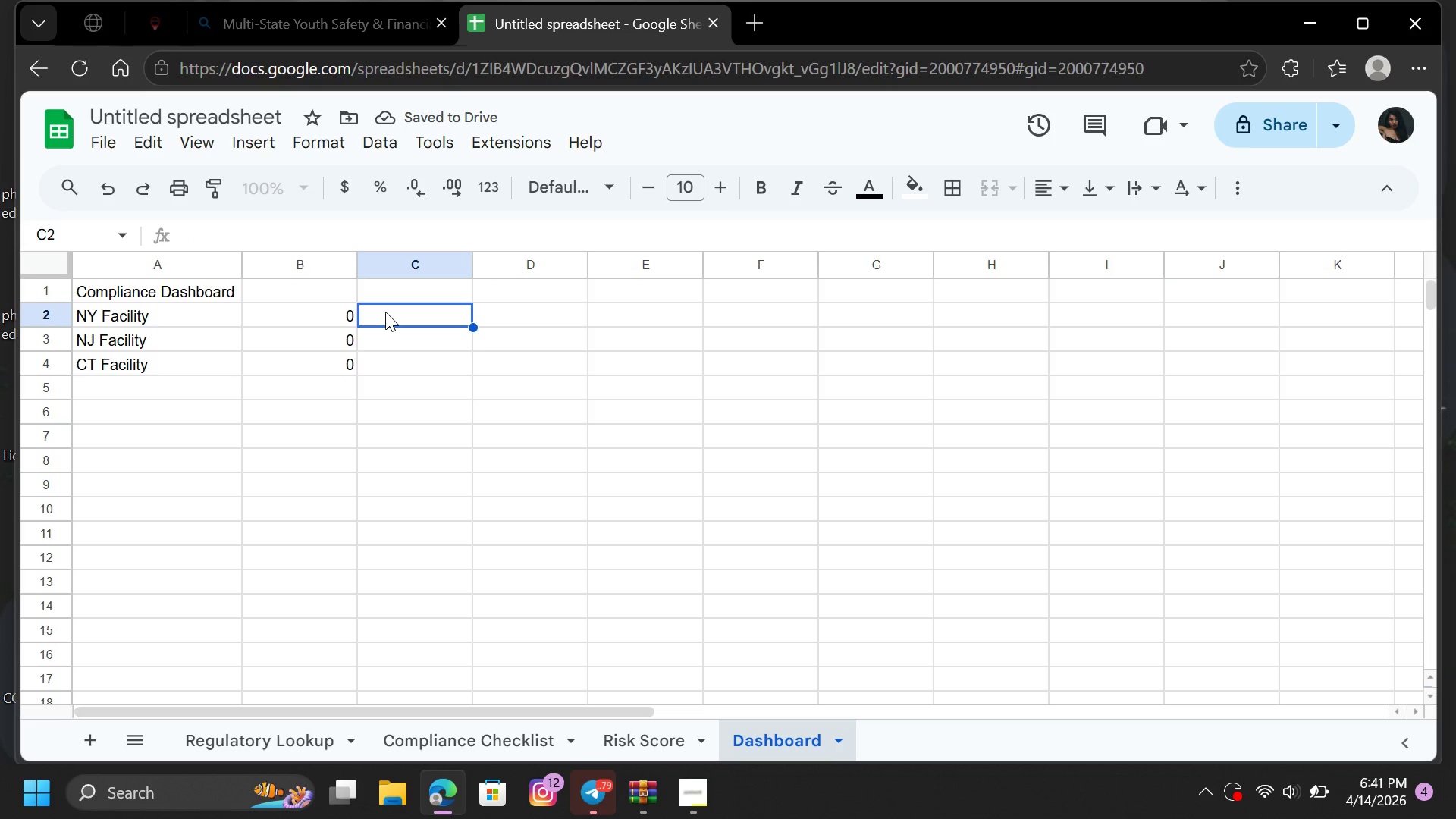 
key(Equal)
 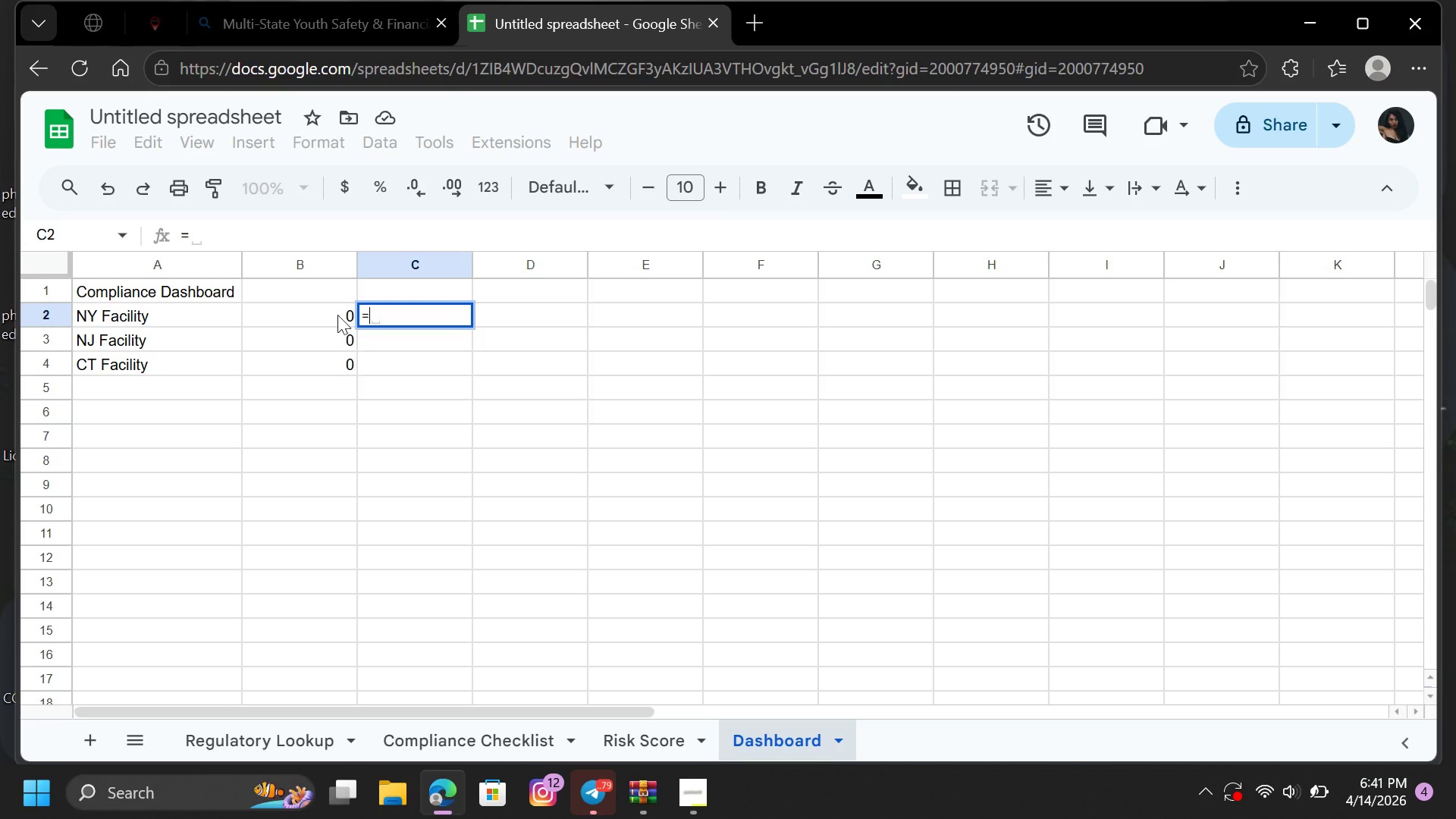 
left_click([332, 316])
 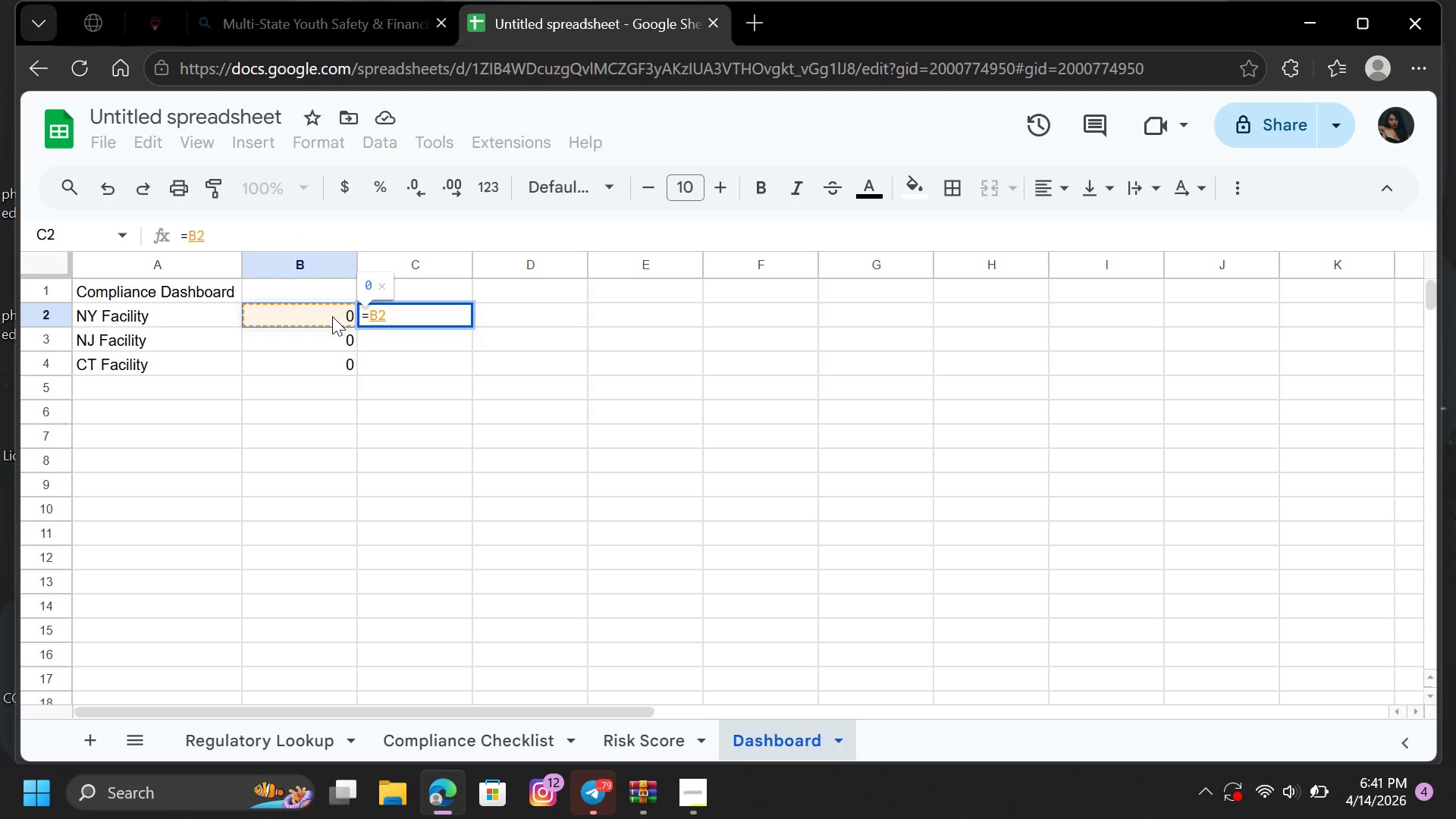 
type(*100)
 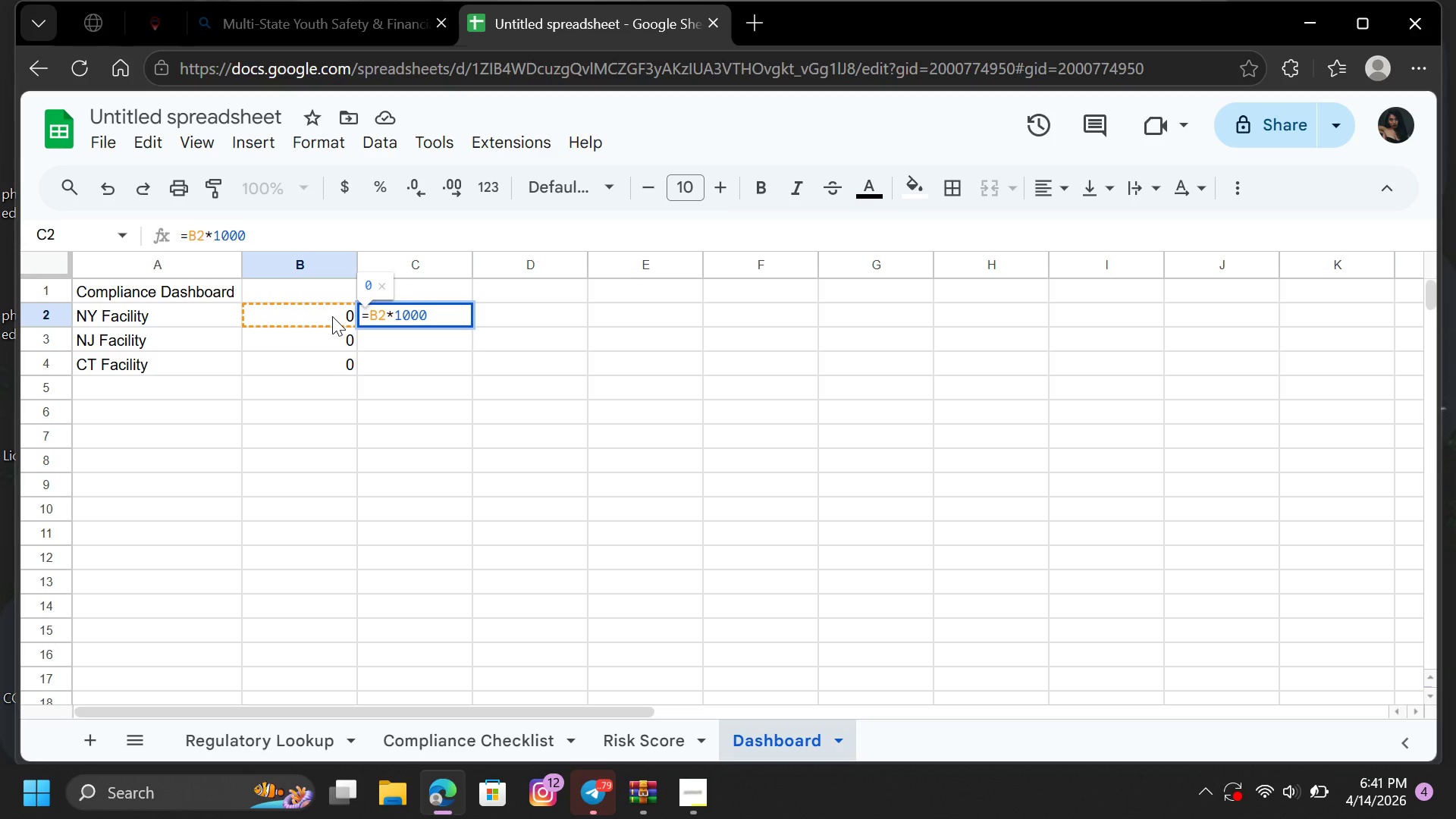 
key(Enter)
 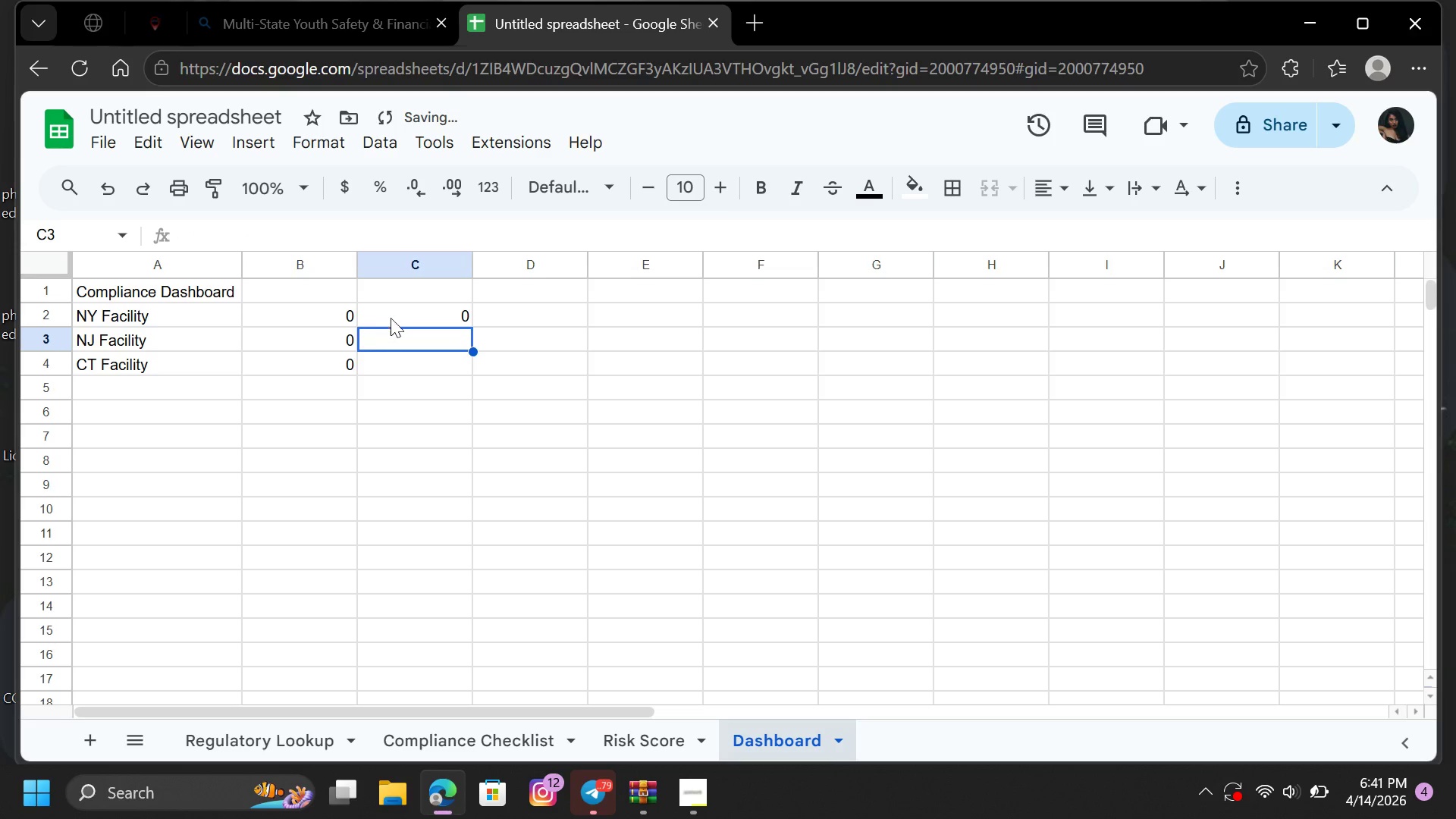 
left_click([397, 314])
 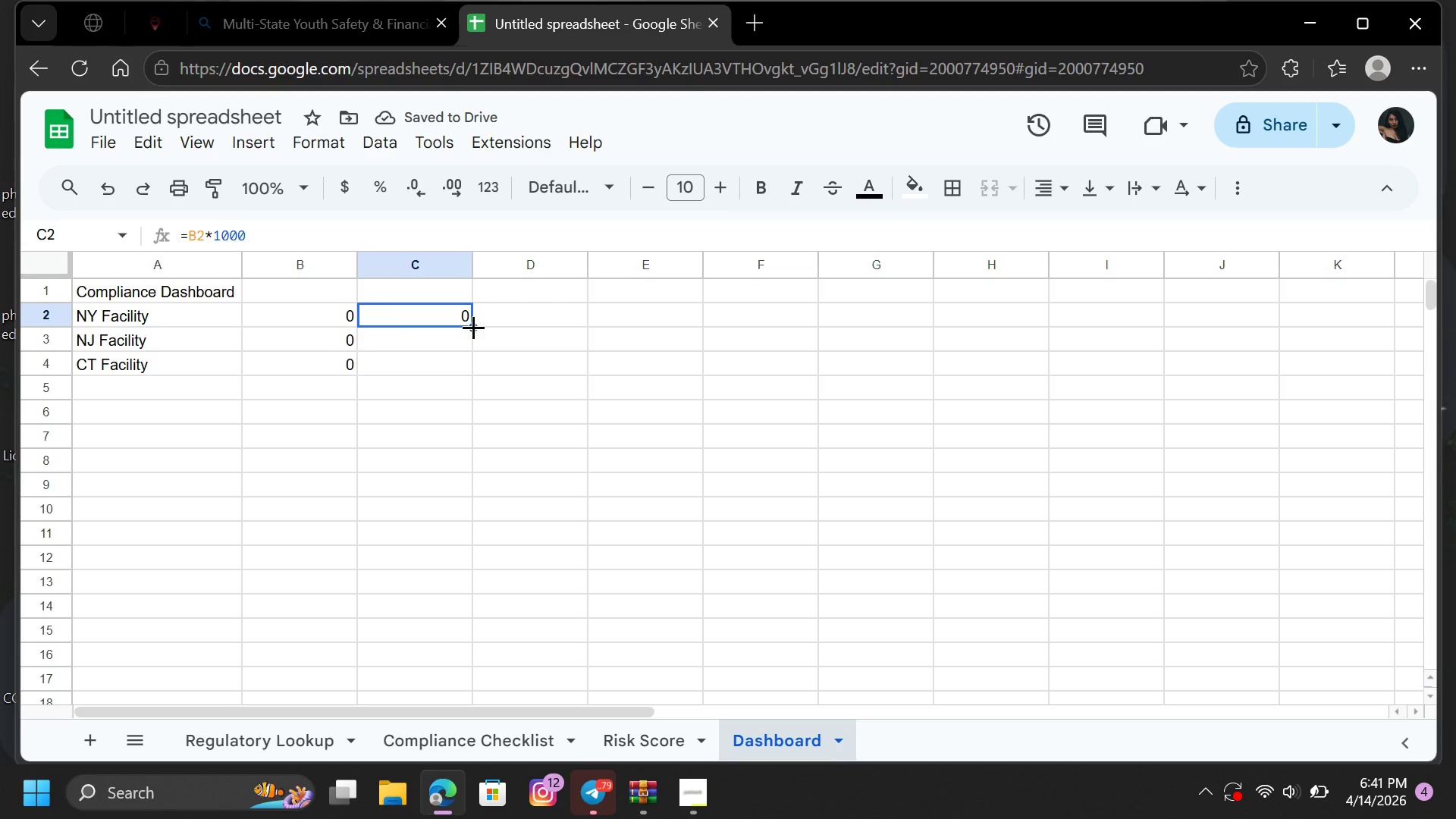 
left_click_drag(start_coordinate=[473, 327], to_coordinate=[473, 369])
 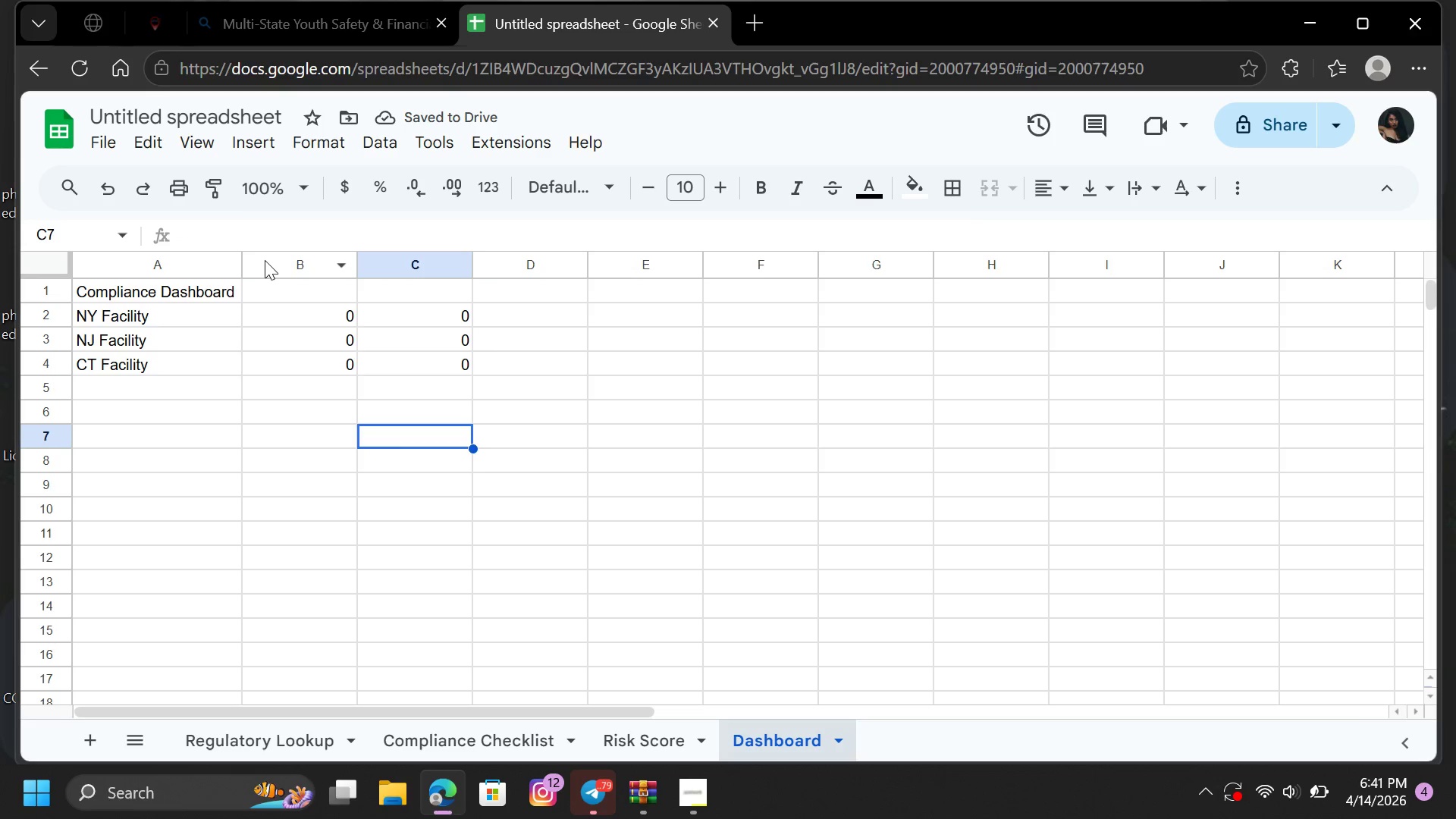 
left_click([177, 284])
 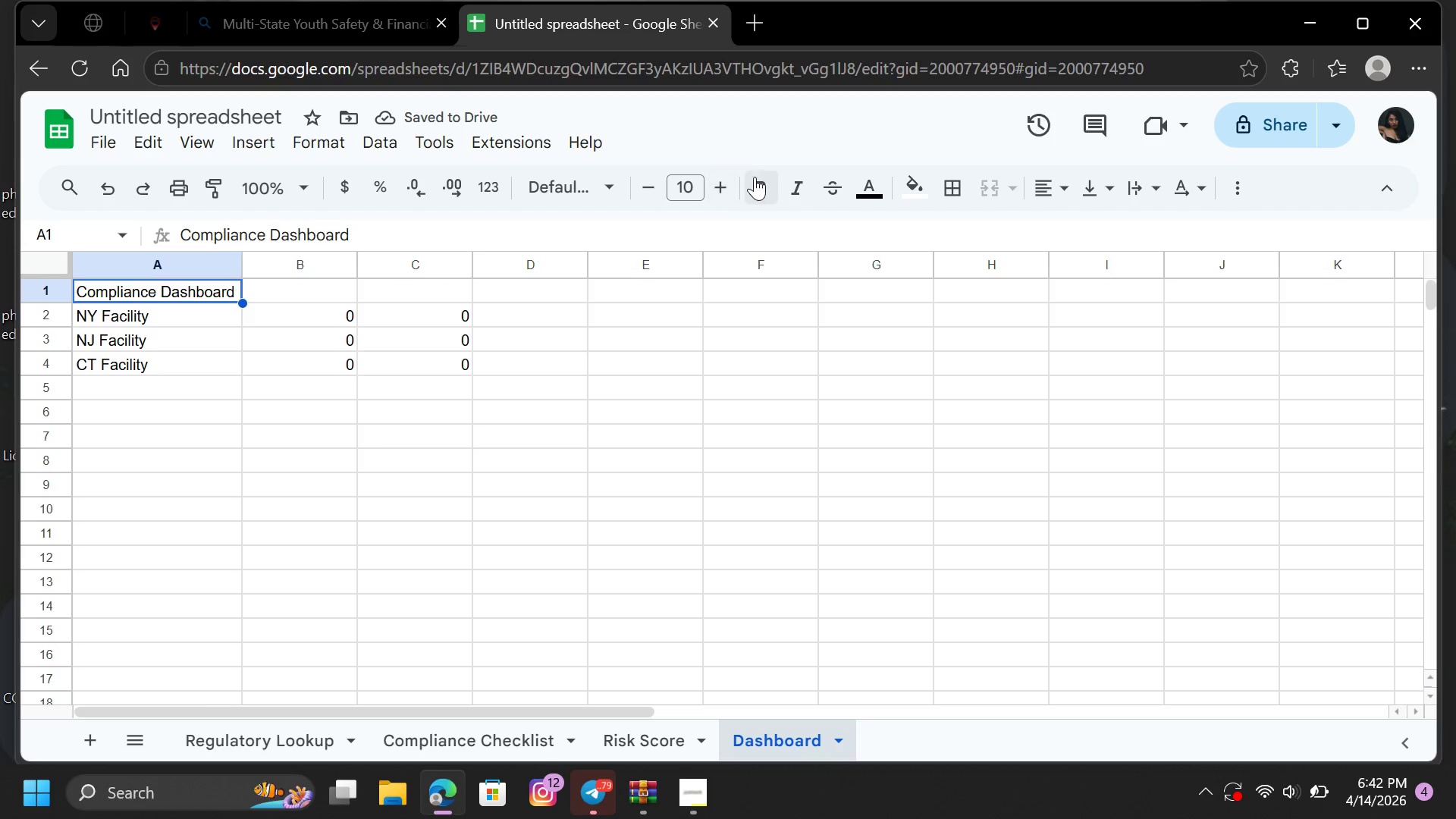 
left_click([760, 180])
 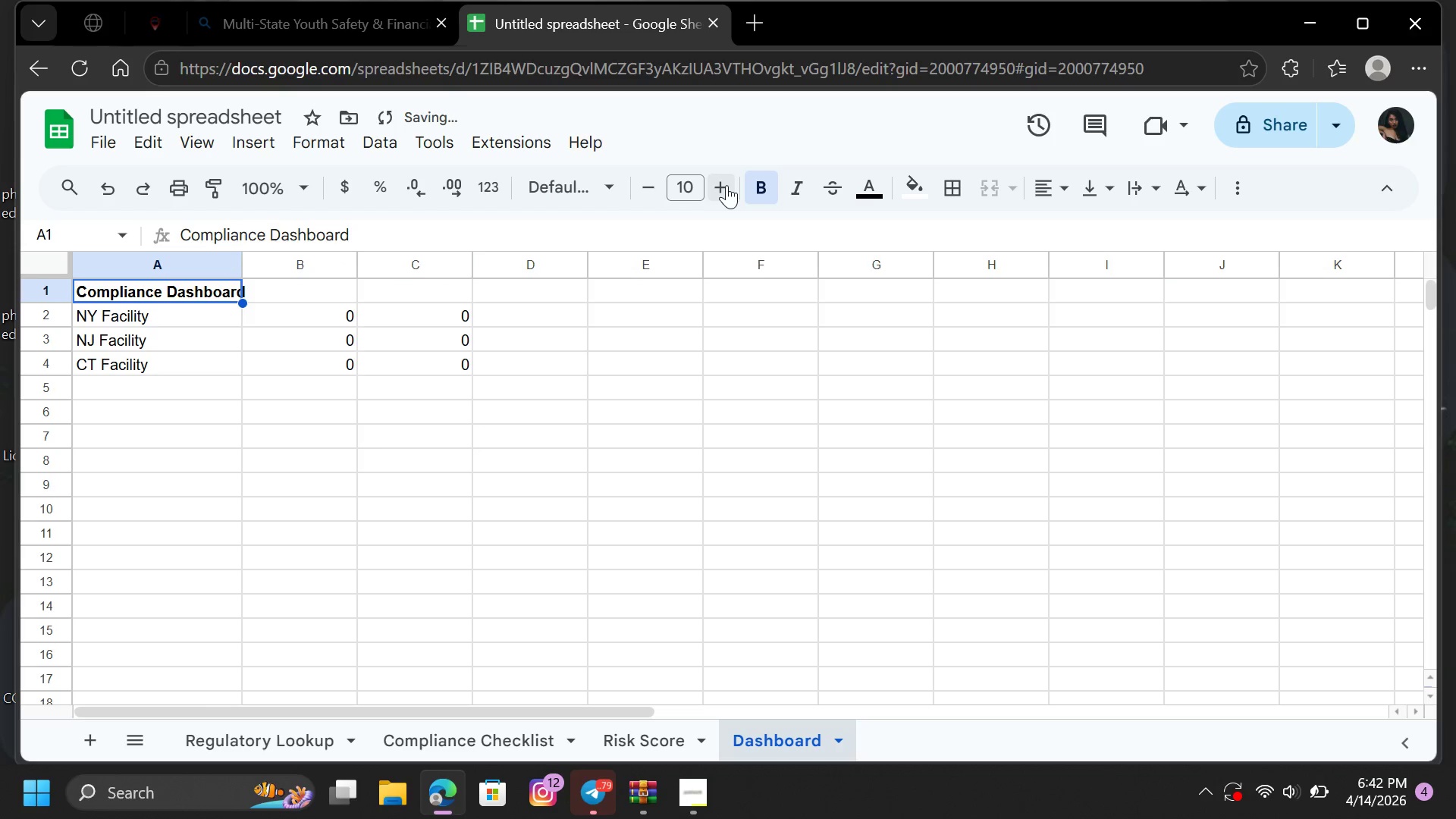 
left_click([726, 185])
 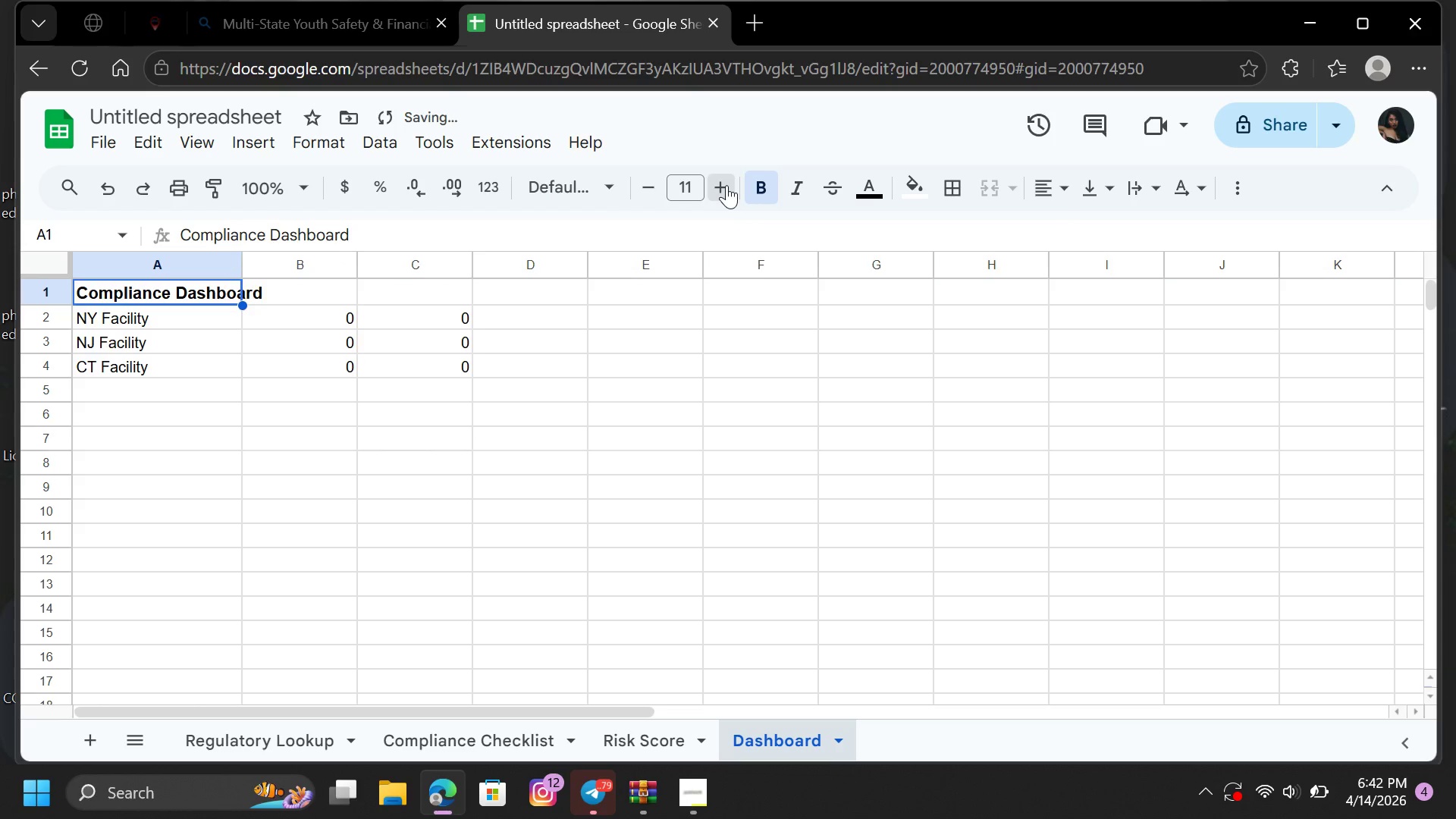 
left_click([726, 185])
 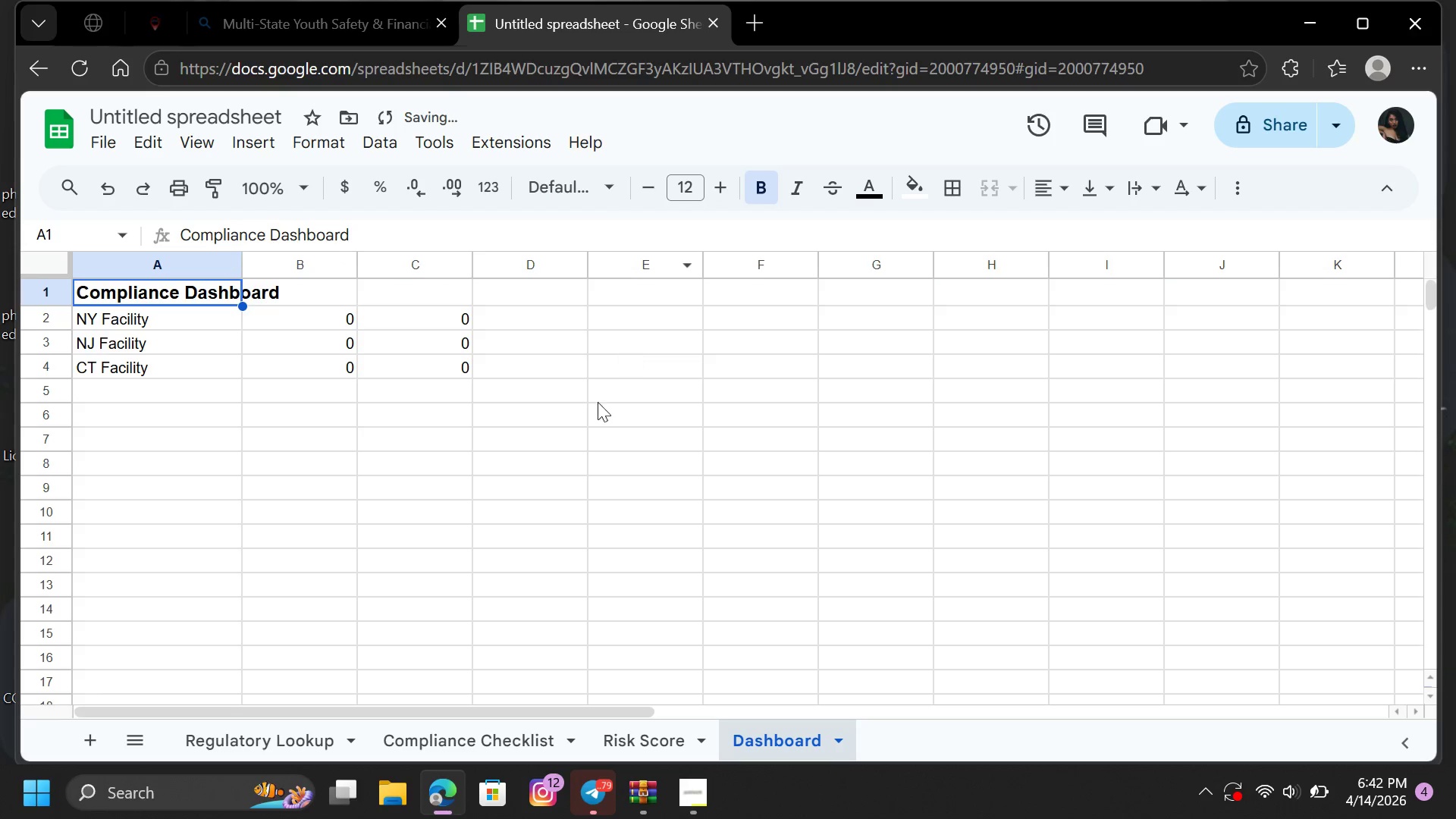 
left_click([548, 458])
 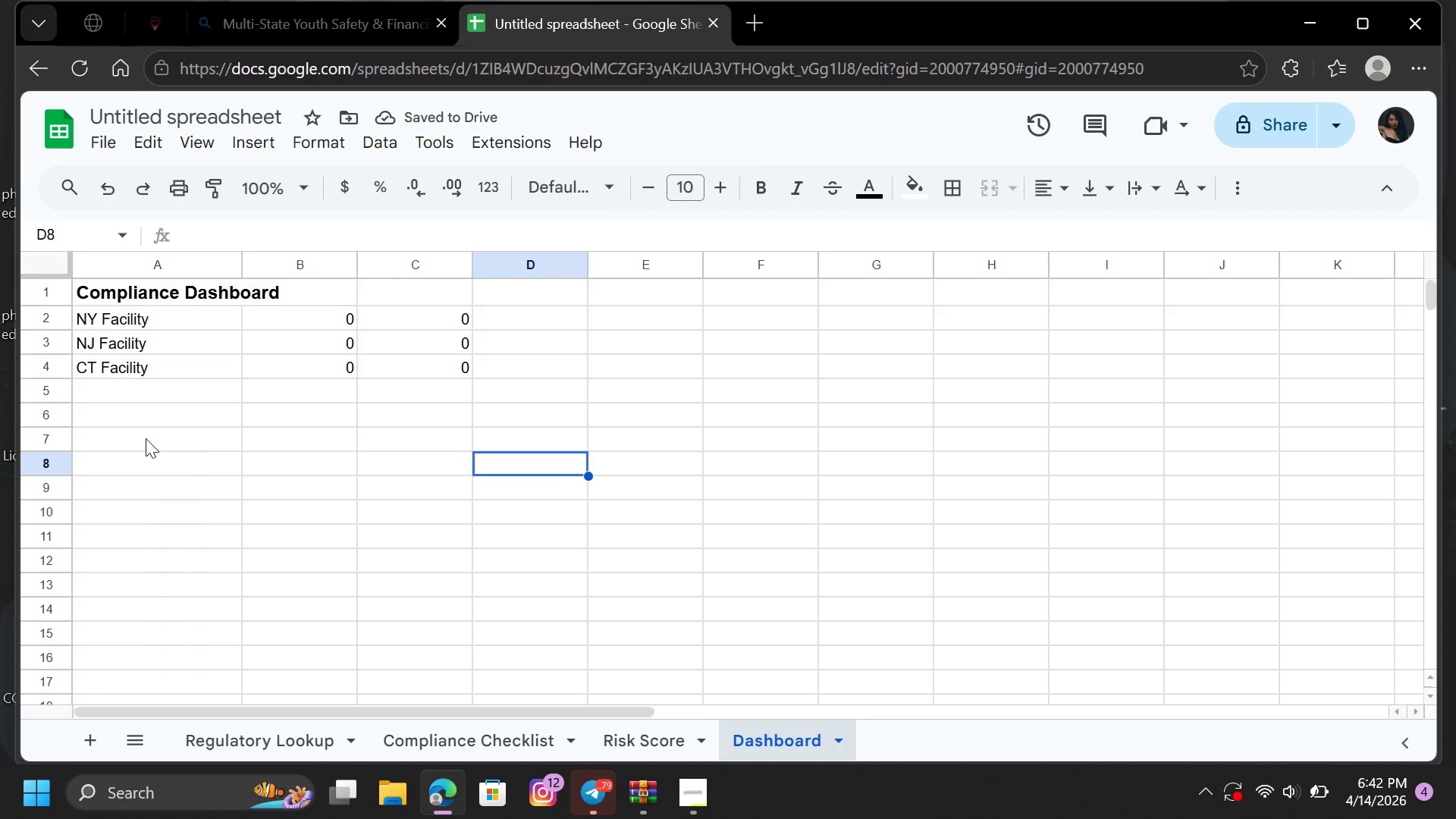 
left_click([144, 497])
 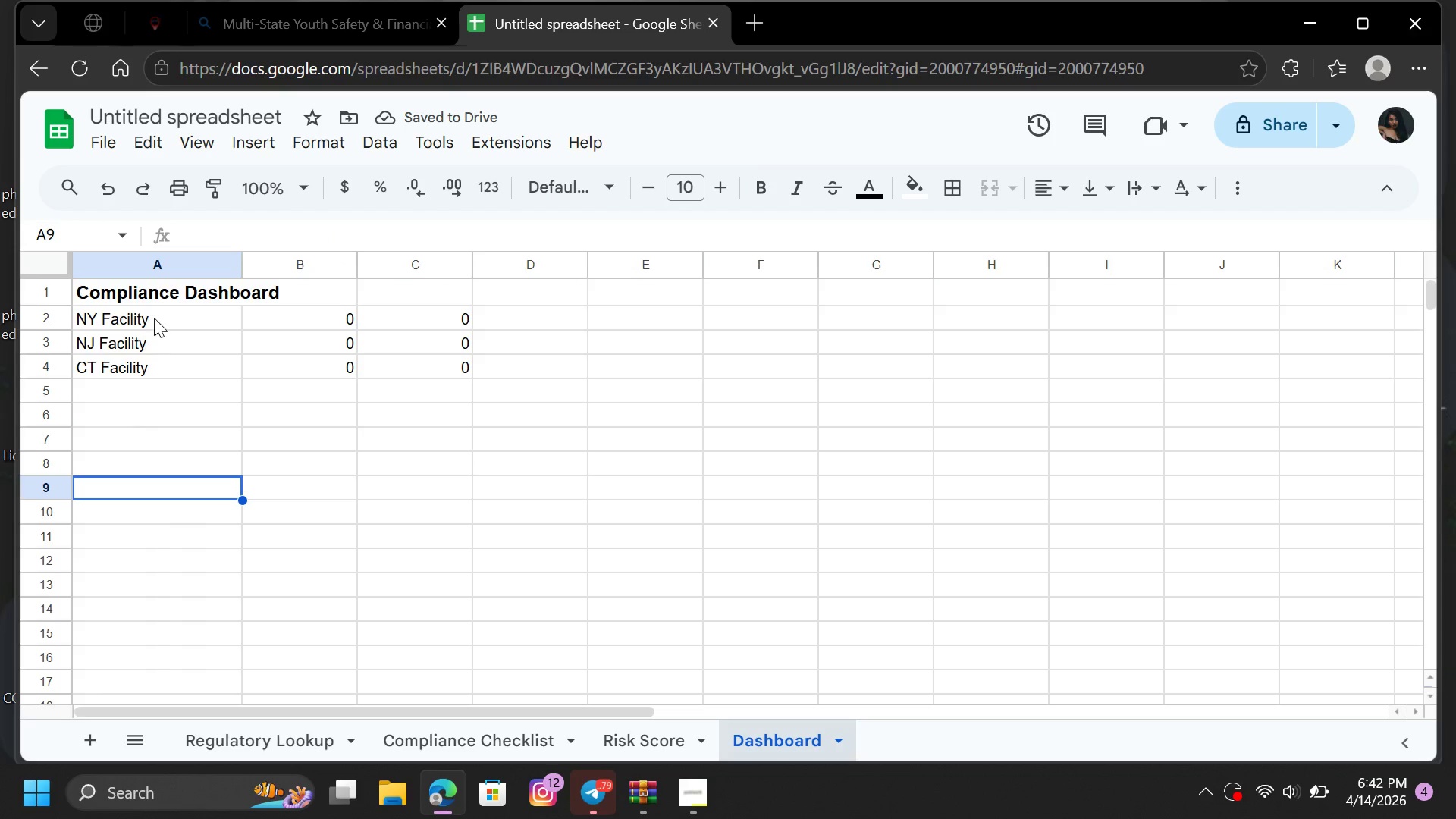 
left_click_drag(start_coordinate=[158, 316], to_coordinate=[466, 361])
 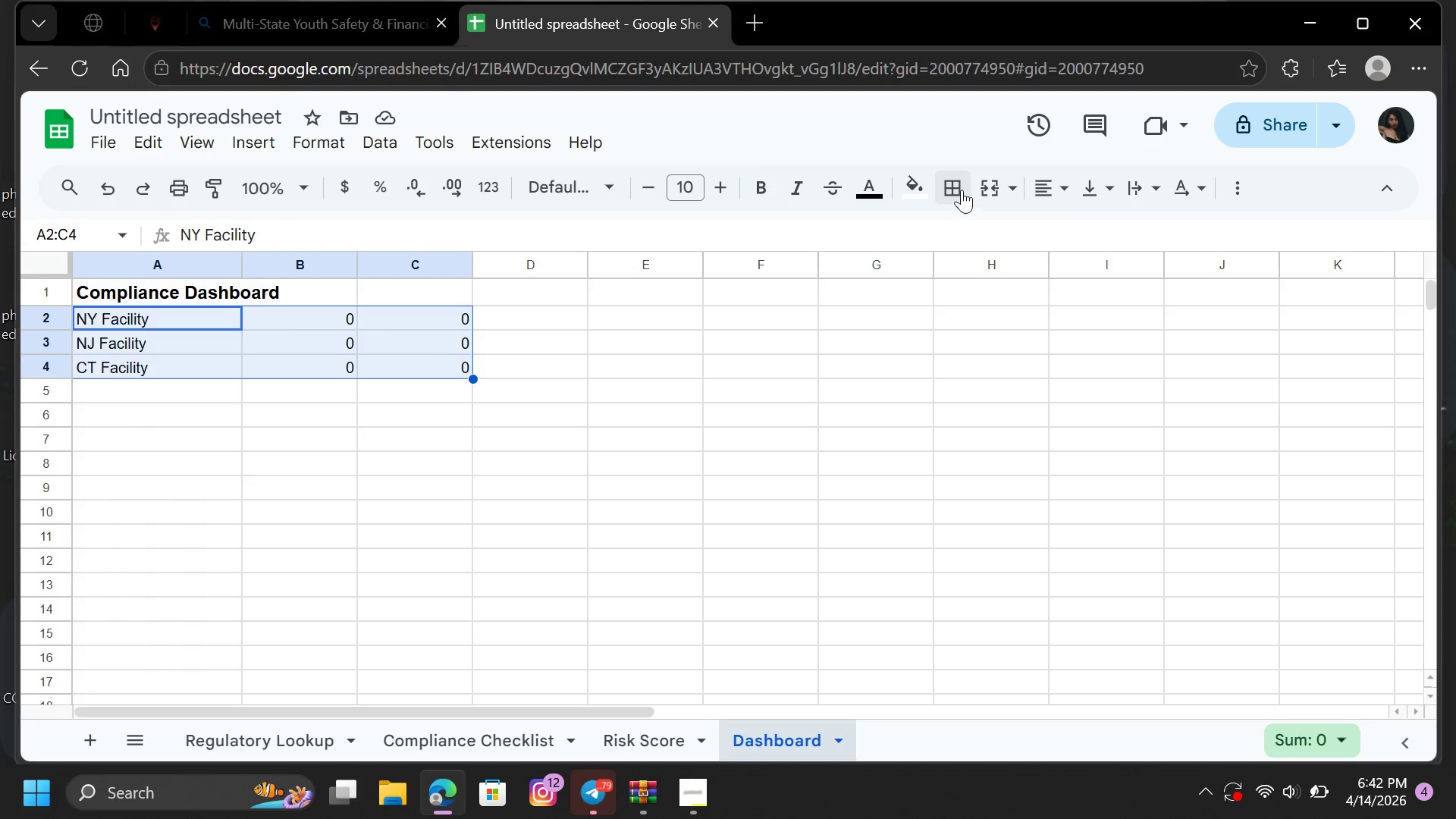 
left_click([961, 189])
 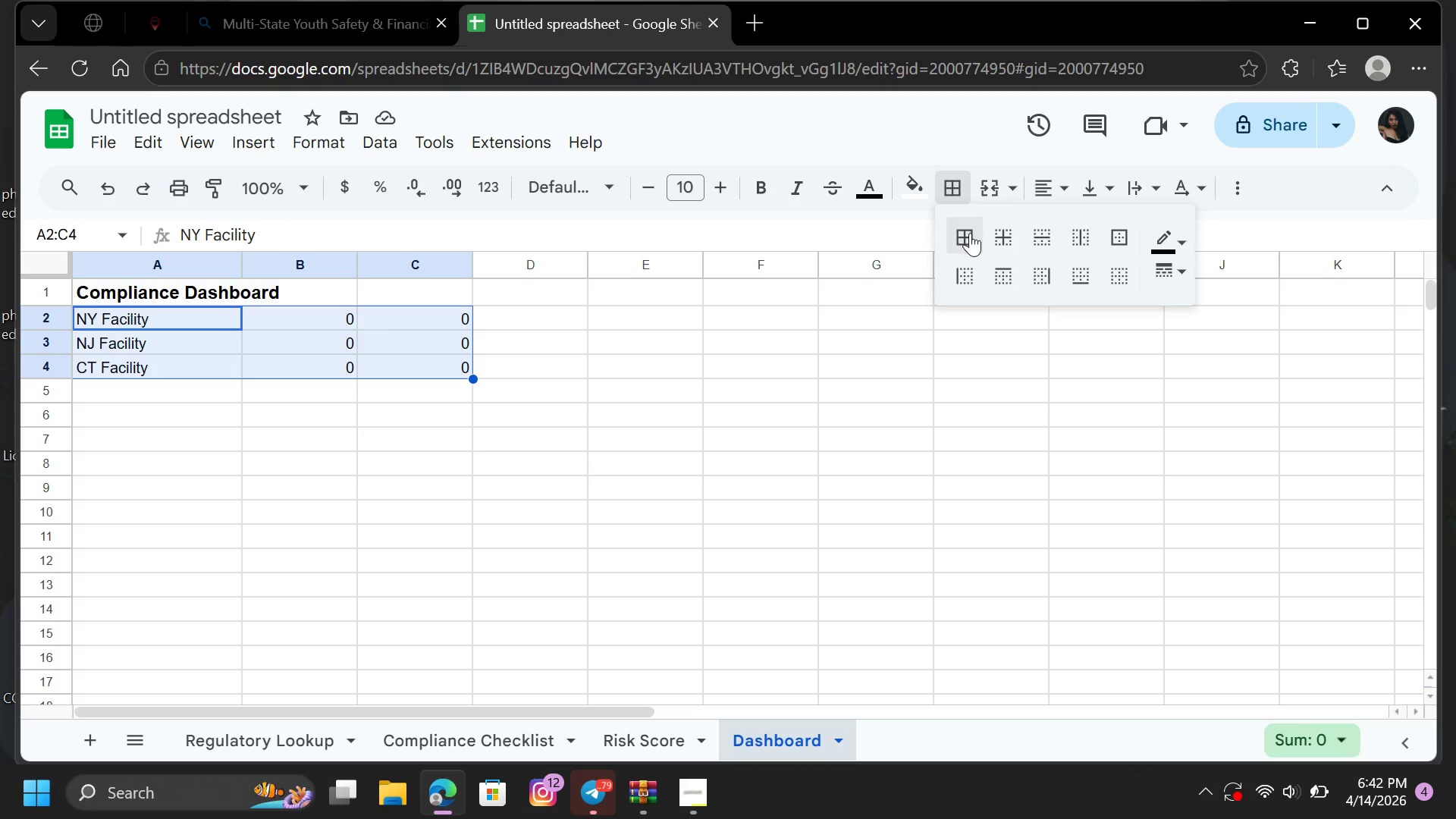 
left_click([970, 233])
 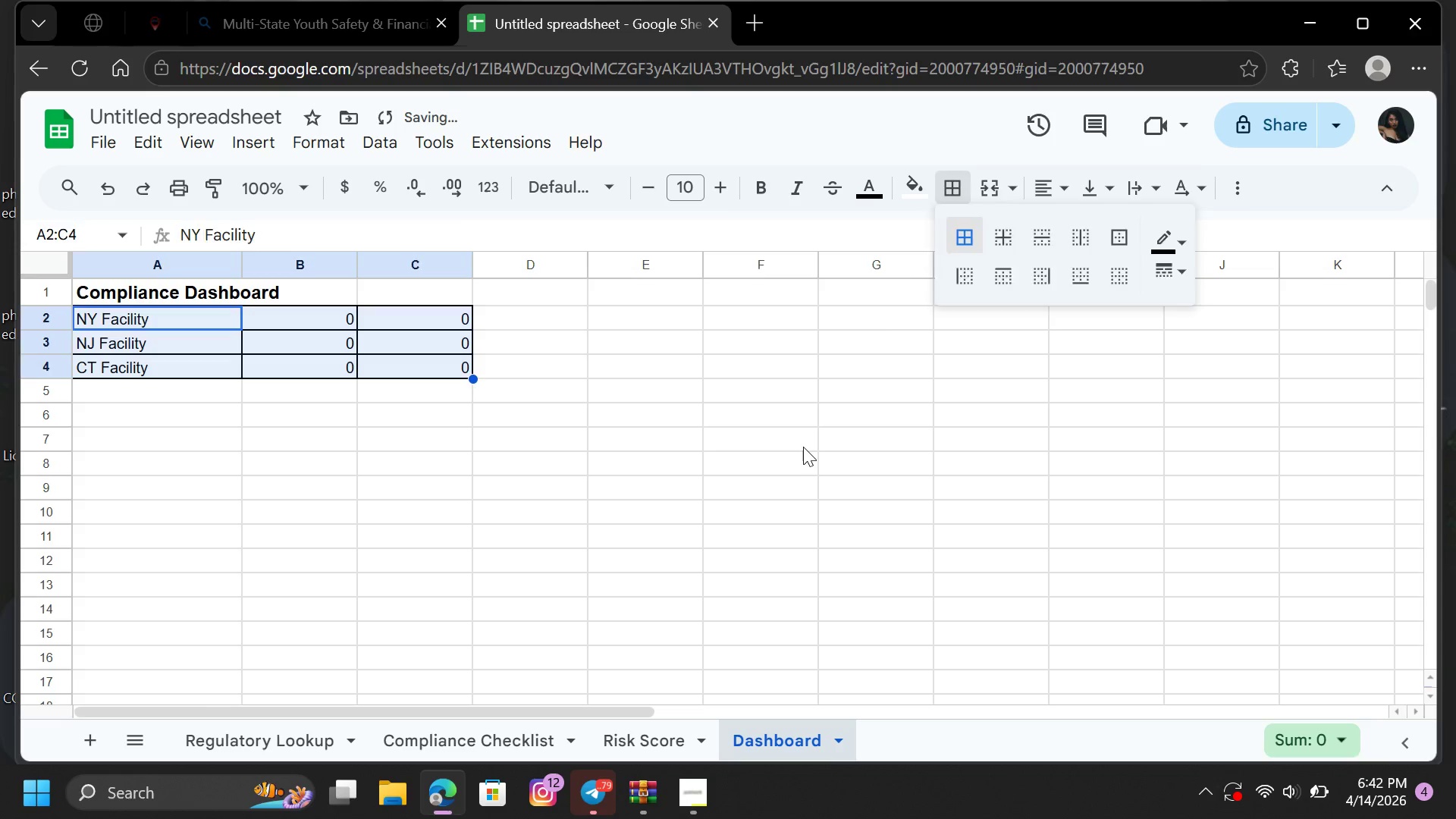 
left_click([803, 447])
 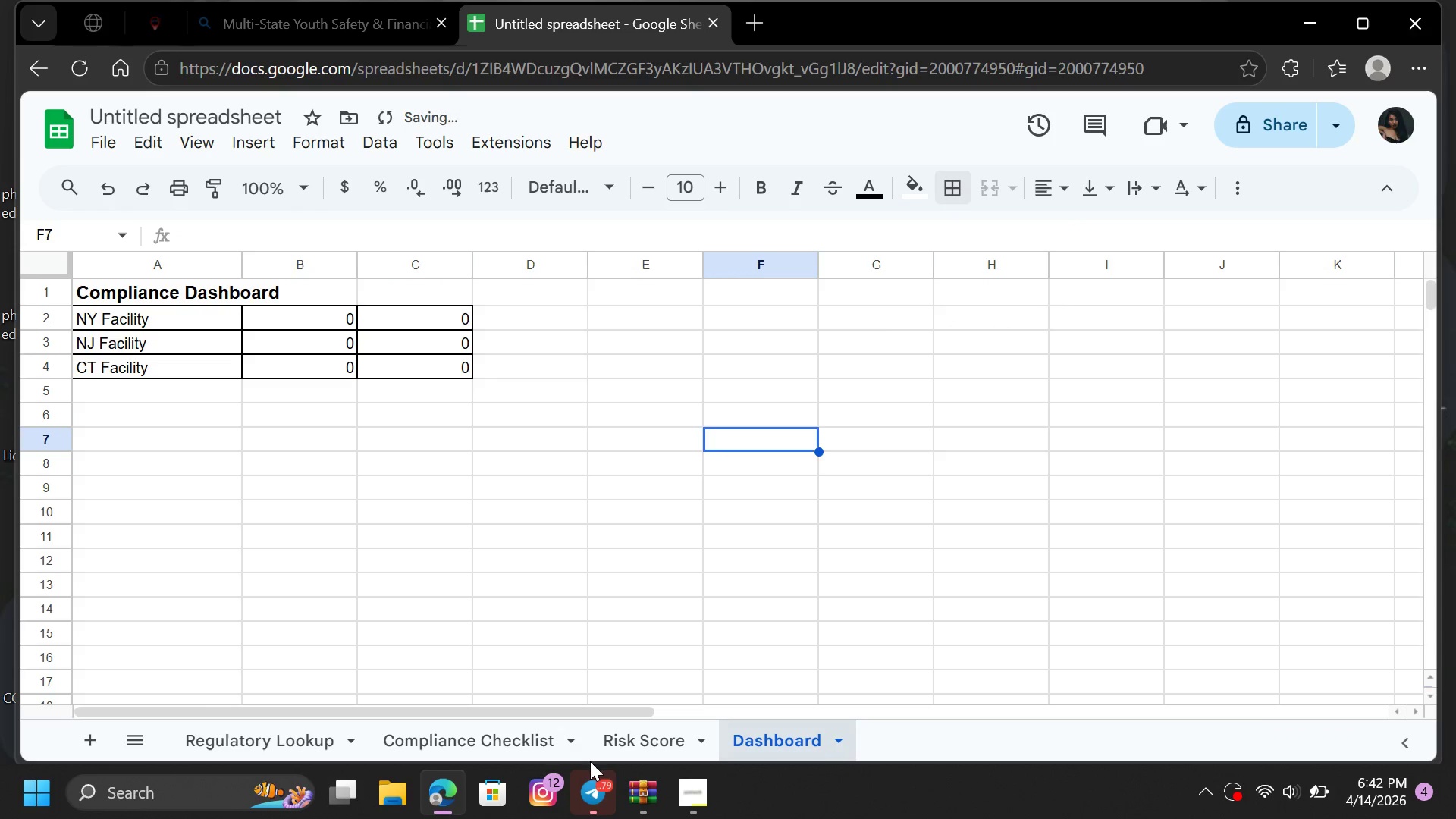 
left_click([634, 742])
 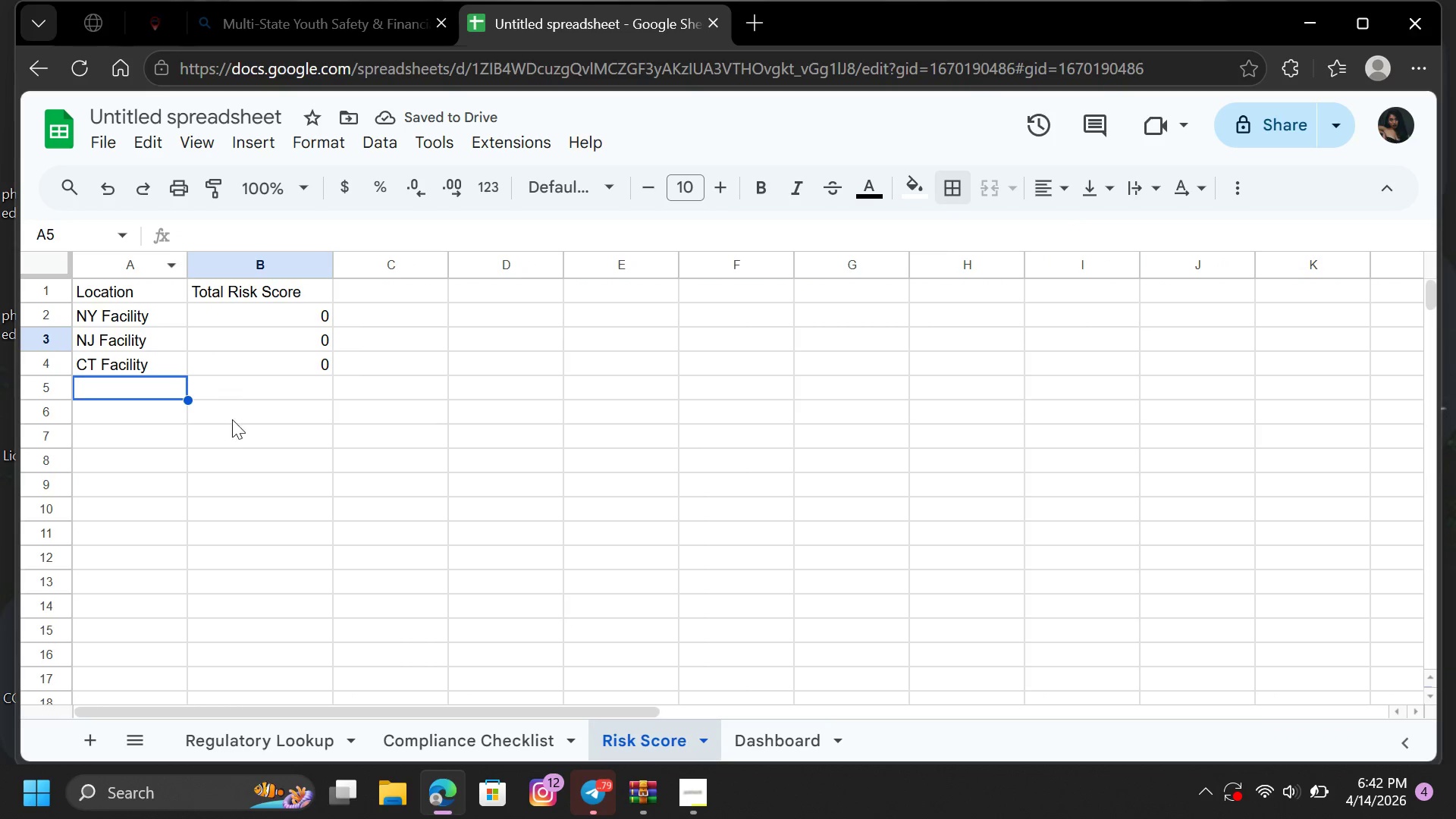 
left_click_drag(start_coordinate=[240, 430], to_coordinate=[232, 422])
 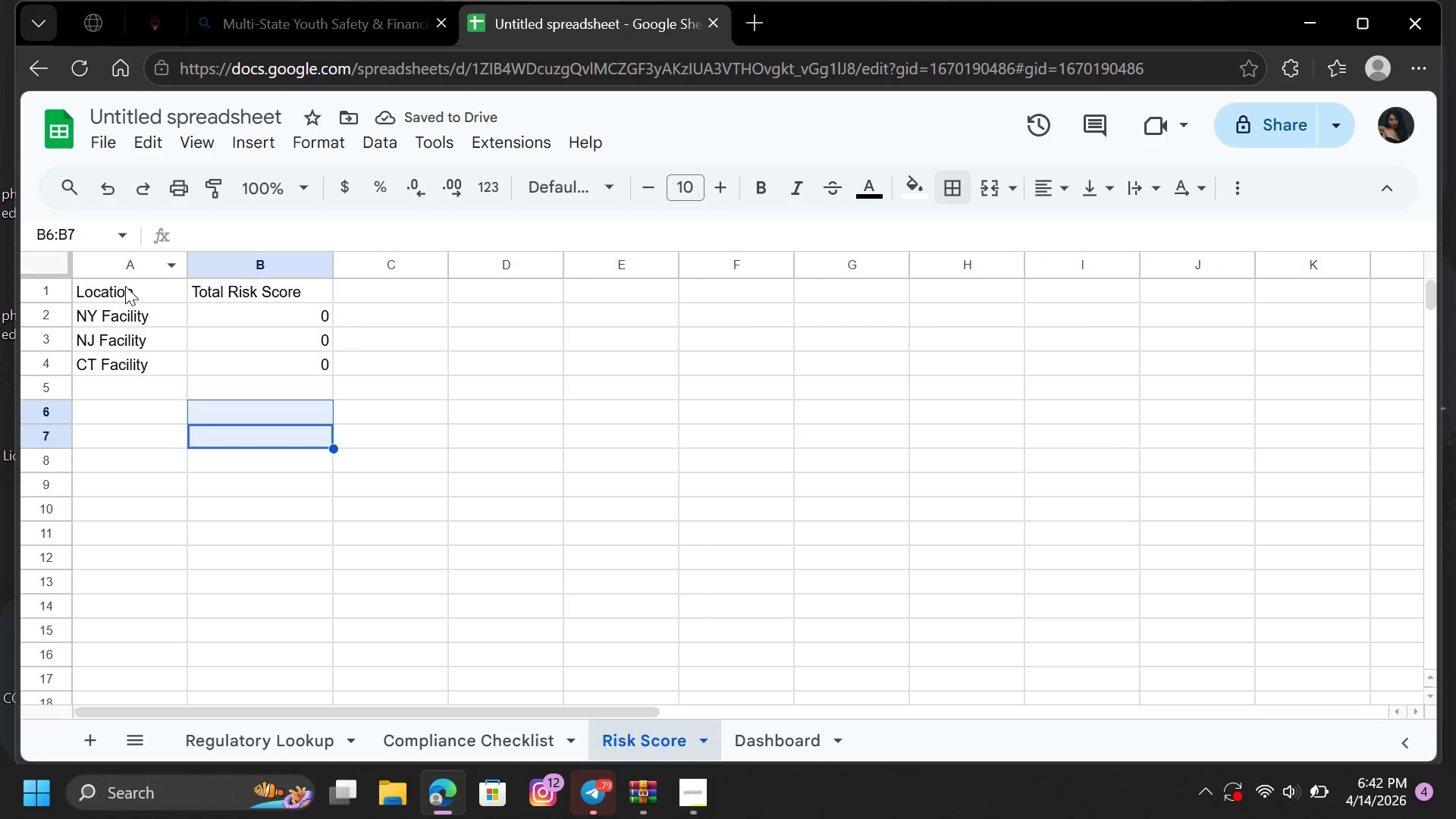 
left_click_drag(start_coordinate=[124, 286], to_coordinate=[277, 373])
 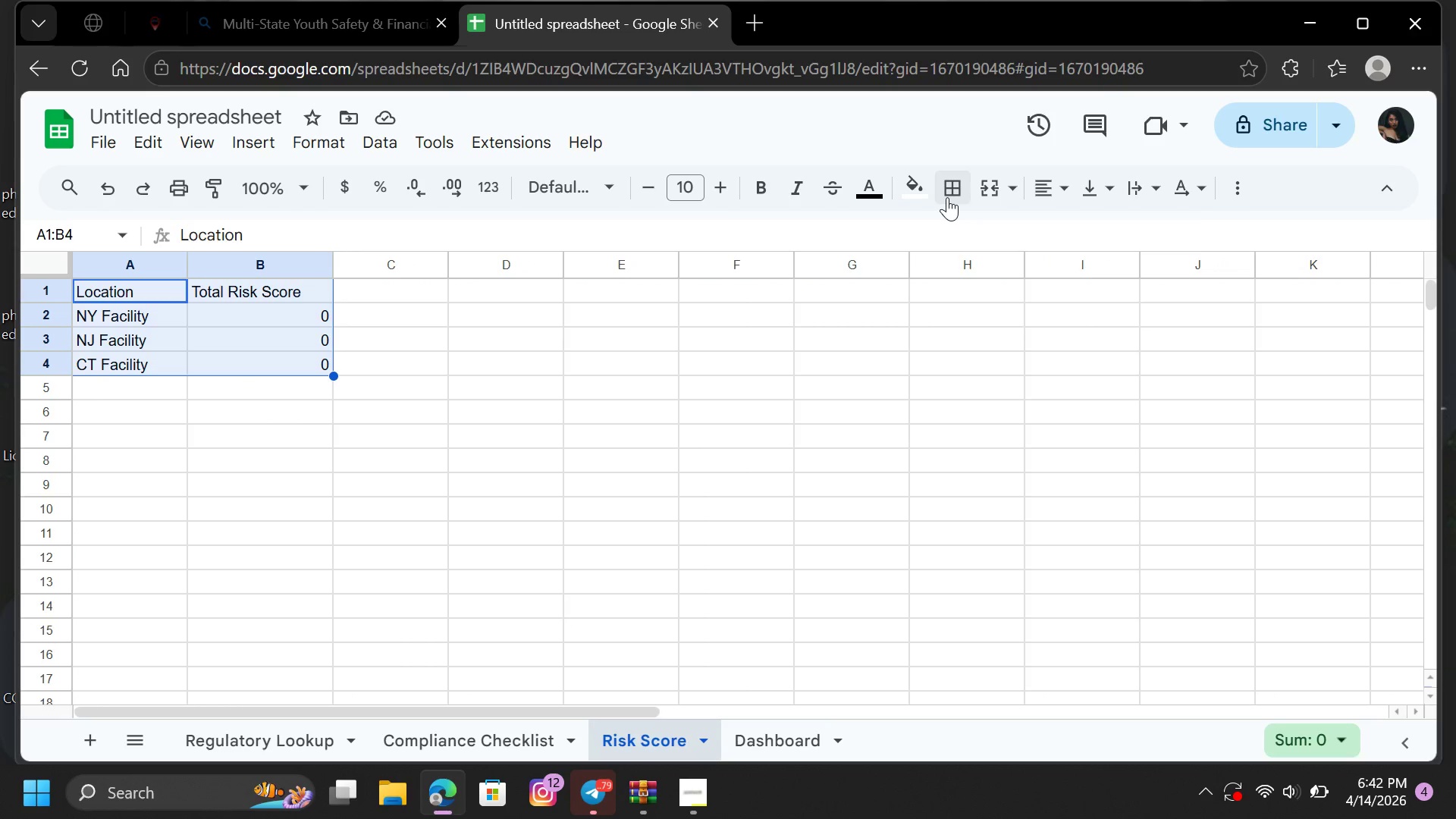 
left_click([949, 197])
 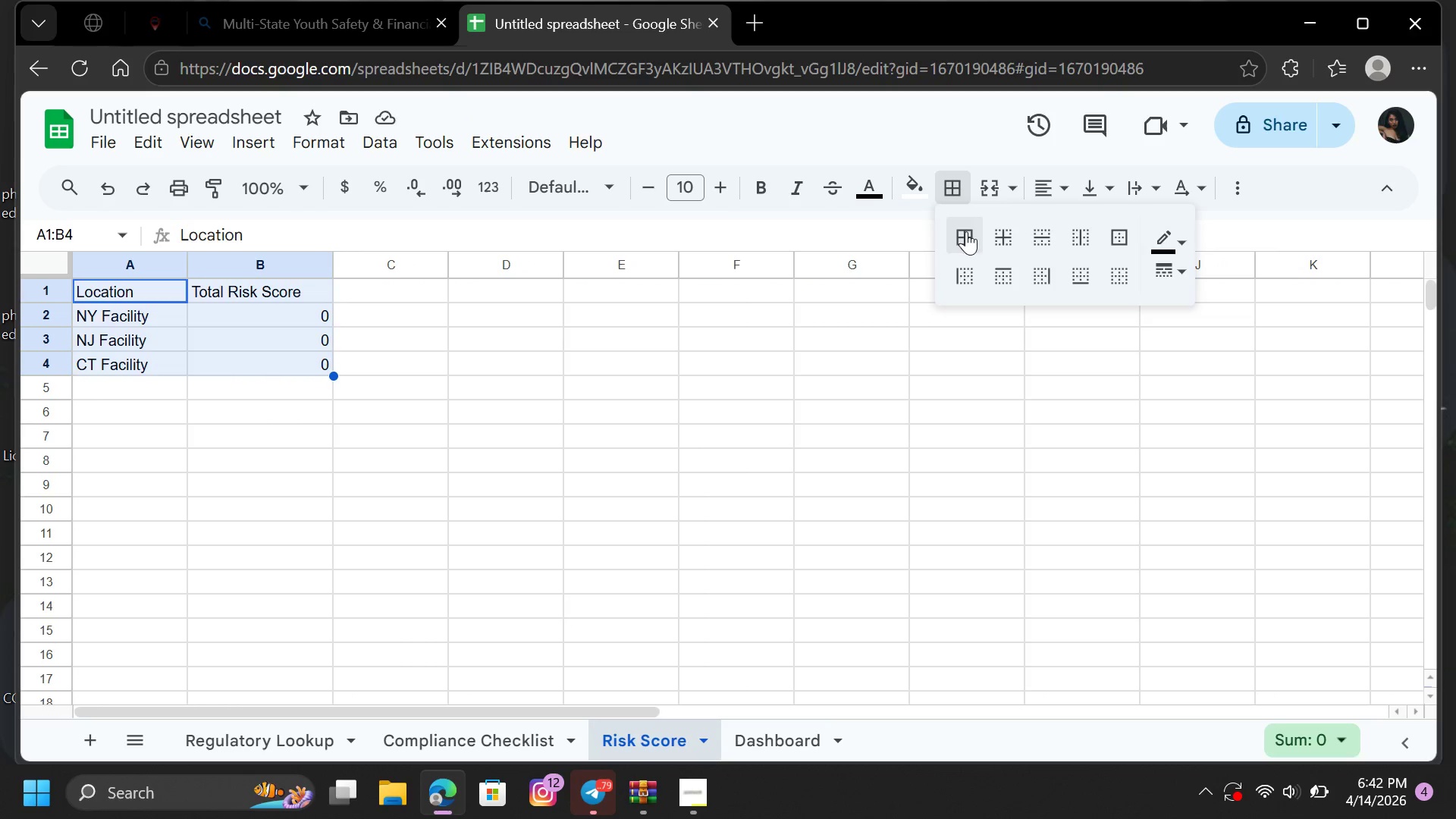 
left_click([966, 231])
 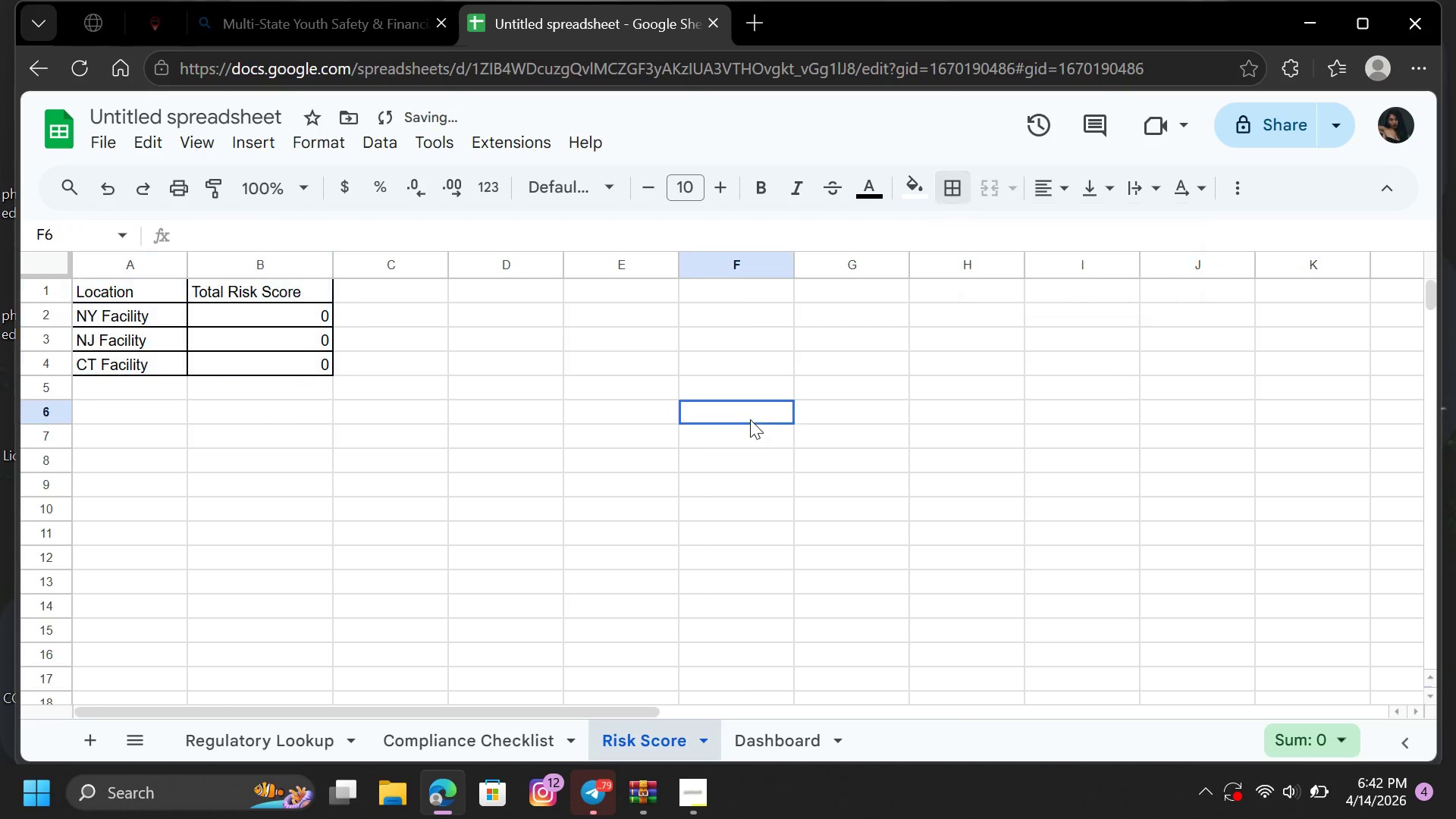 
left_click_drag(start_coordinate=[750, 419], to_coordinate=[746, 419])
 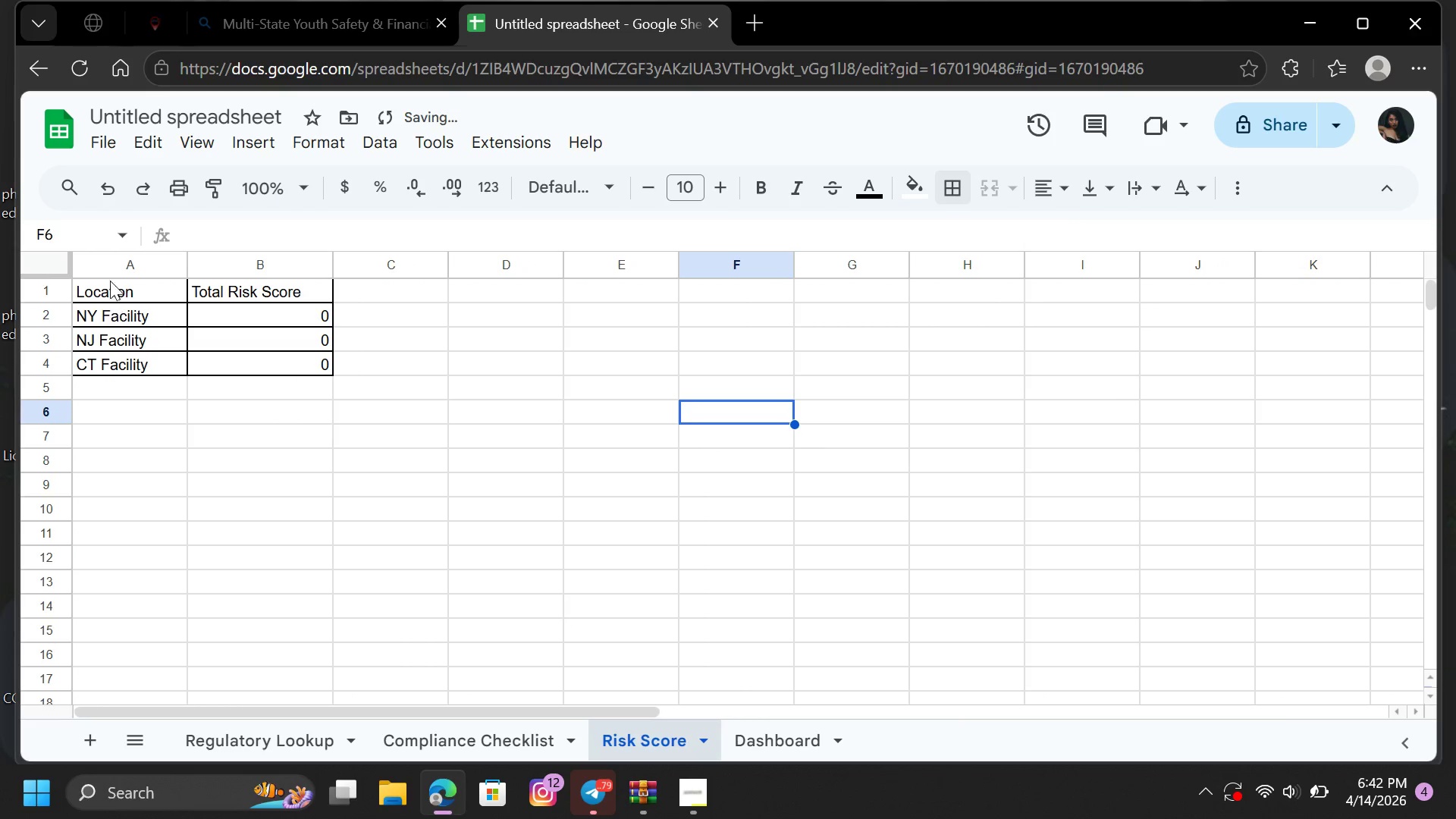 
left_click_drag(start_coordinate=[110, 281], to_coordinate=[243, 284])
 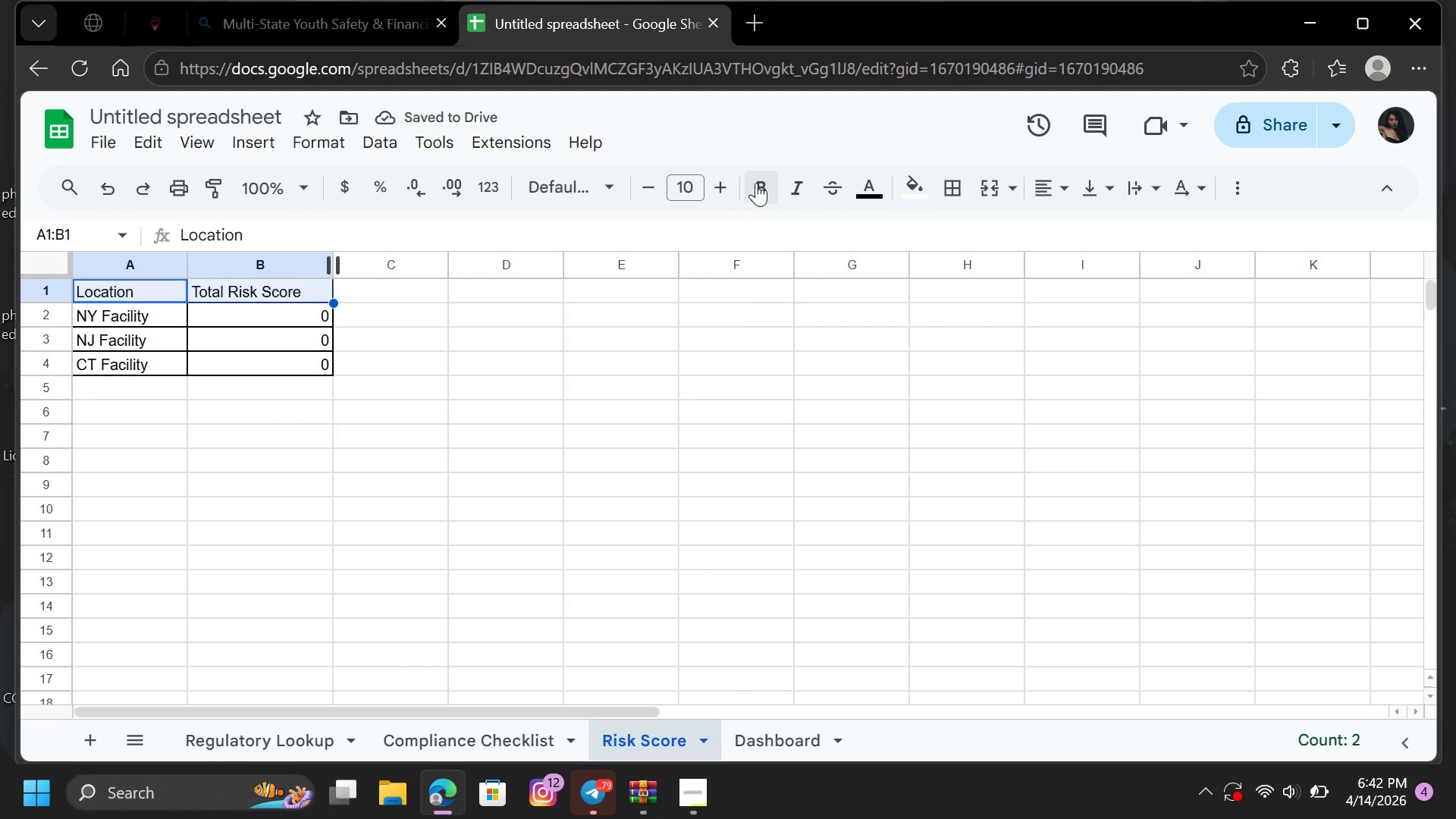 
left_click([758, 183])
 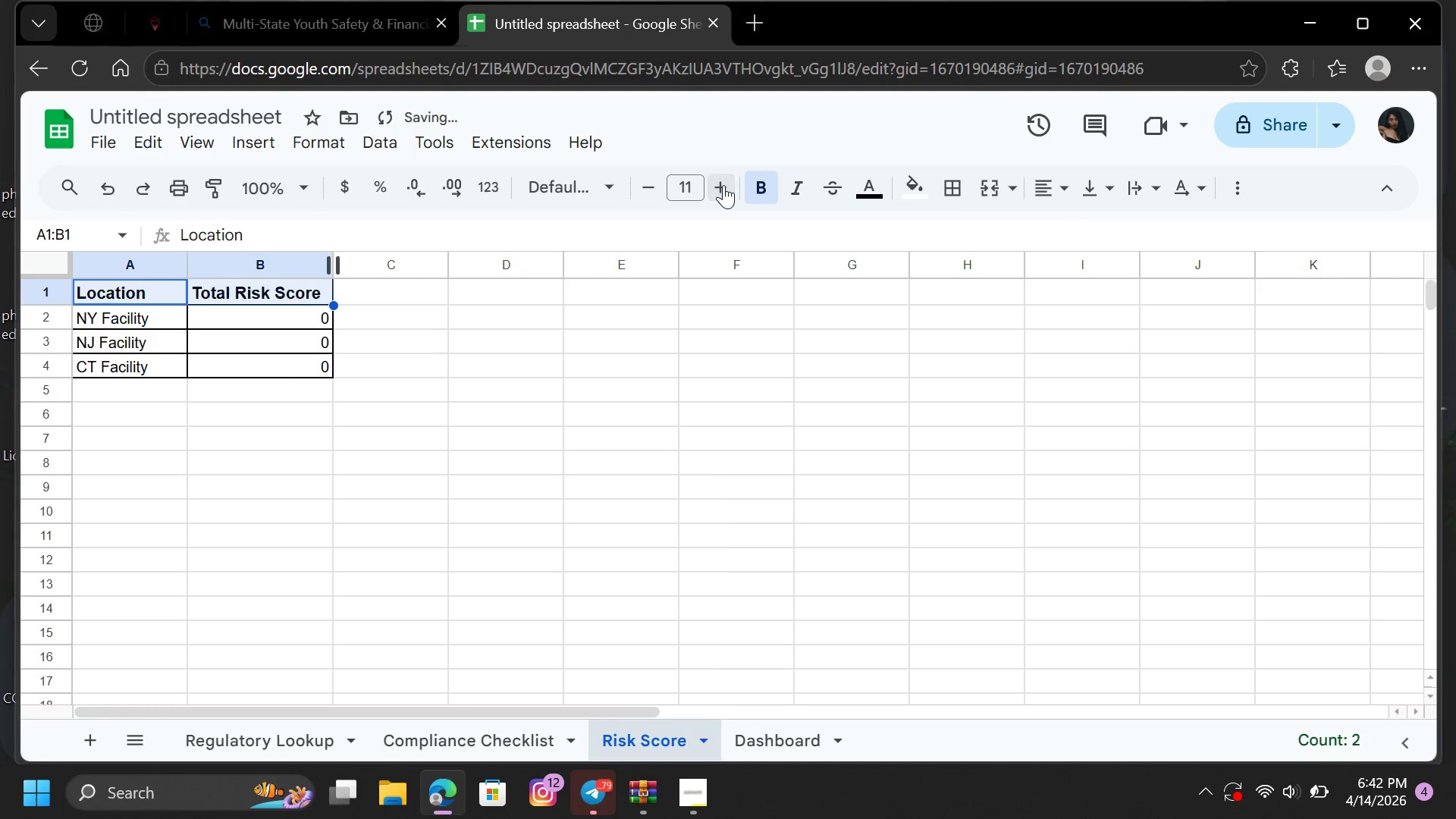 
double_click([723, 185])
 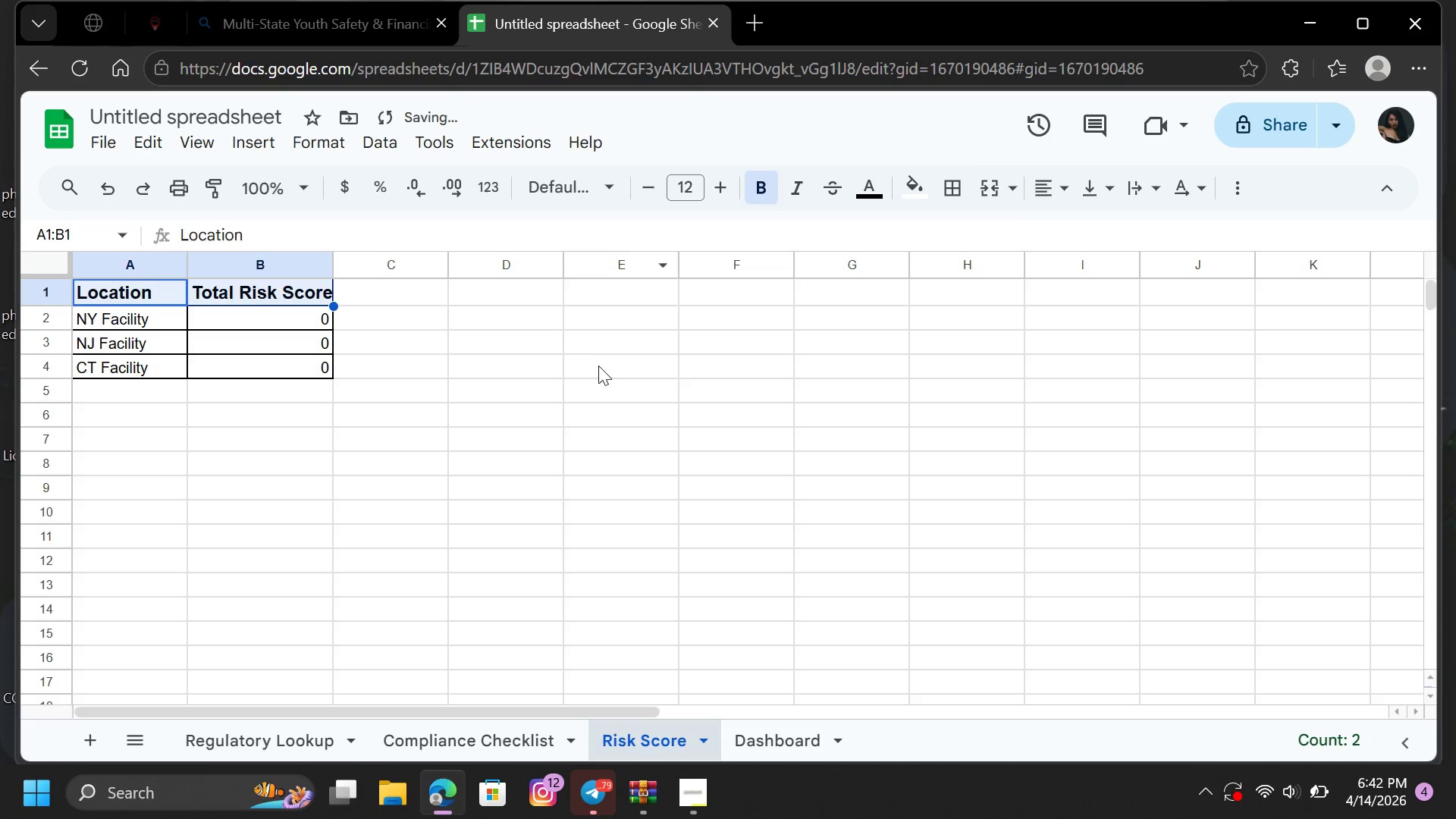 
left_click([595, 369])
 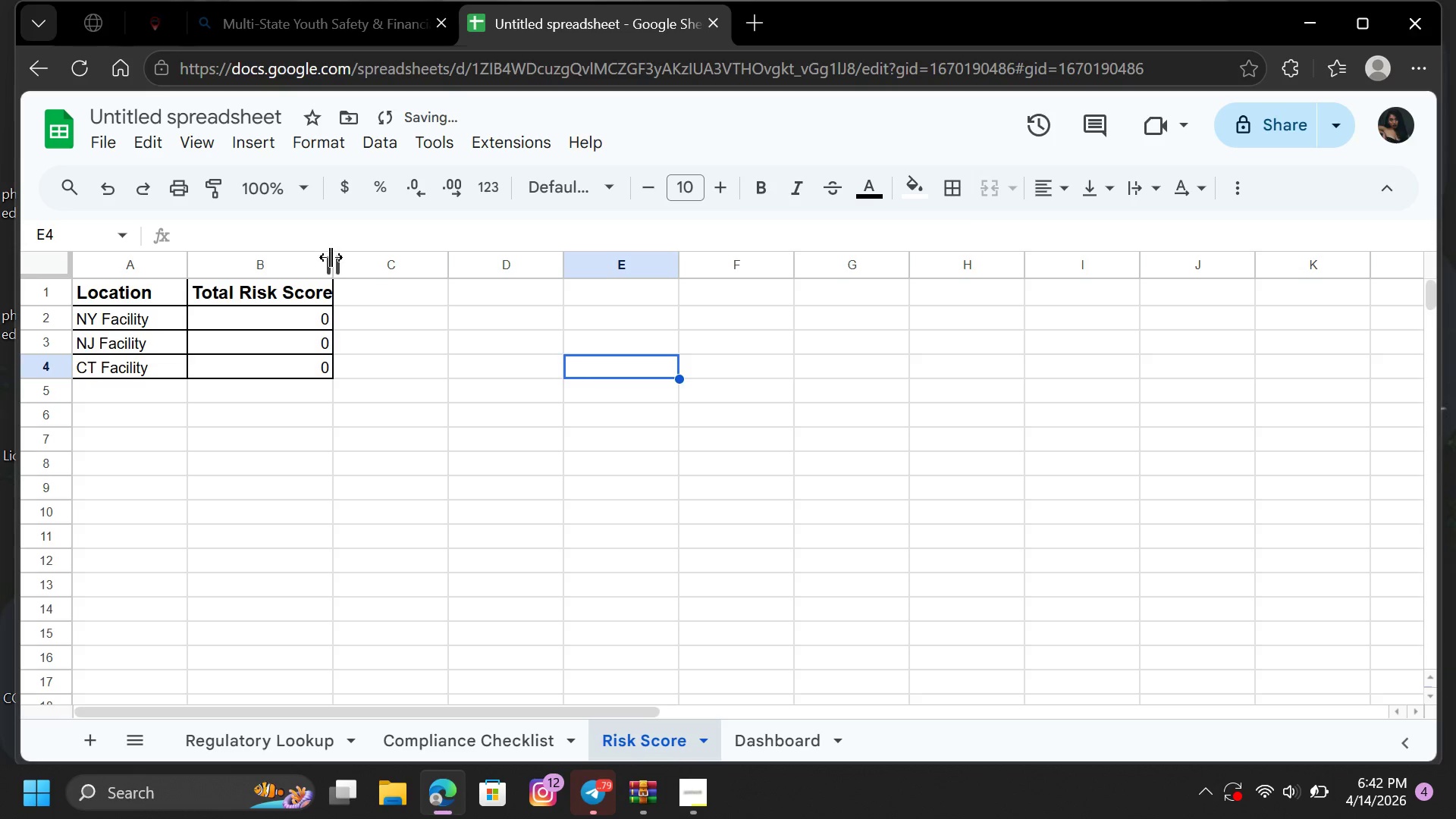 
left_click_drag(start_coordinate=[331, 257], to_coordinate=[343, 256])
 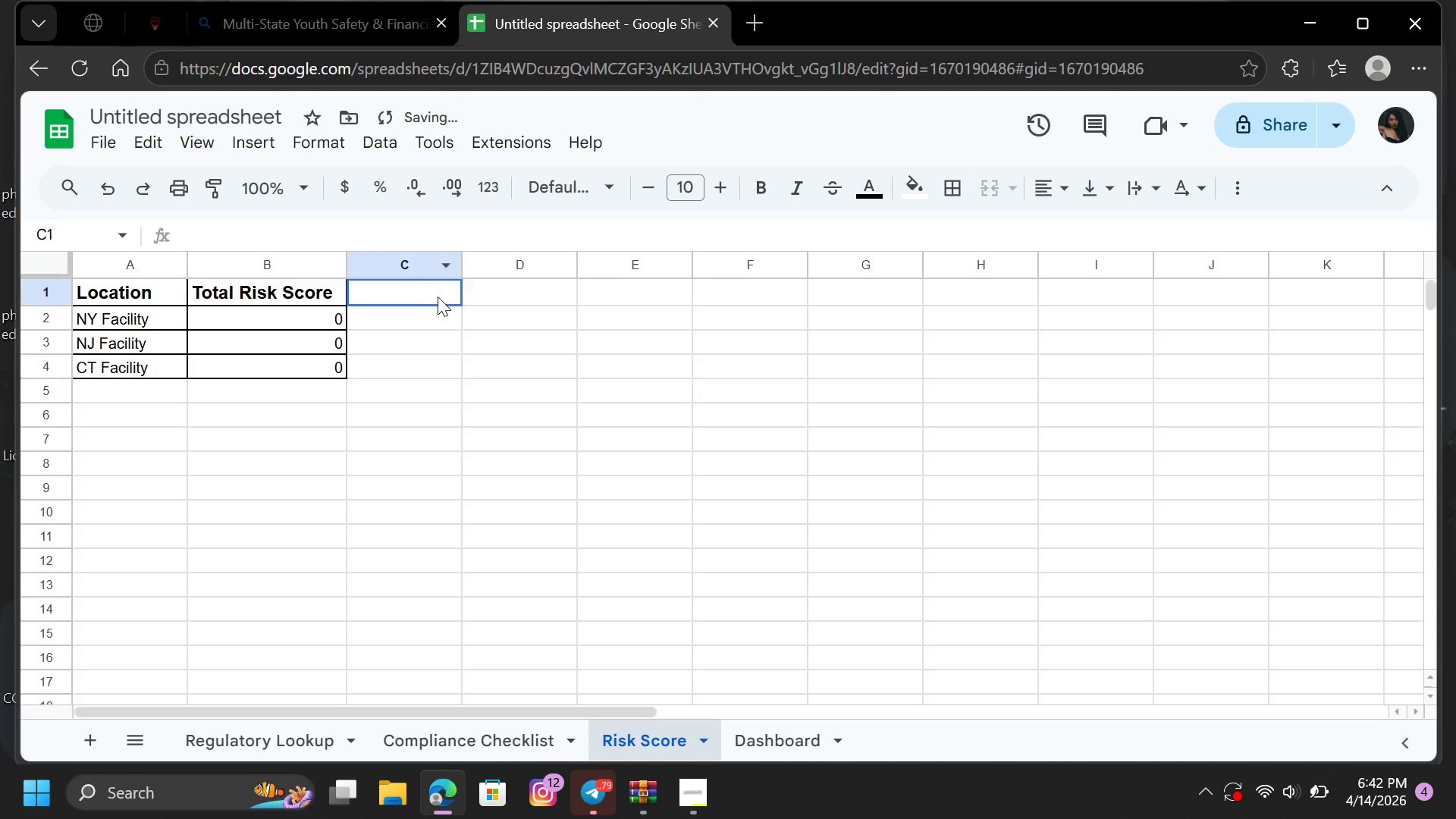 
left_click([438, 297])
 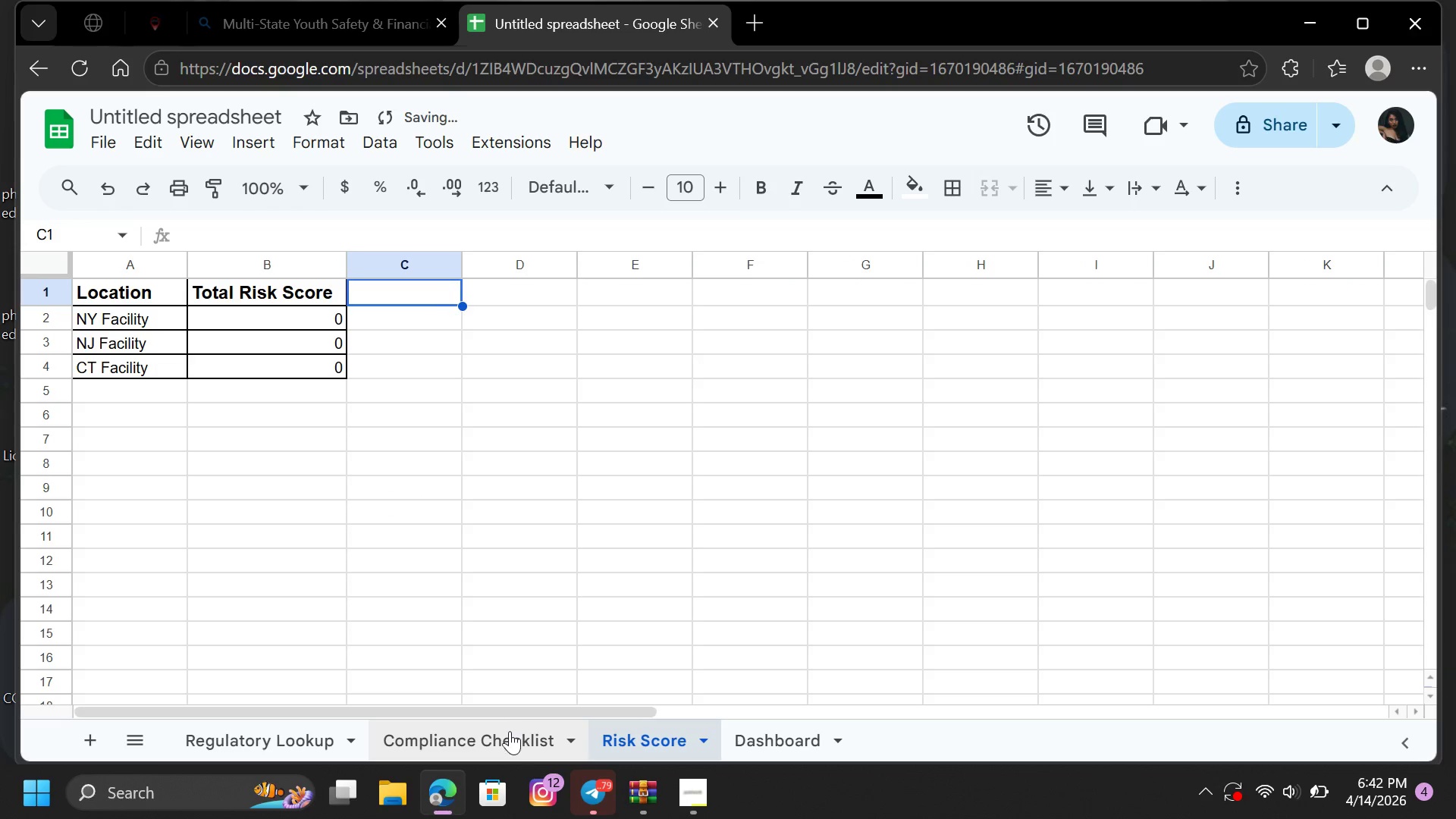 
left_click([508, 732])
 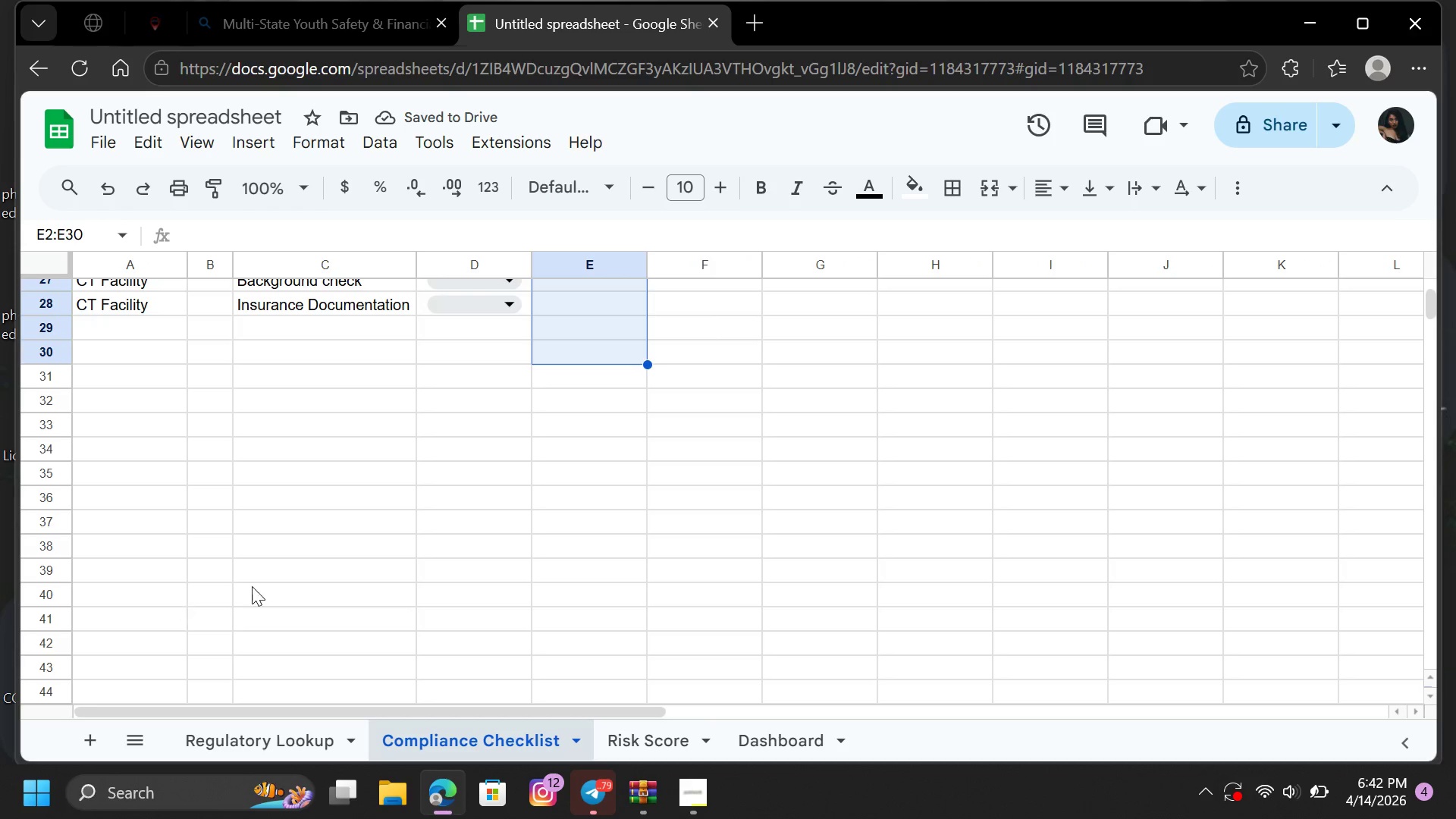 
scroll: coordinate [275, 549], scroll_direction: up, amount: 6.0
 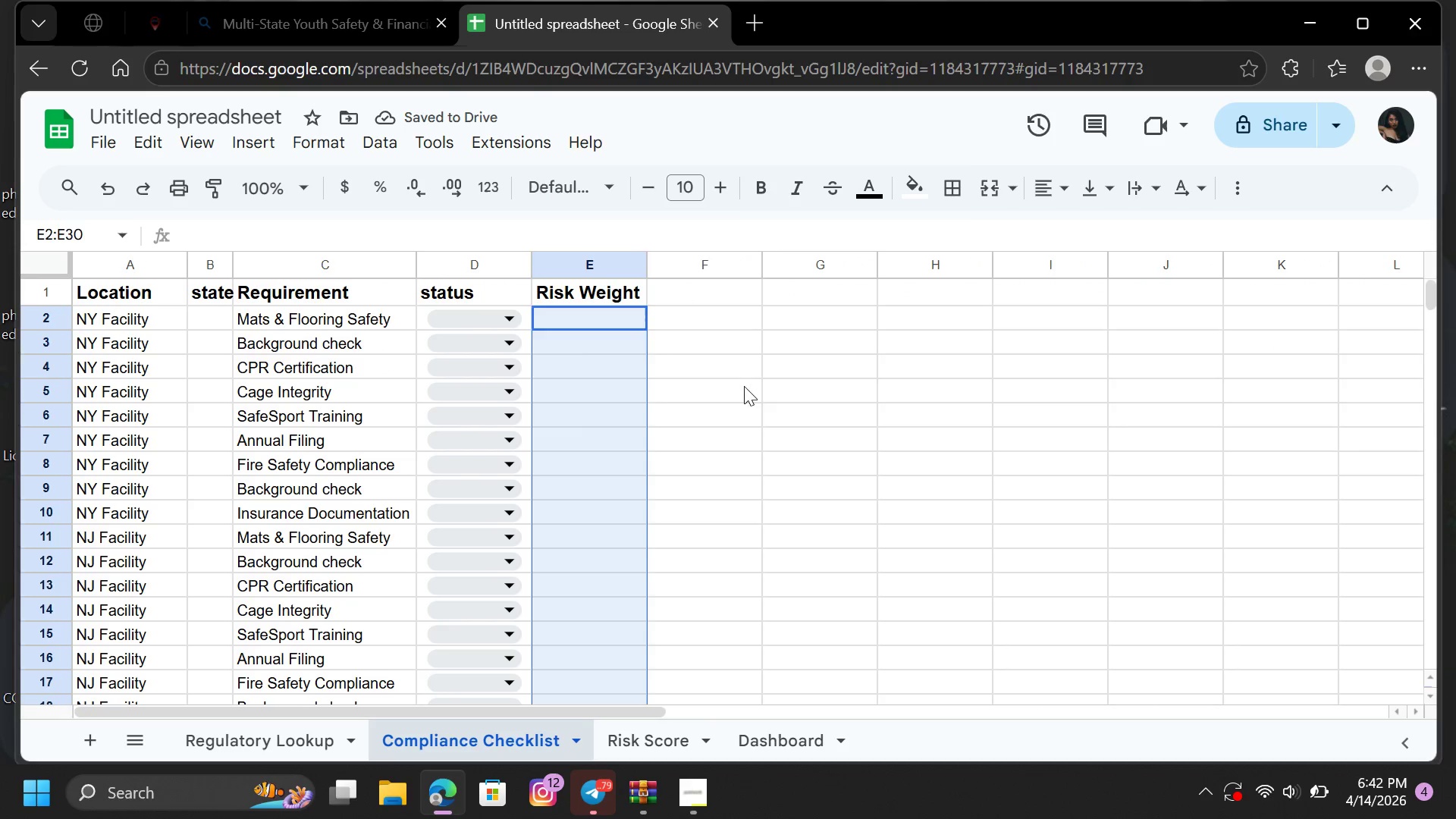 
left_click([761, 386])
 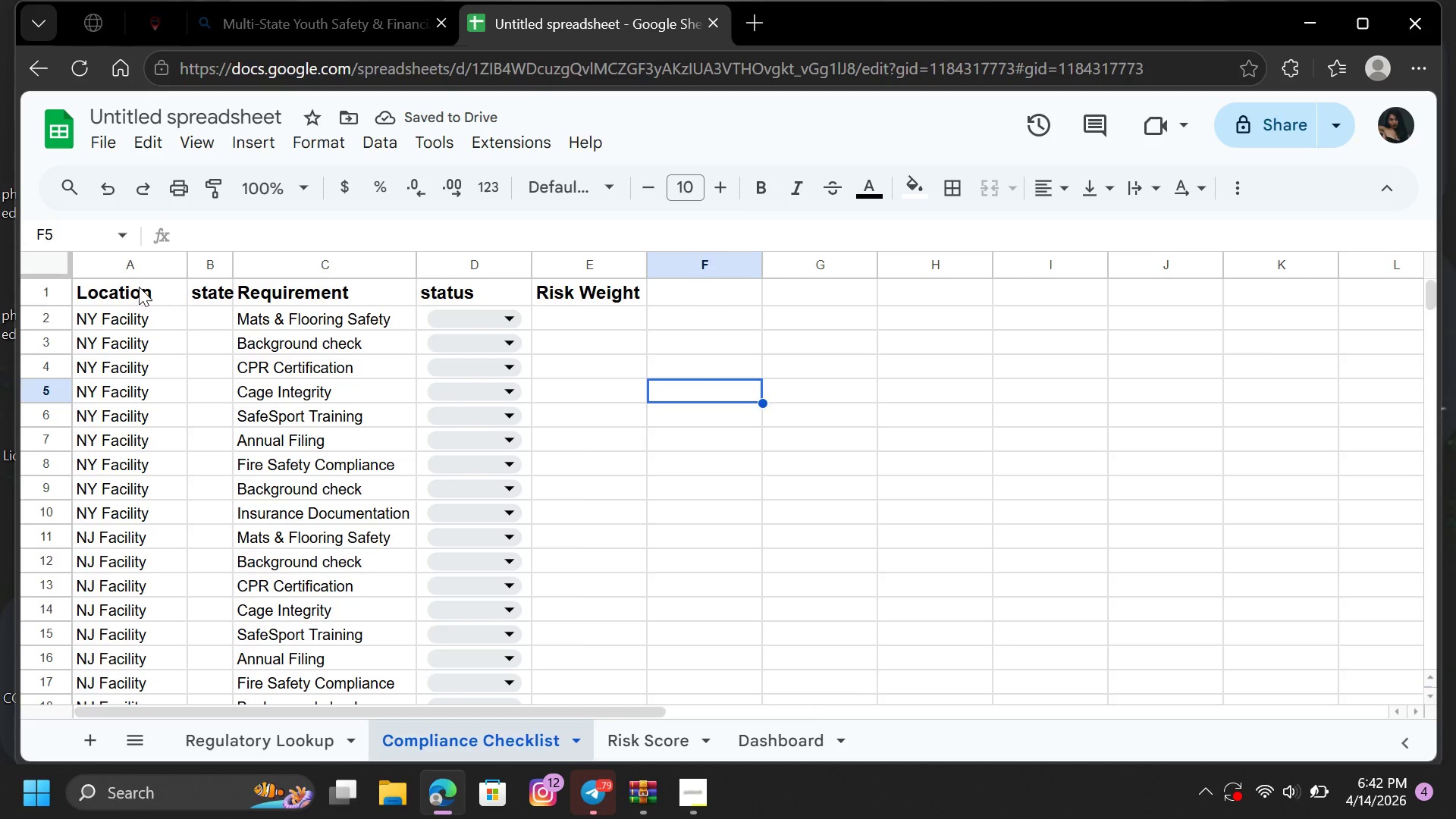 
left_click_drag(start_coordinate=[139, 287], to_coordinate=[576, 557])
 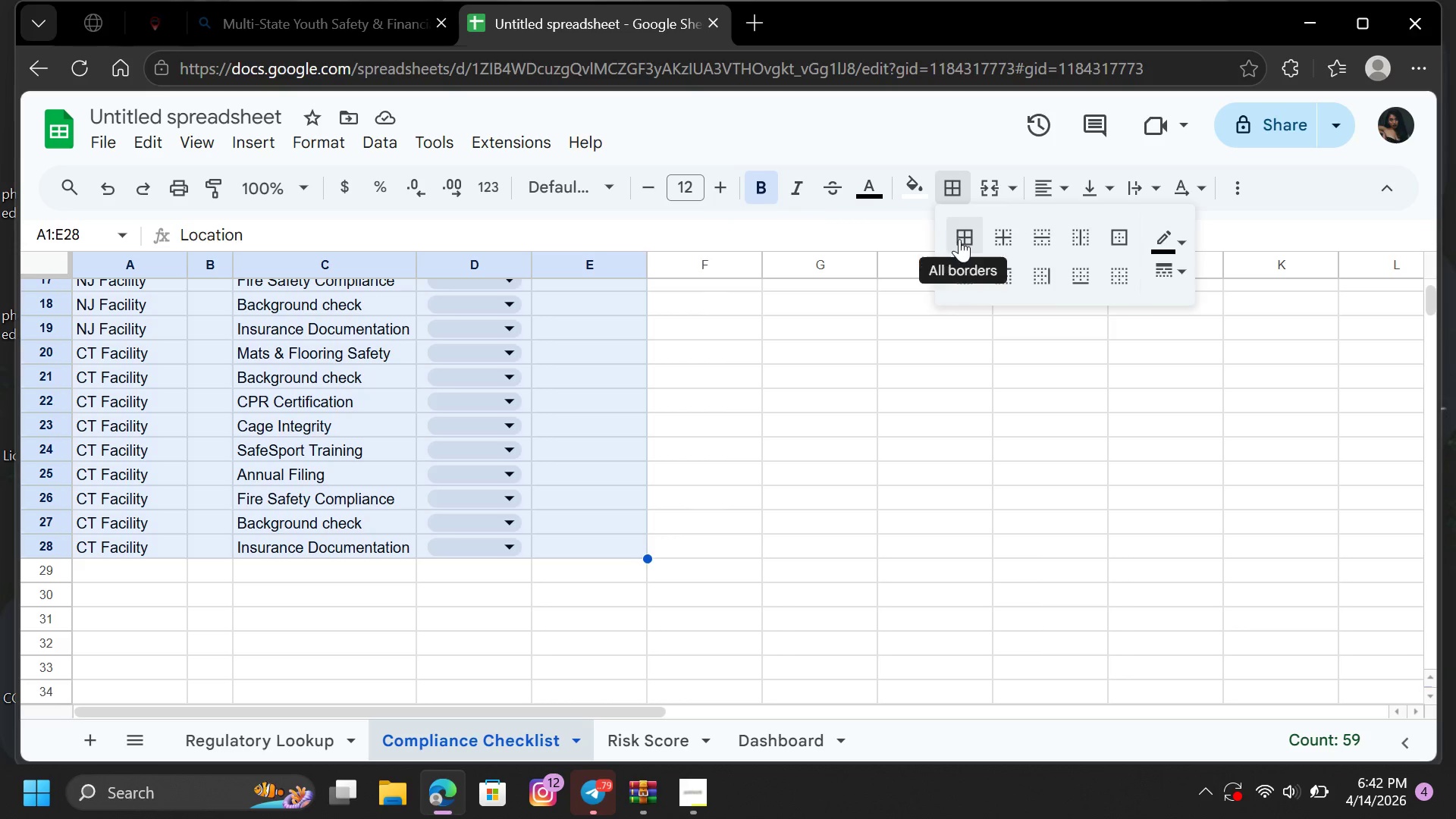 
scroll: coordinate [423, 497], scroll_direction: up, amount: 11.0
 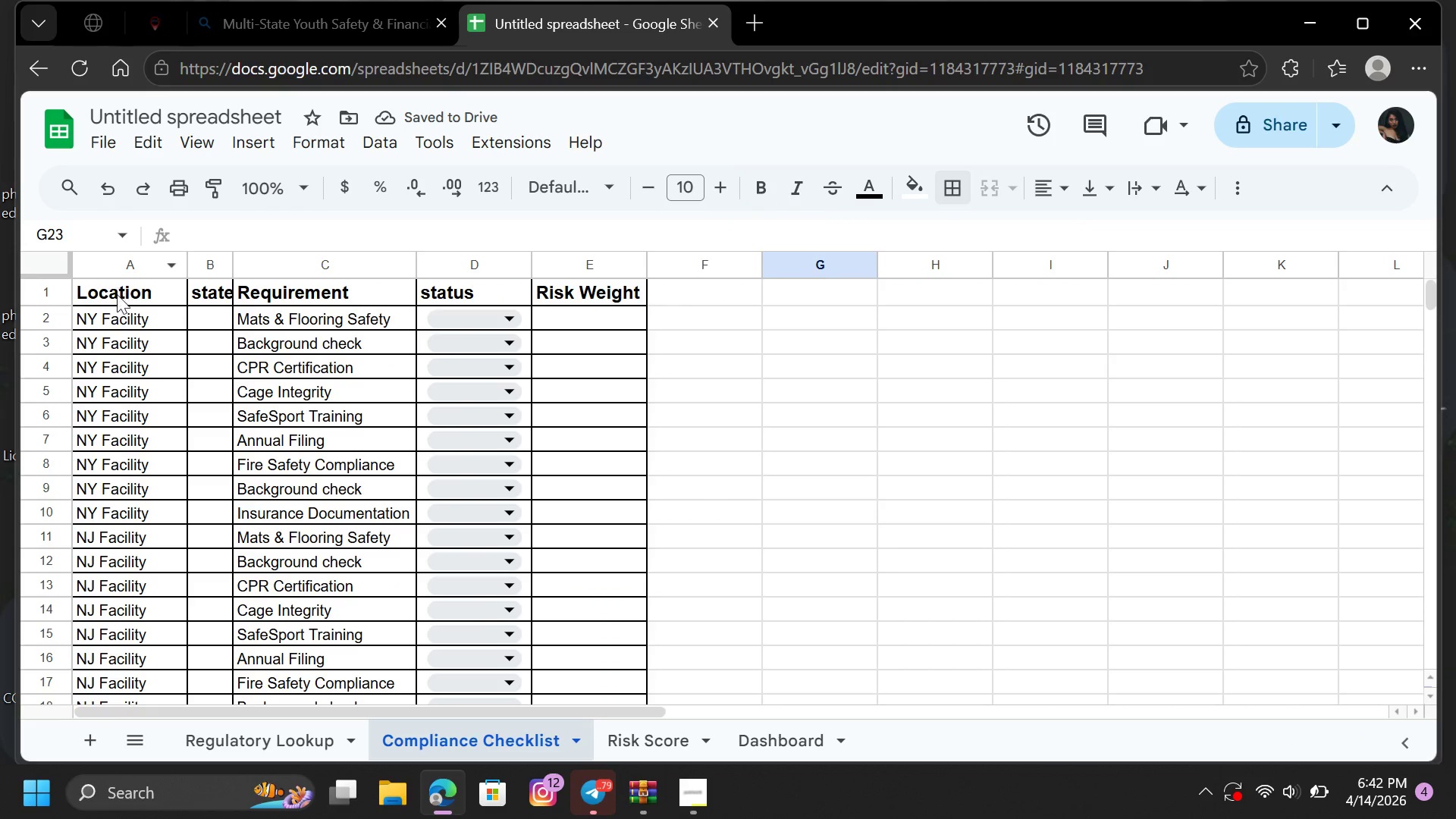 
left_click_drag(start_coordinate=[127, 290], to_coordinate=[572, 292])
 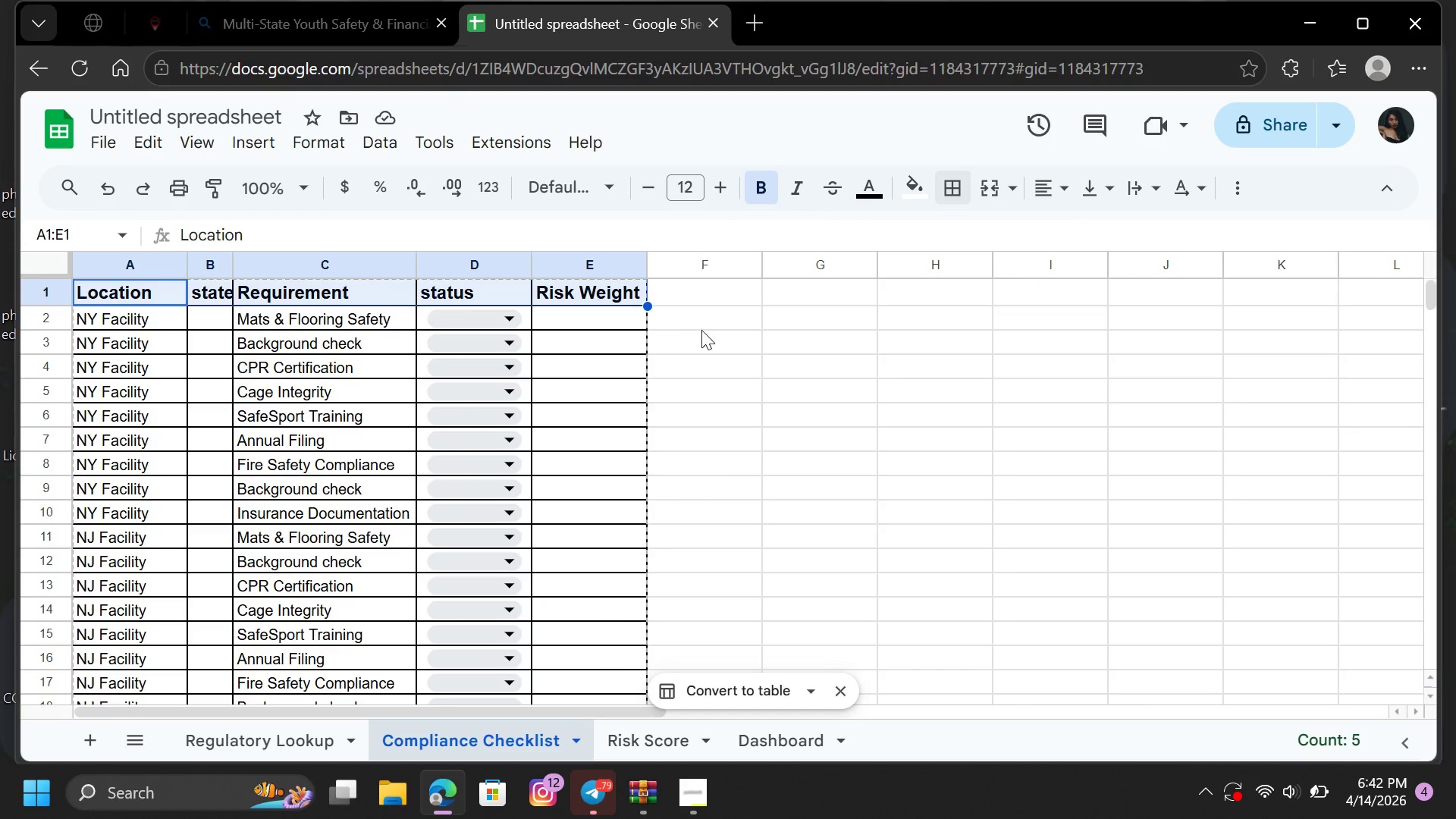 
left_click([708, 333])
 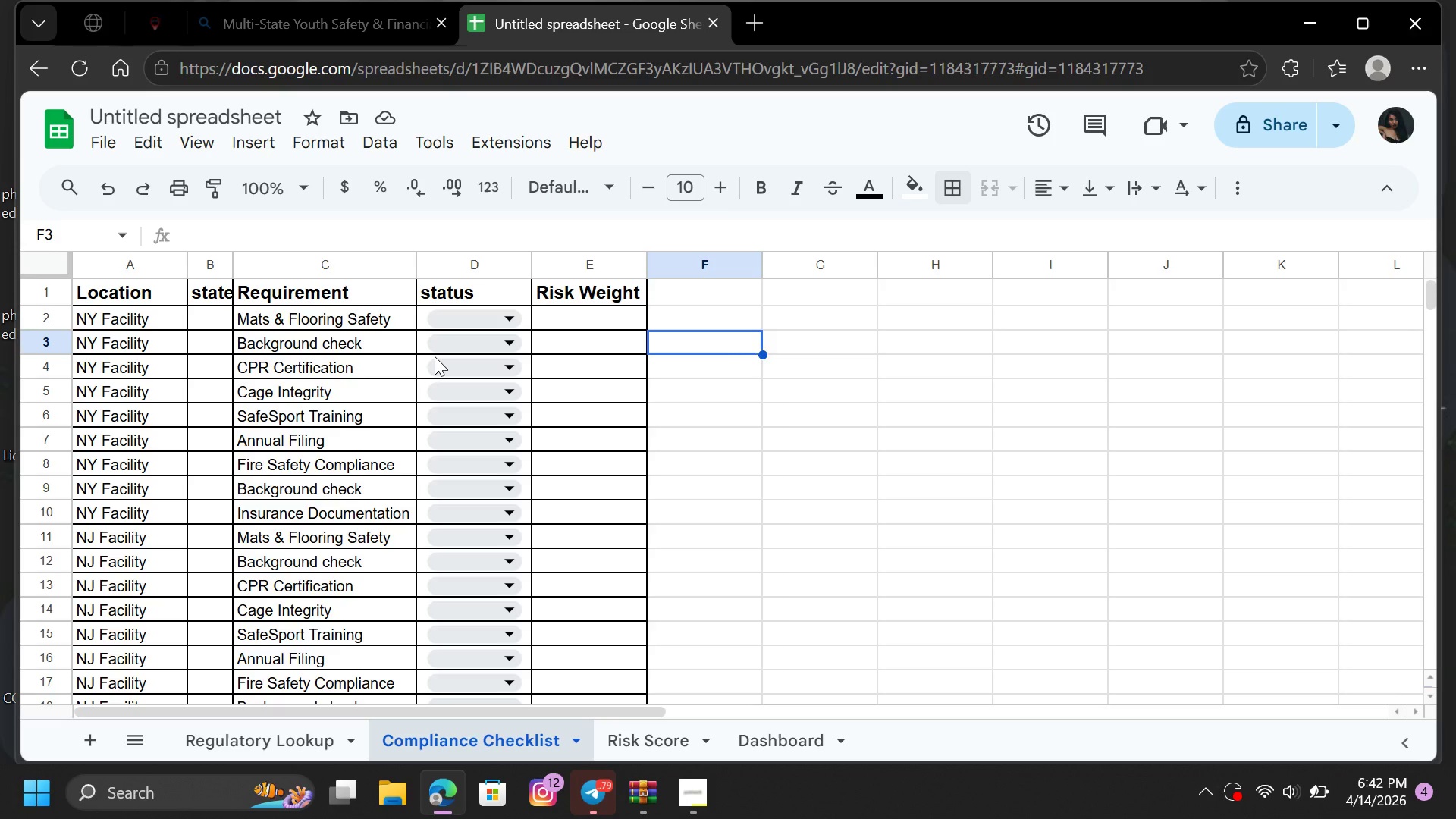 
wait(10.02)
 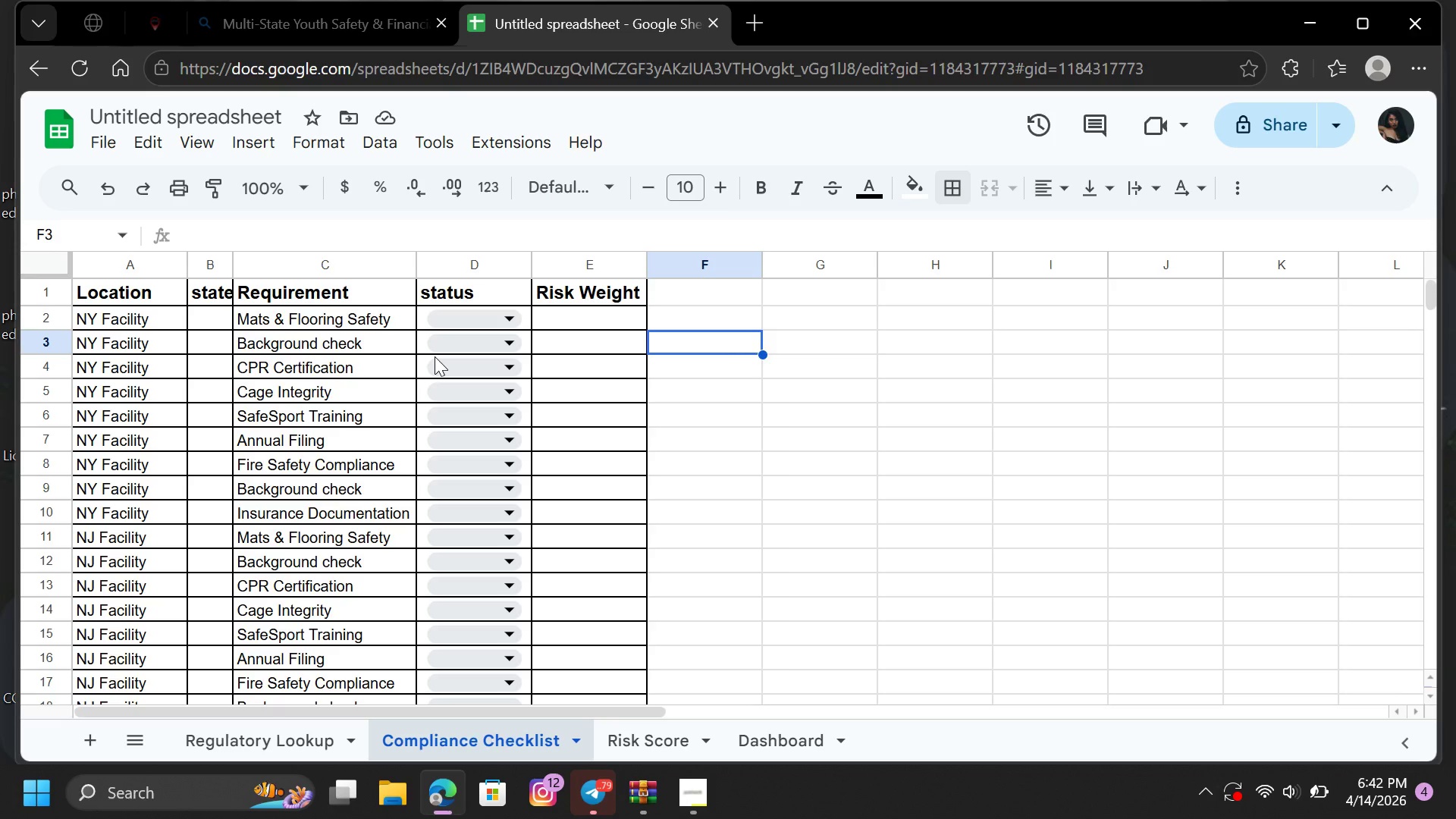 
double_click([234, 262])
 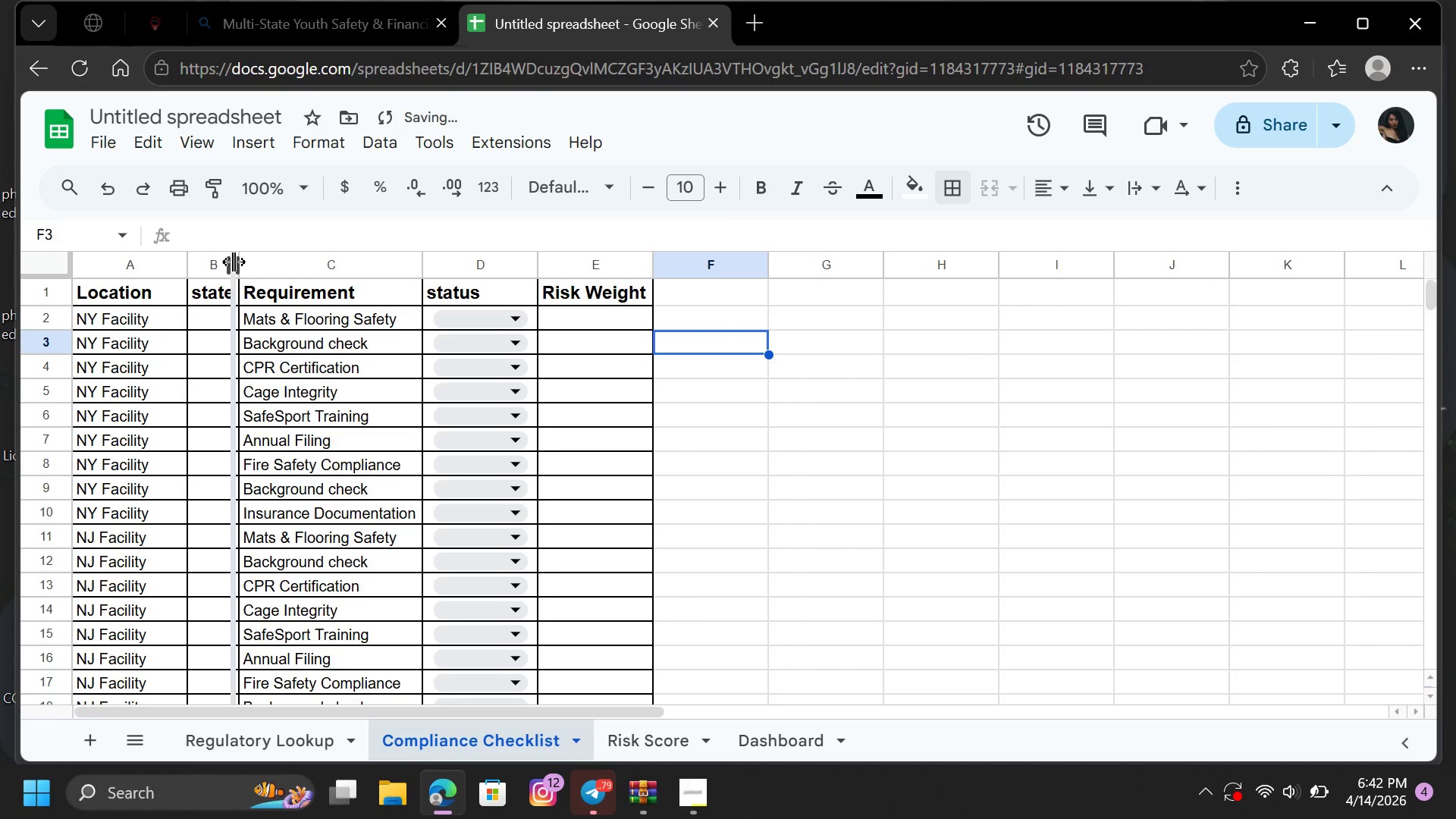 
left_click([234, 262])
 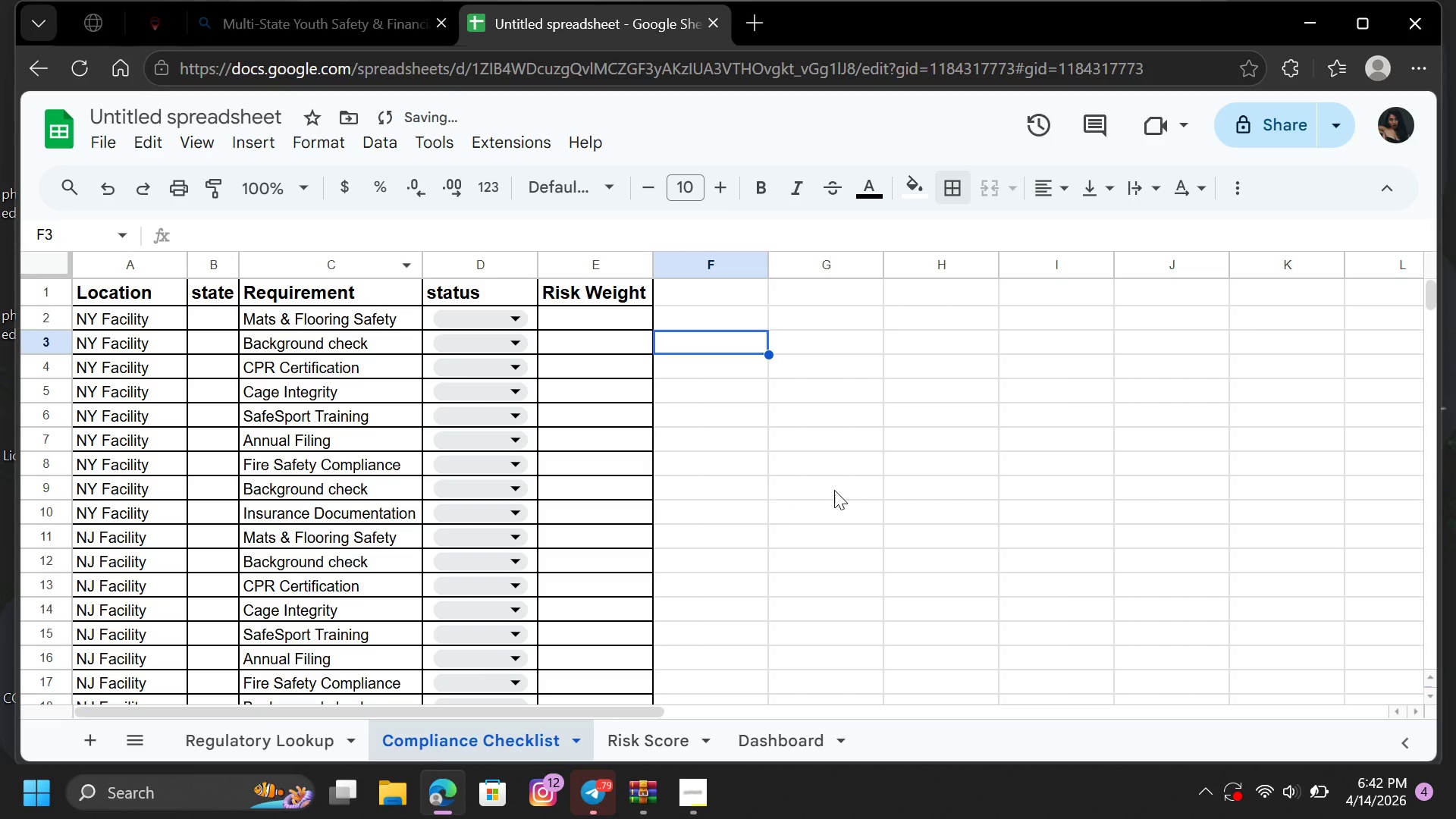 
left_click([838, 490])
 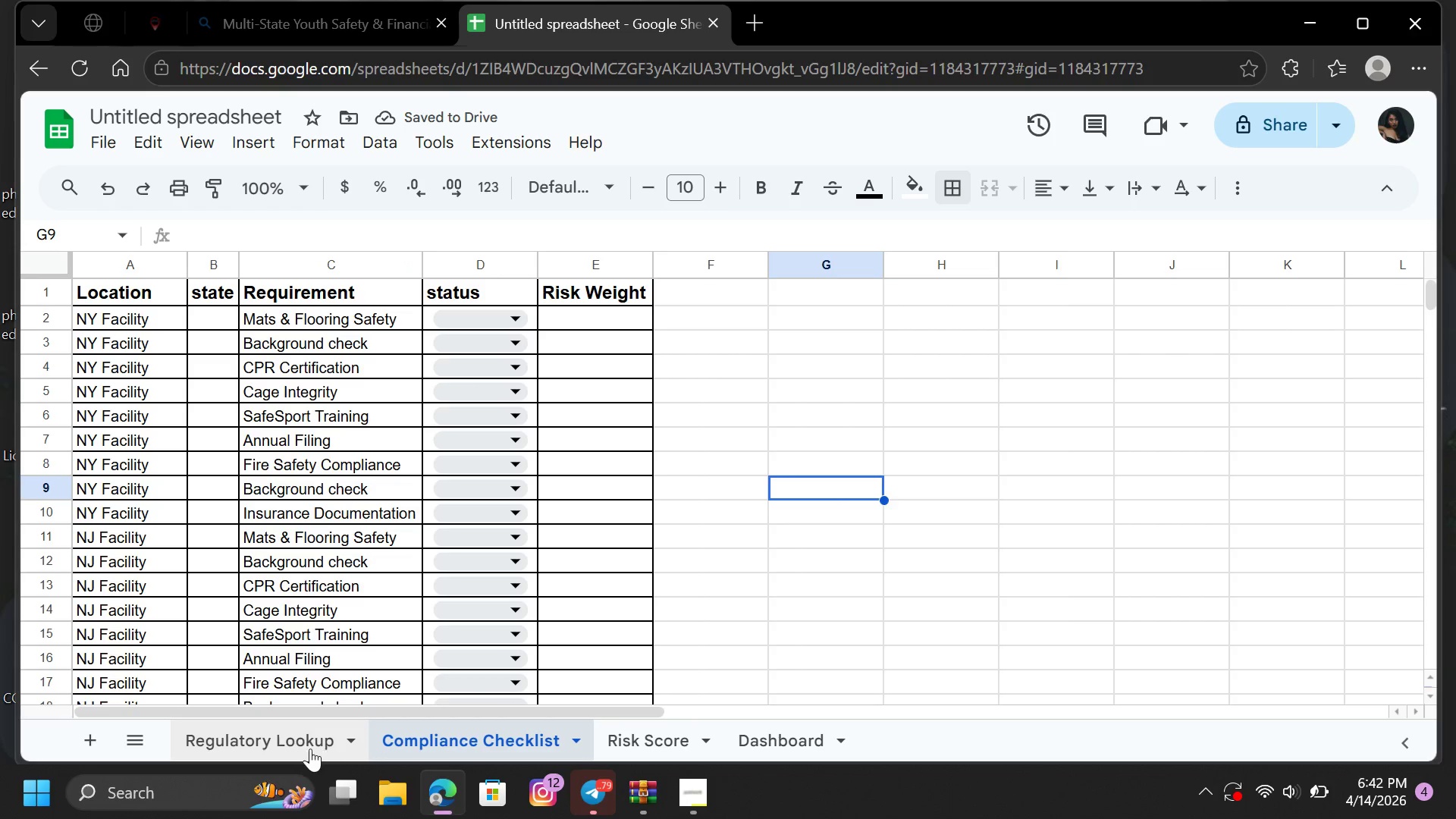 
left_click([292, 744])
 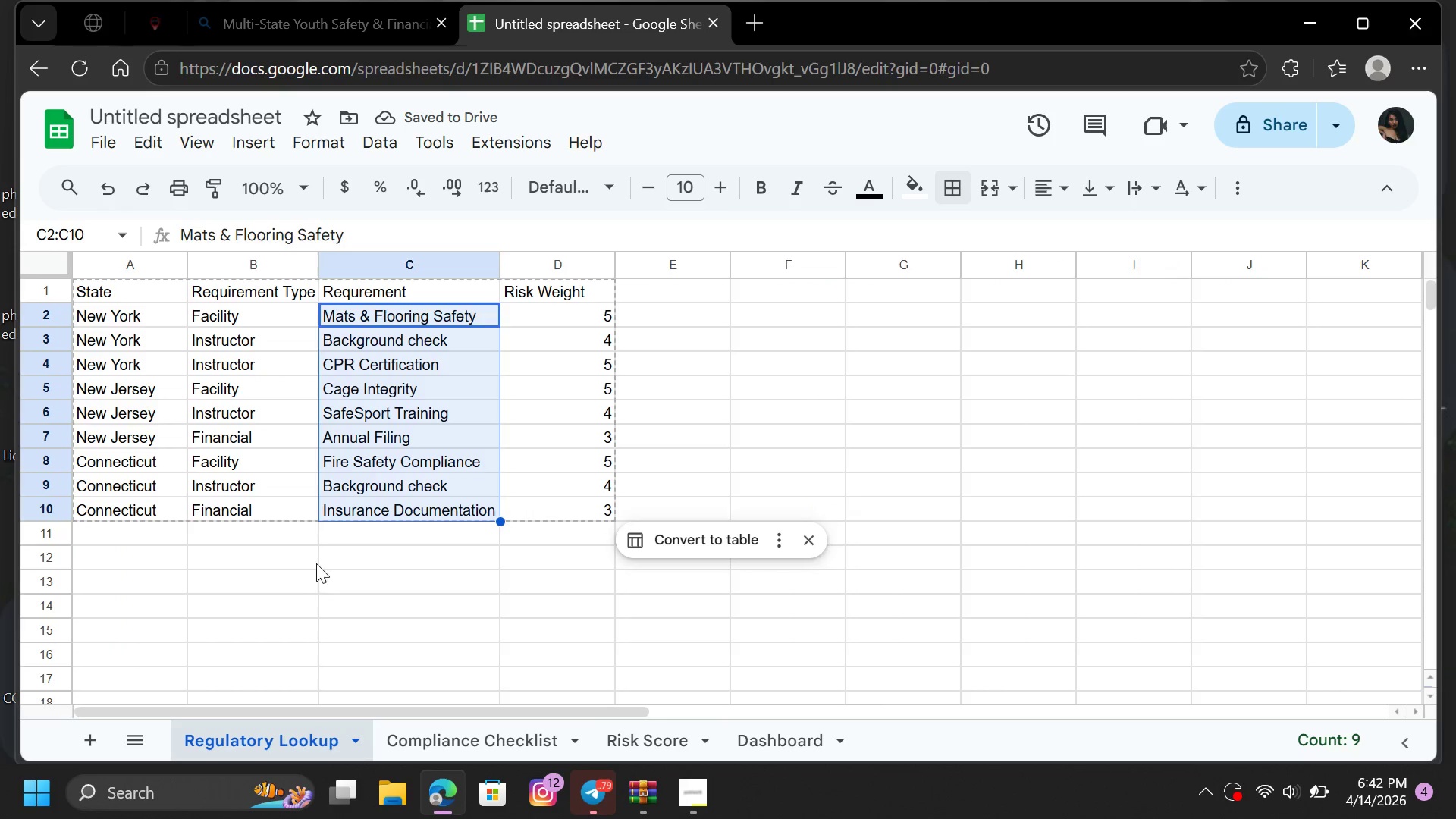 
left_click([315, 584])
 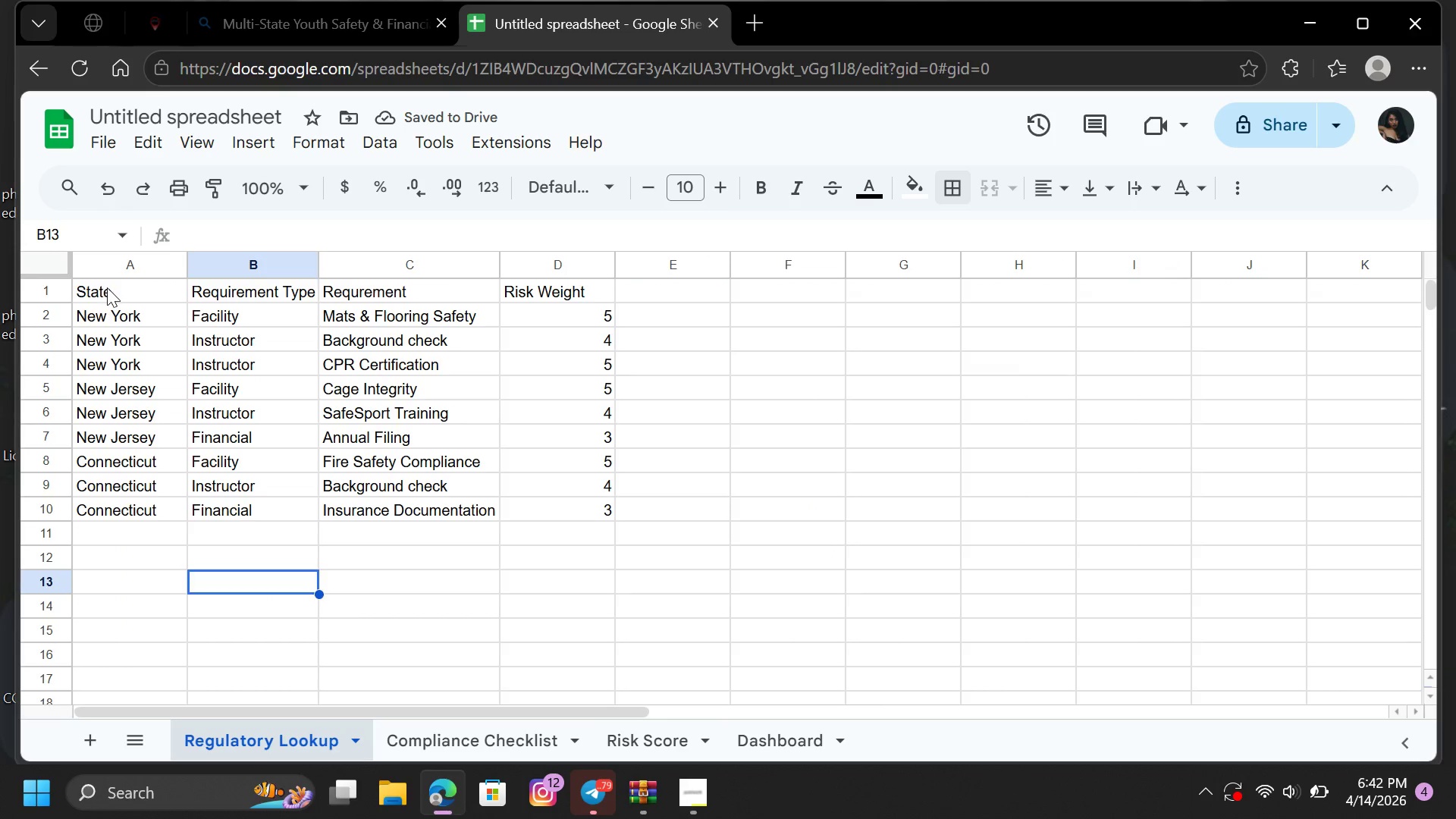 
left_click_drag(start_coordinate=[107, 287], to_coordinate=[531, 287])
 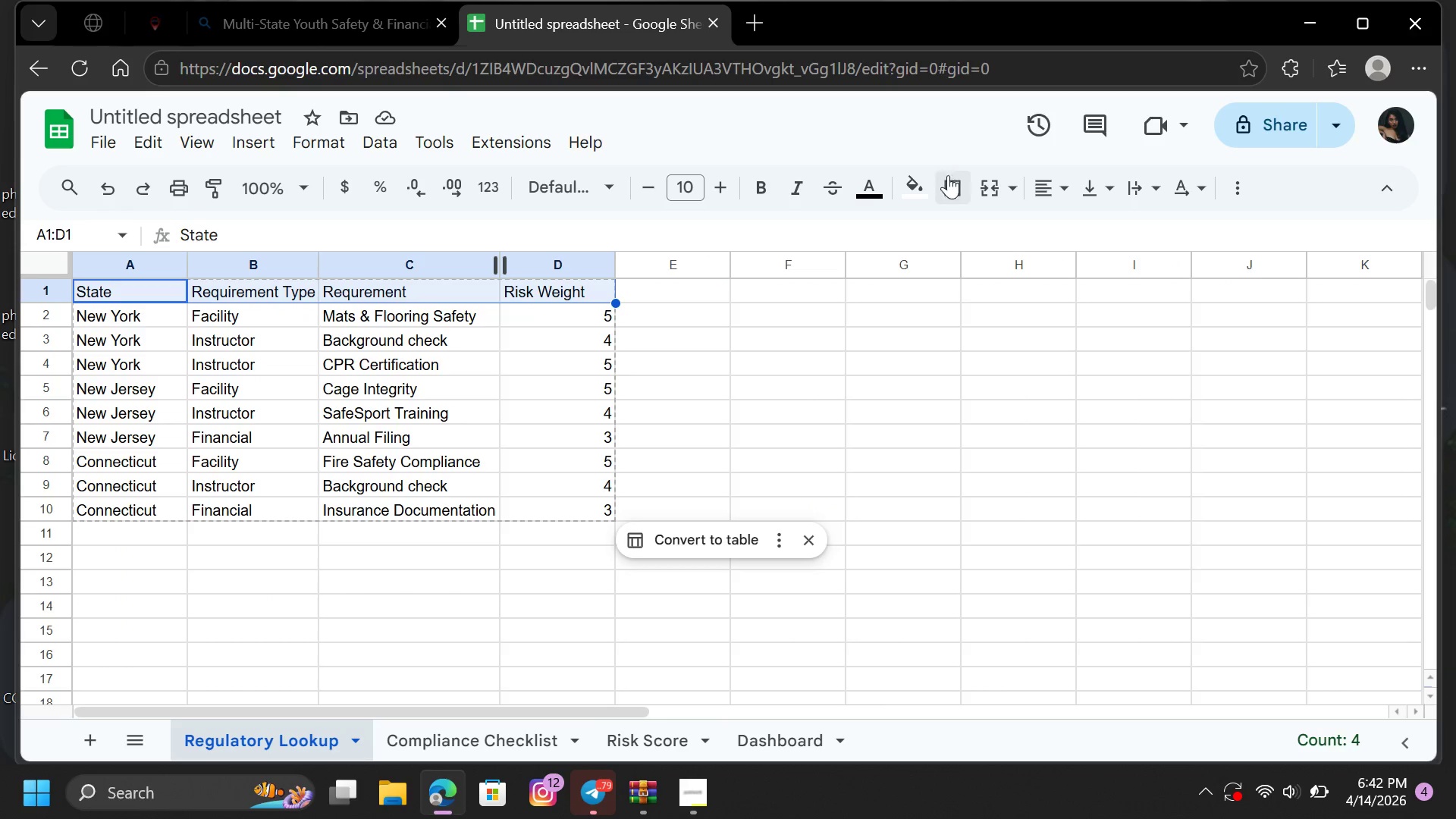 
left_click([952, 185])
 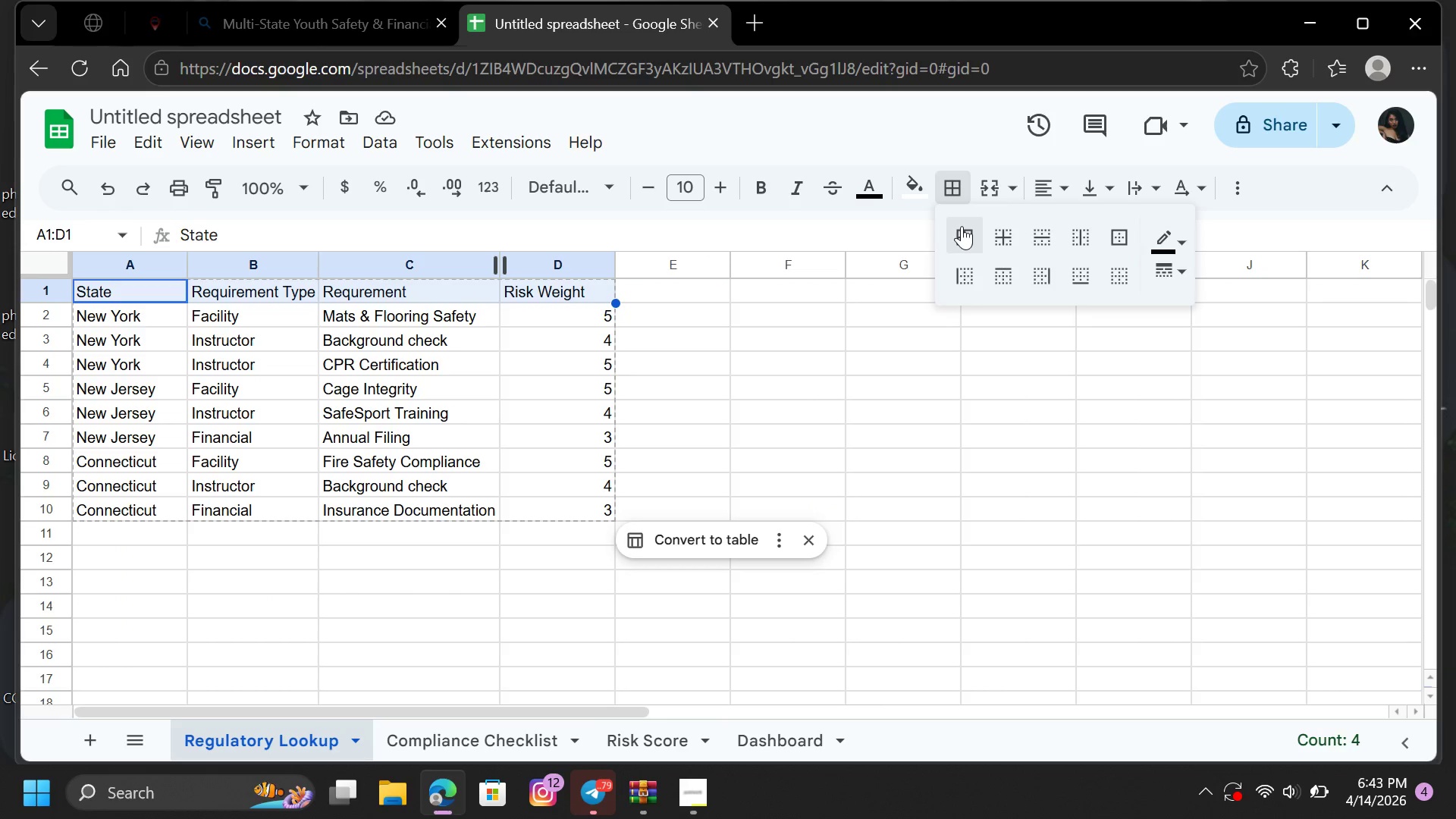 
left_click([962, 228])
 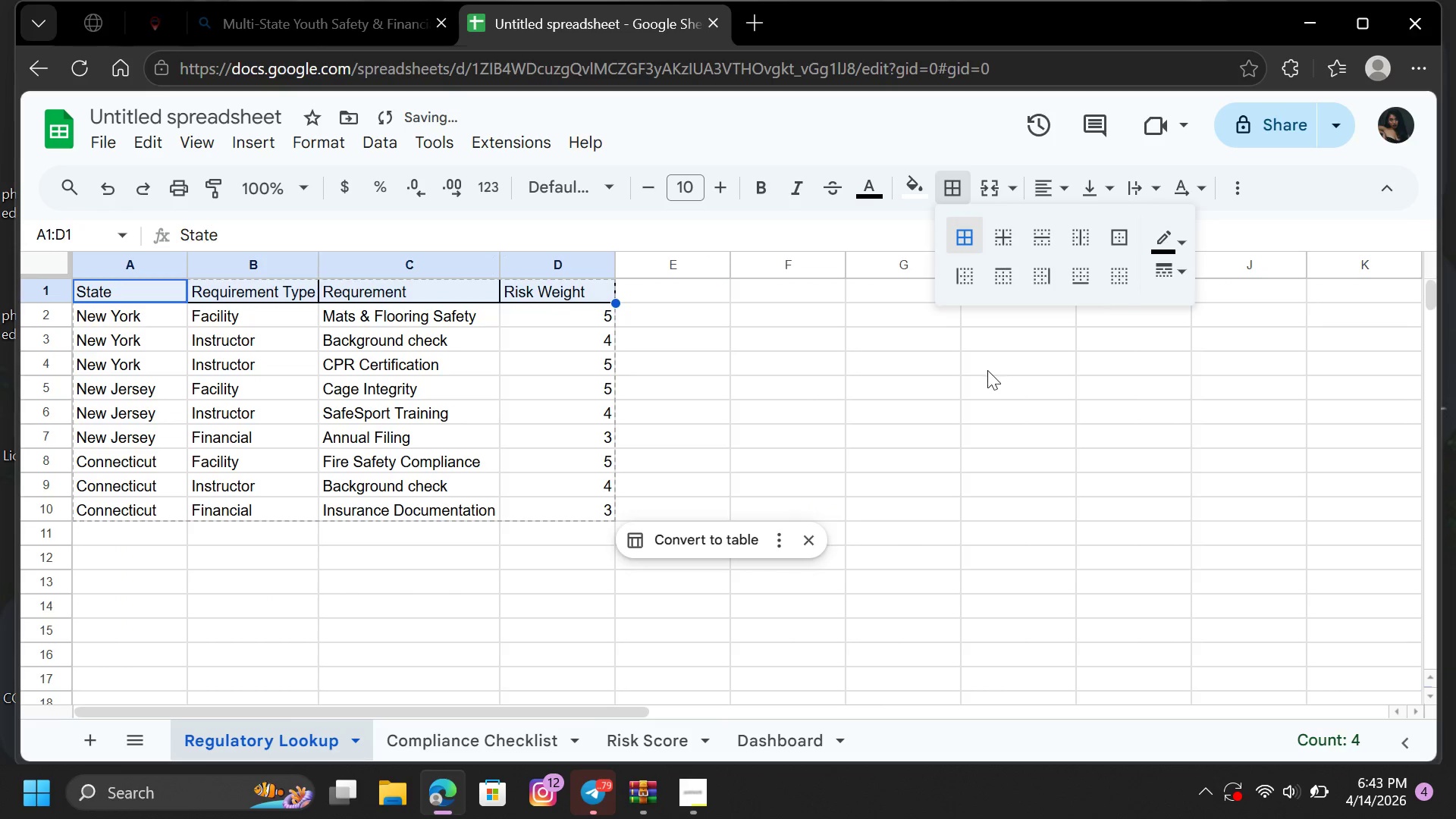 
left_click([987, 372])
 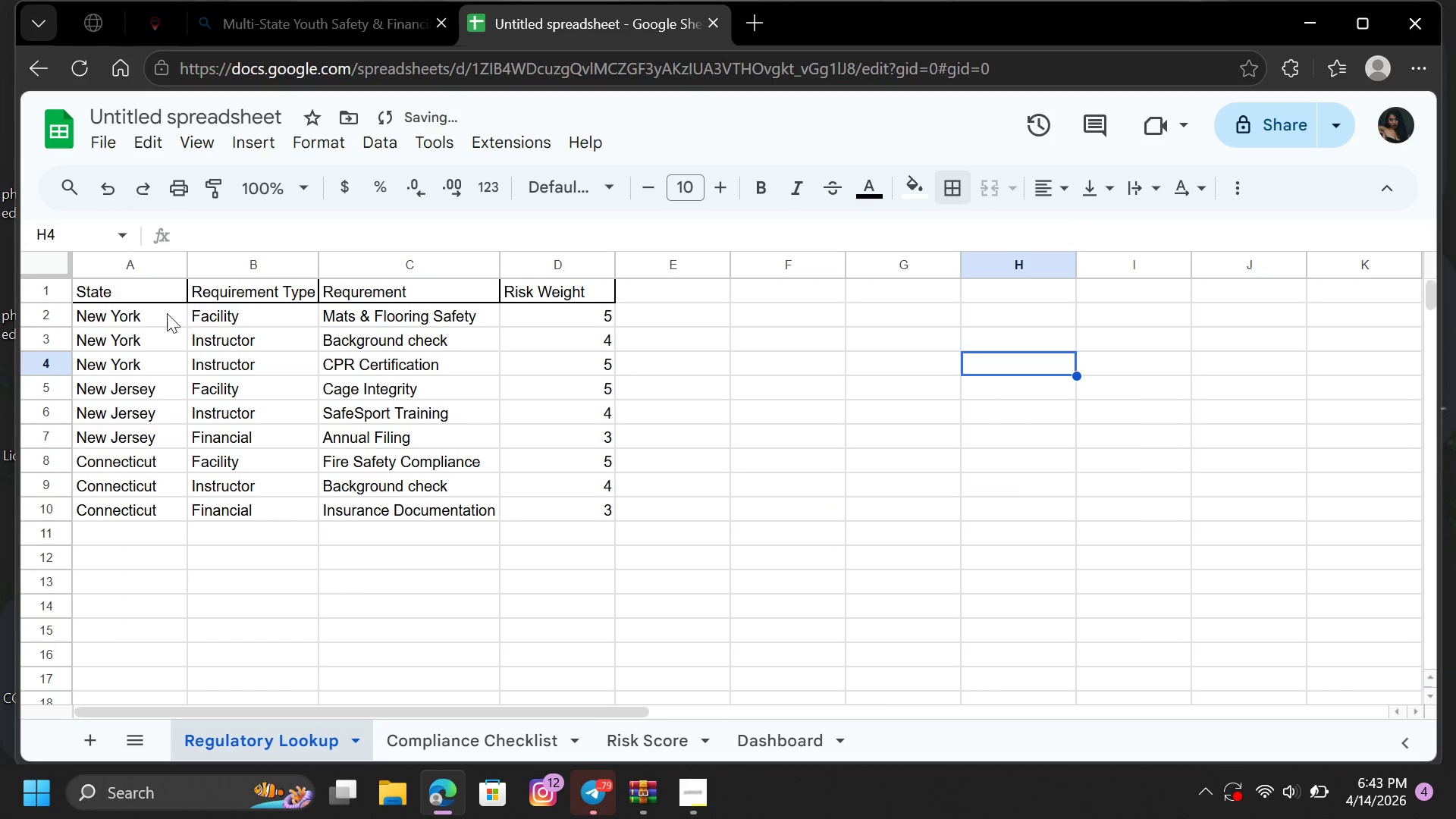 
left_click([166, 313])
 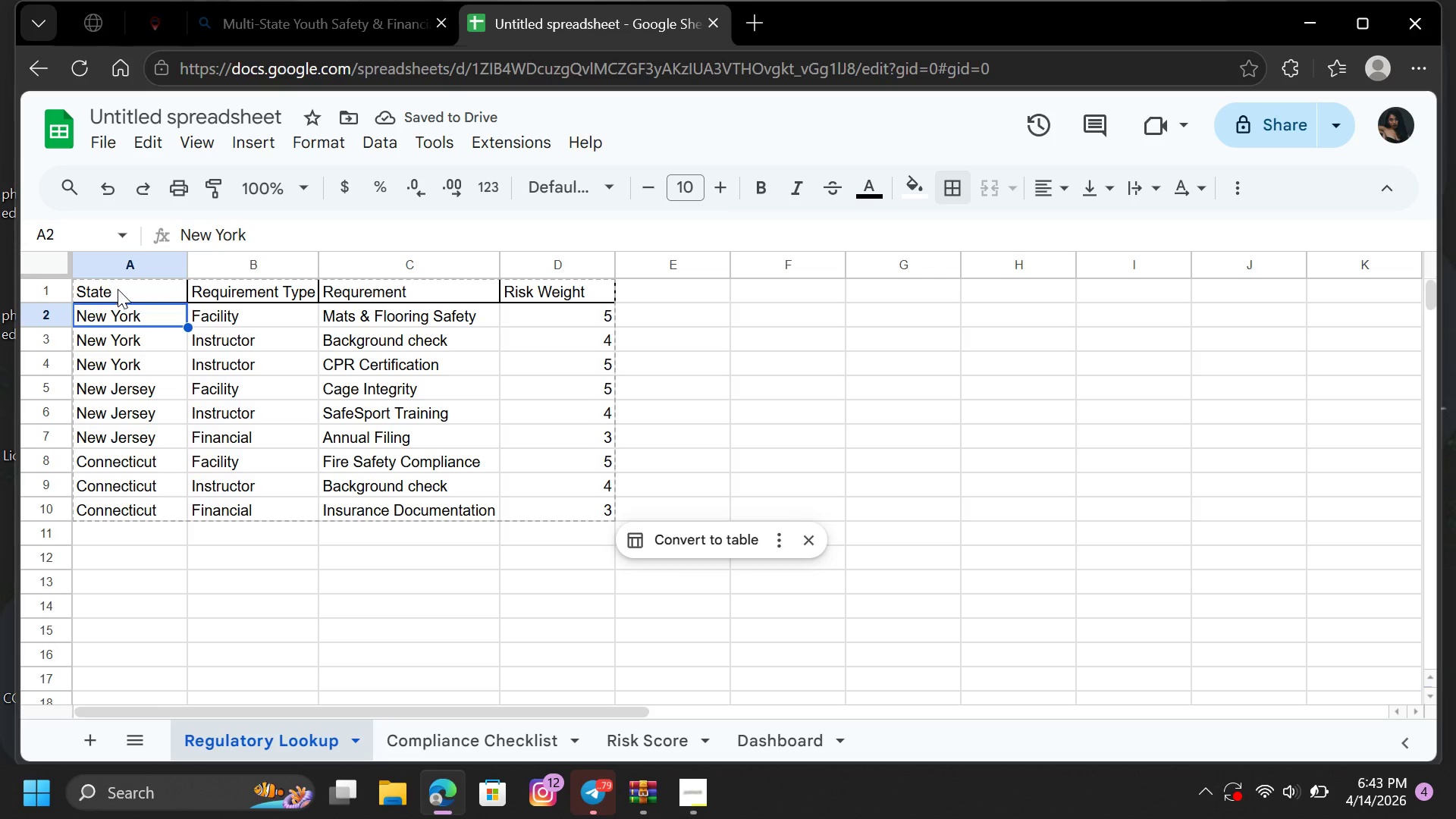 
left_click_drag(start_coordinate=[118, 289], to_coordinate=[615, 500])
 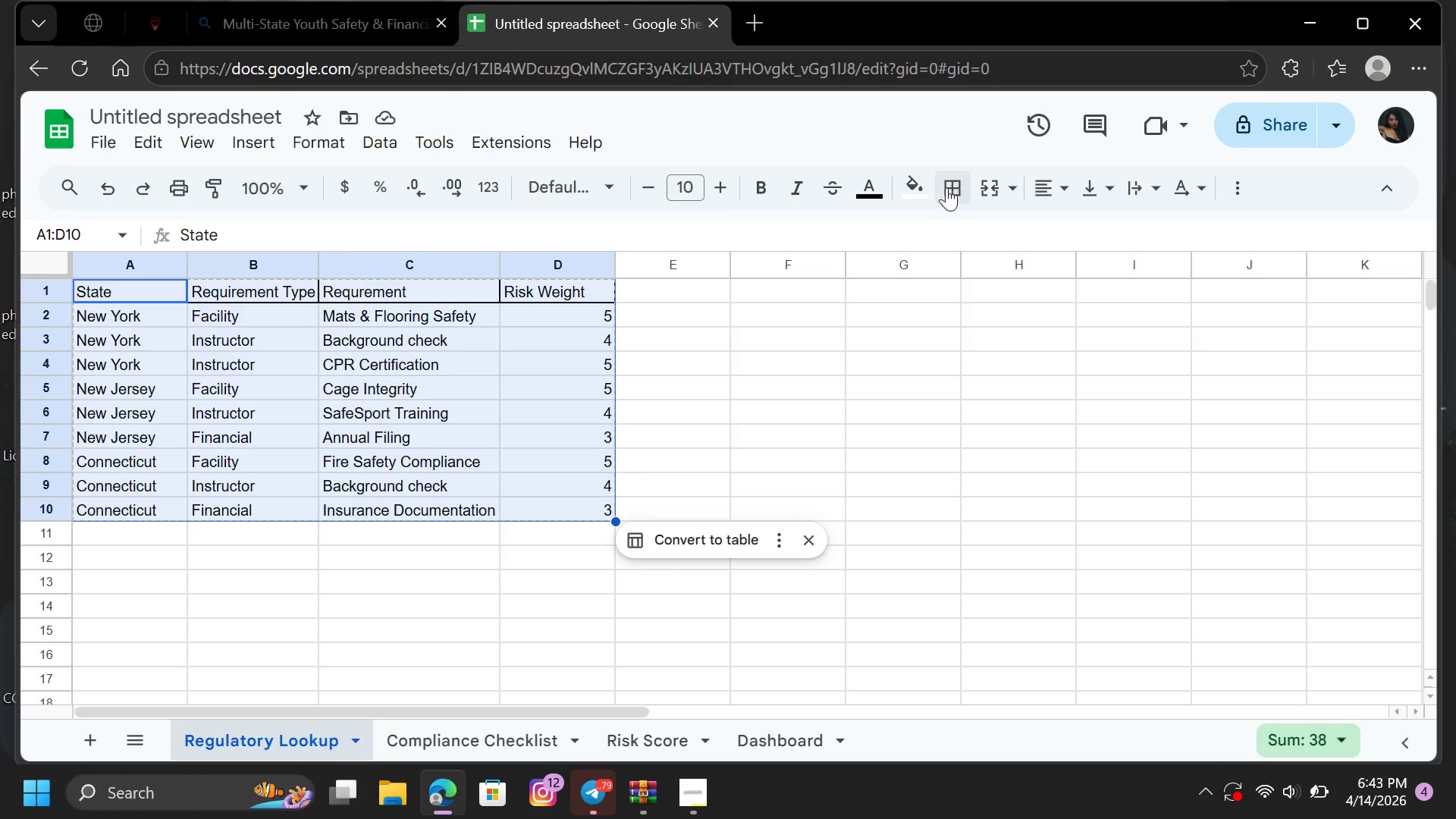 
left_click([940, 195])
 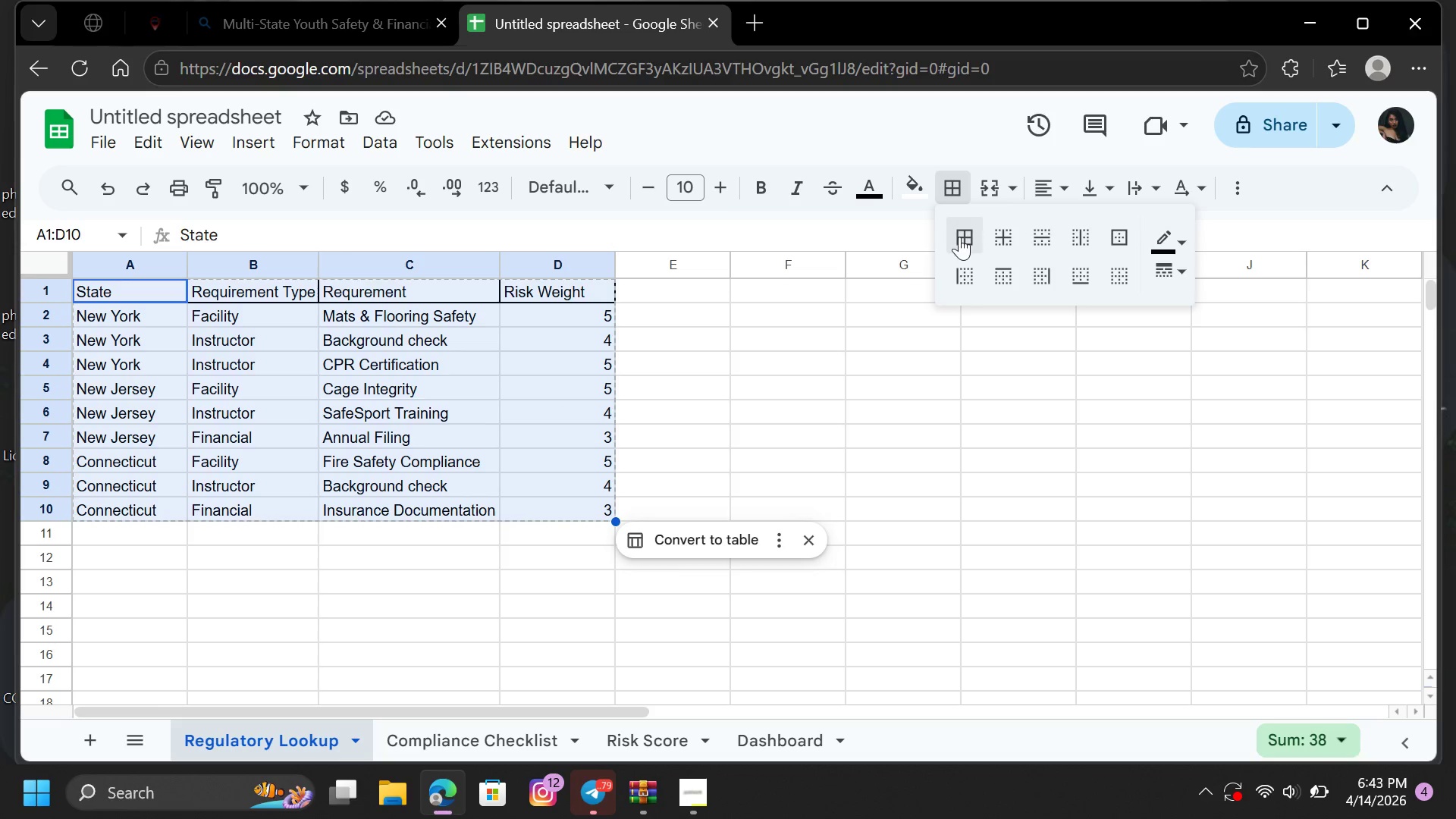 
left_click([959, 237])
 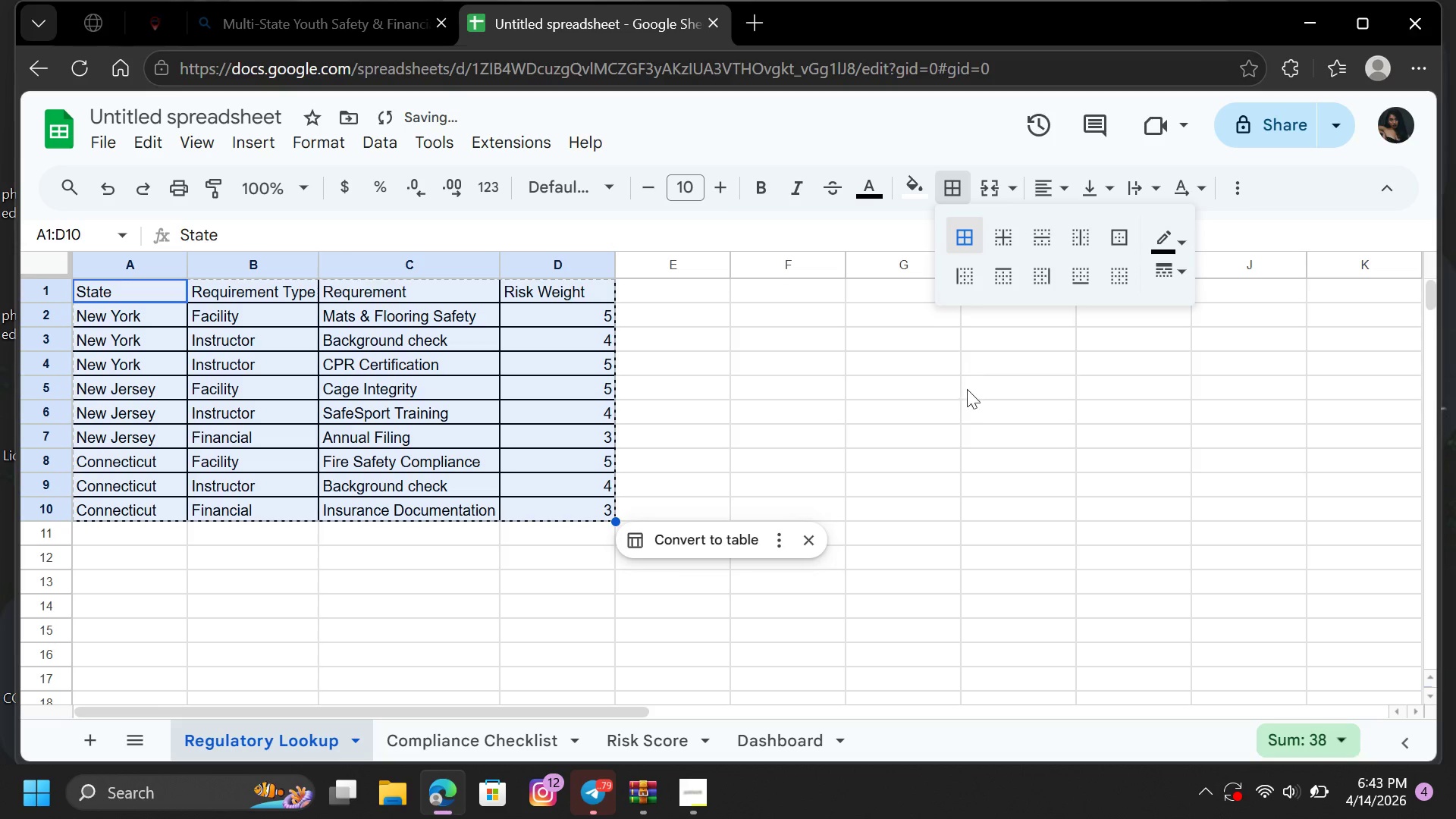 
left_click([971, 403])
 